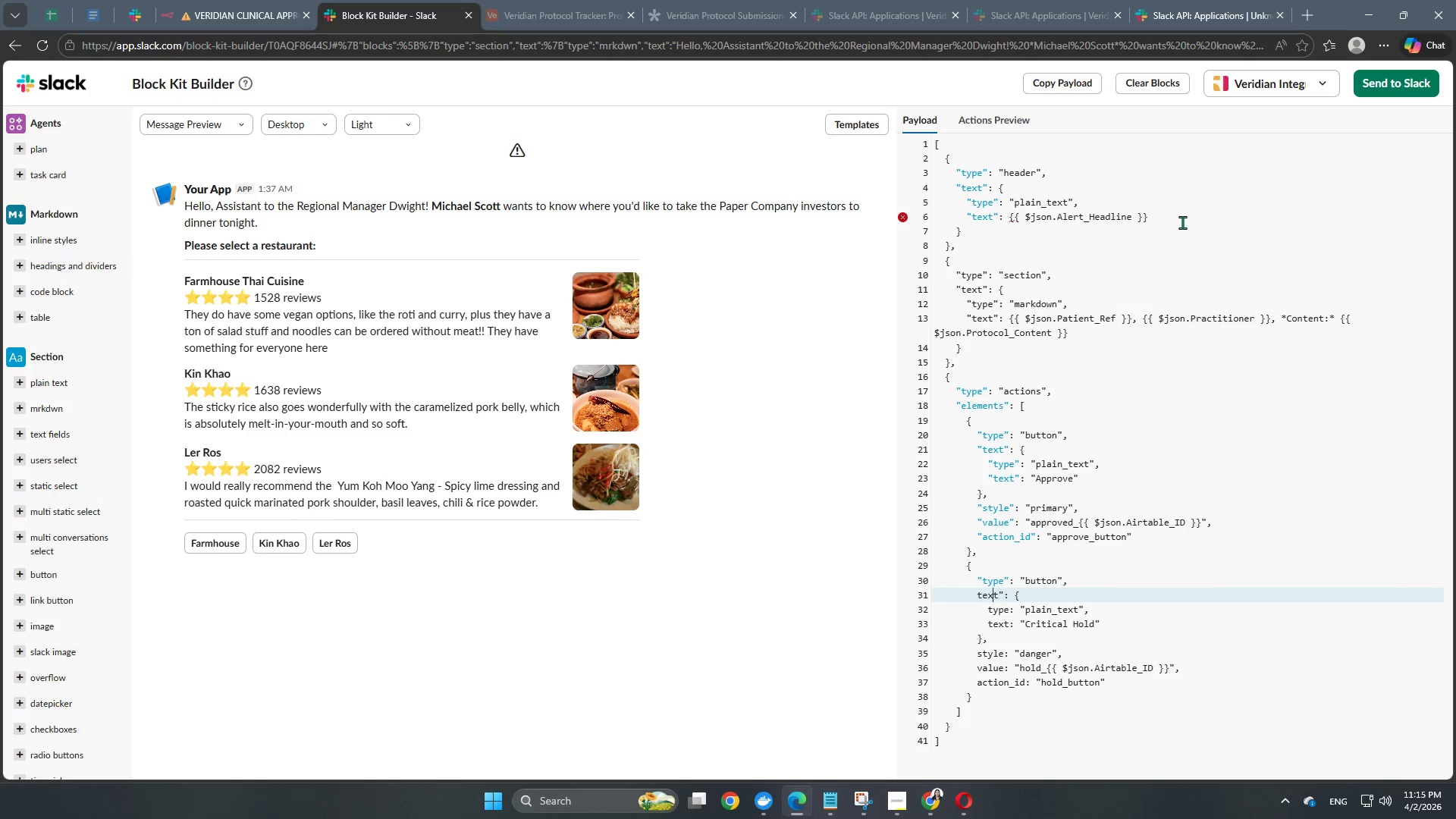 
key(ArrowLeft)
 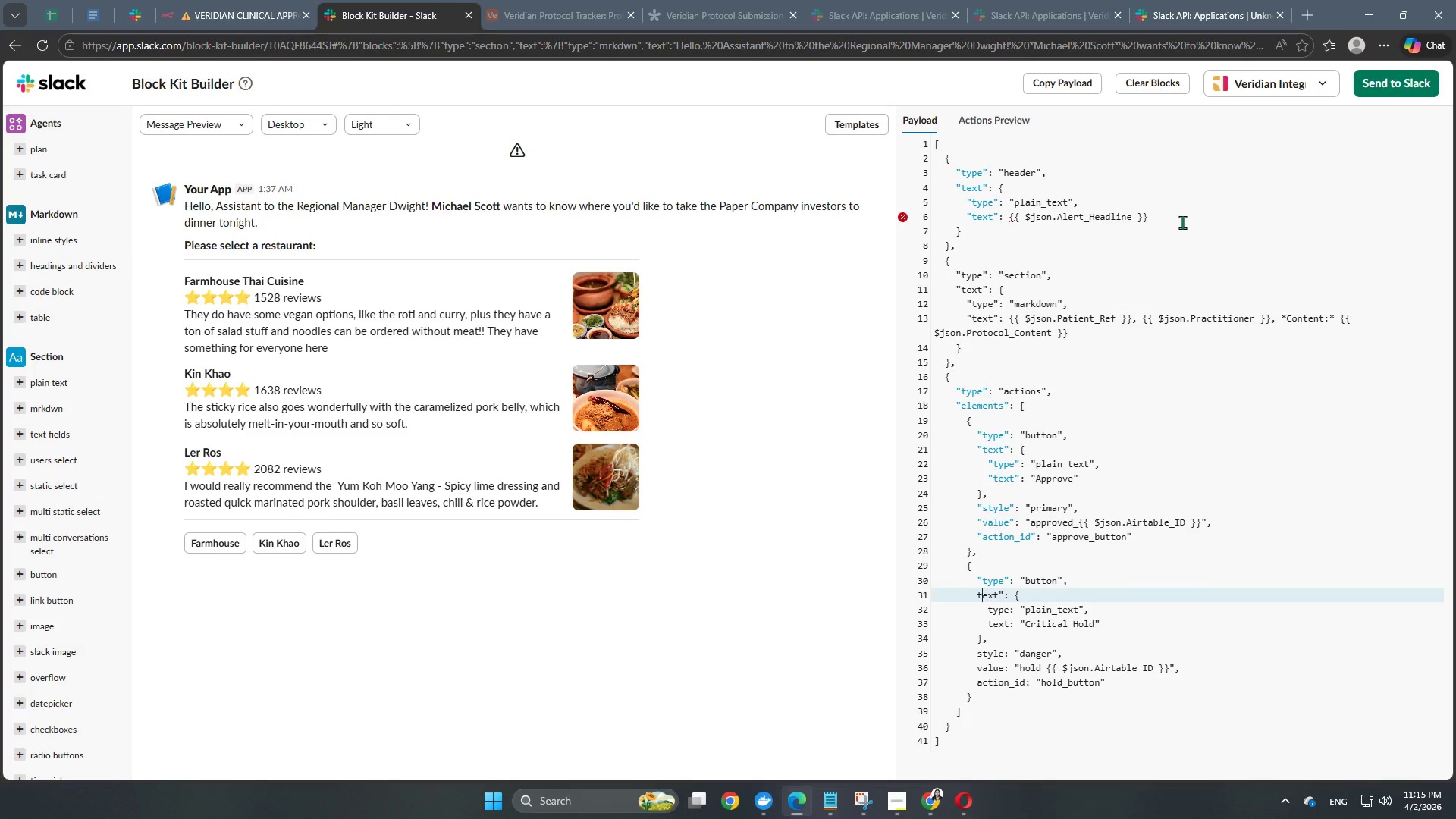 
key(ArrowLeft)
 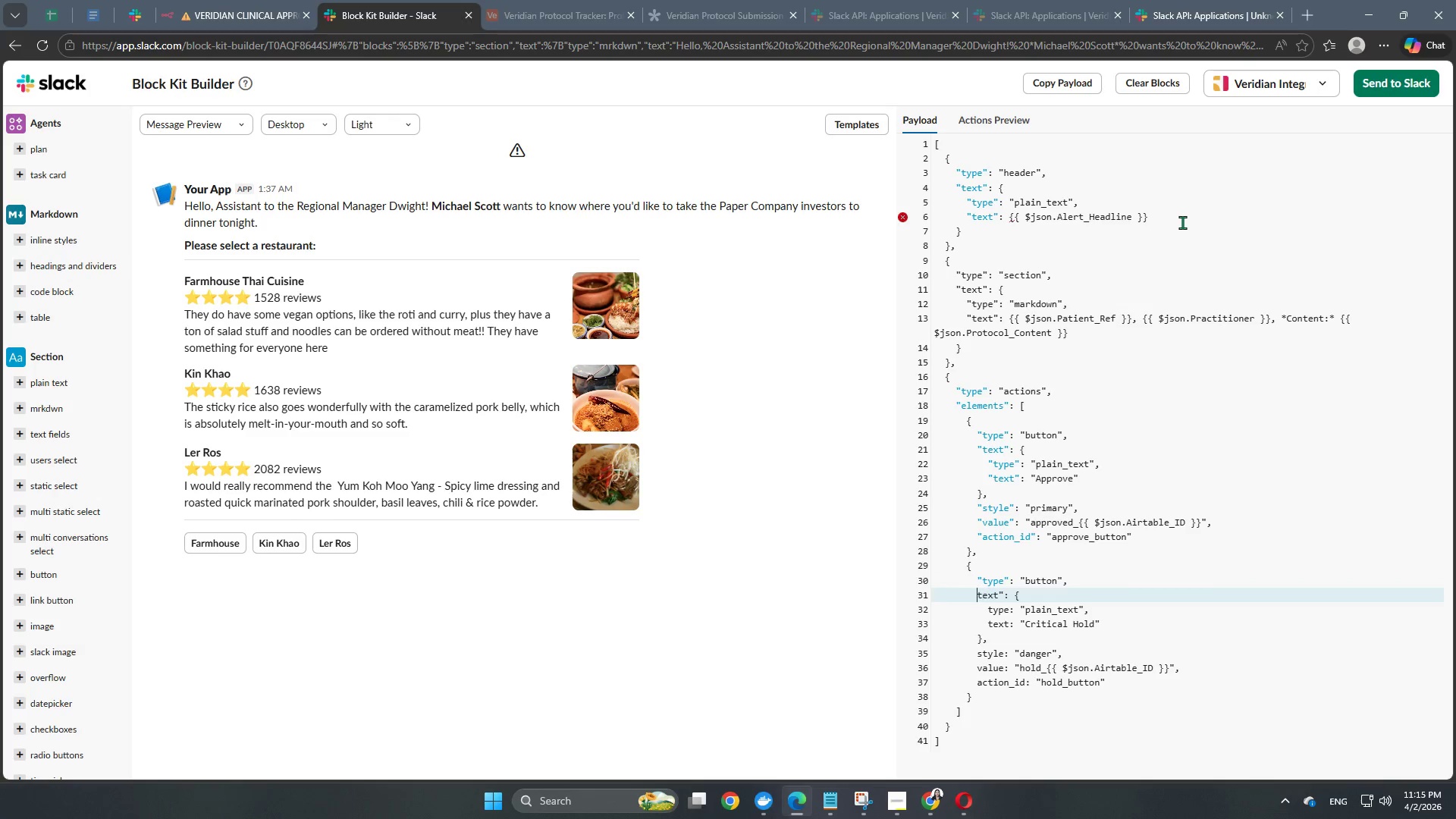 
key(ArrowLeft)
 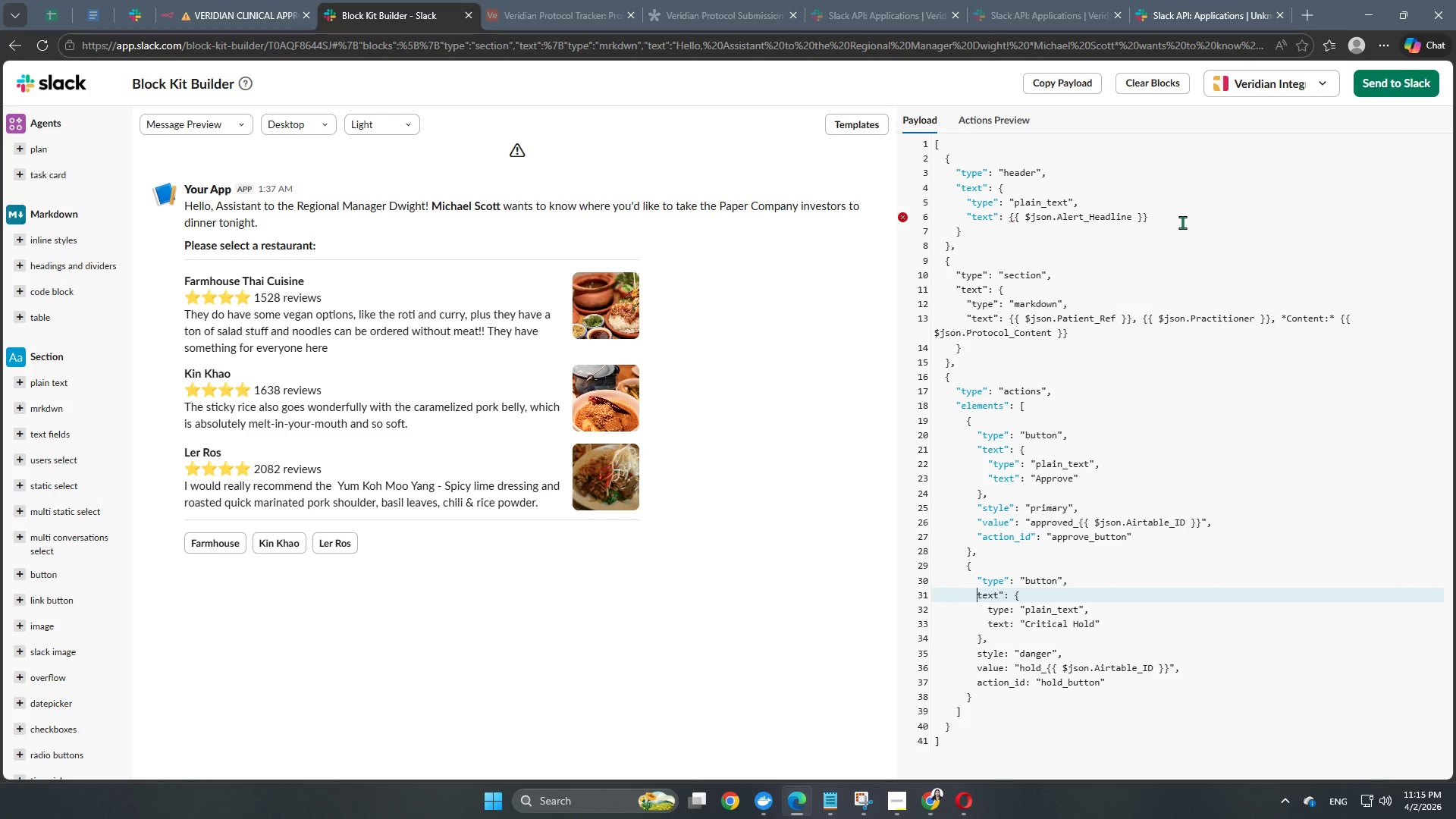 
key(Shift+Quote)
 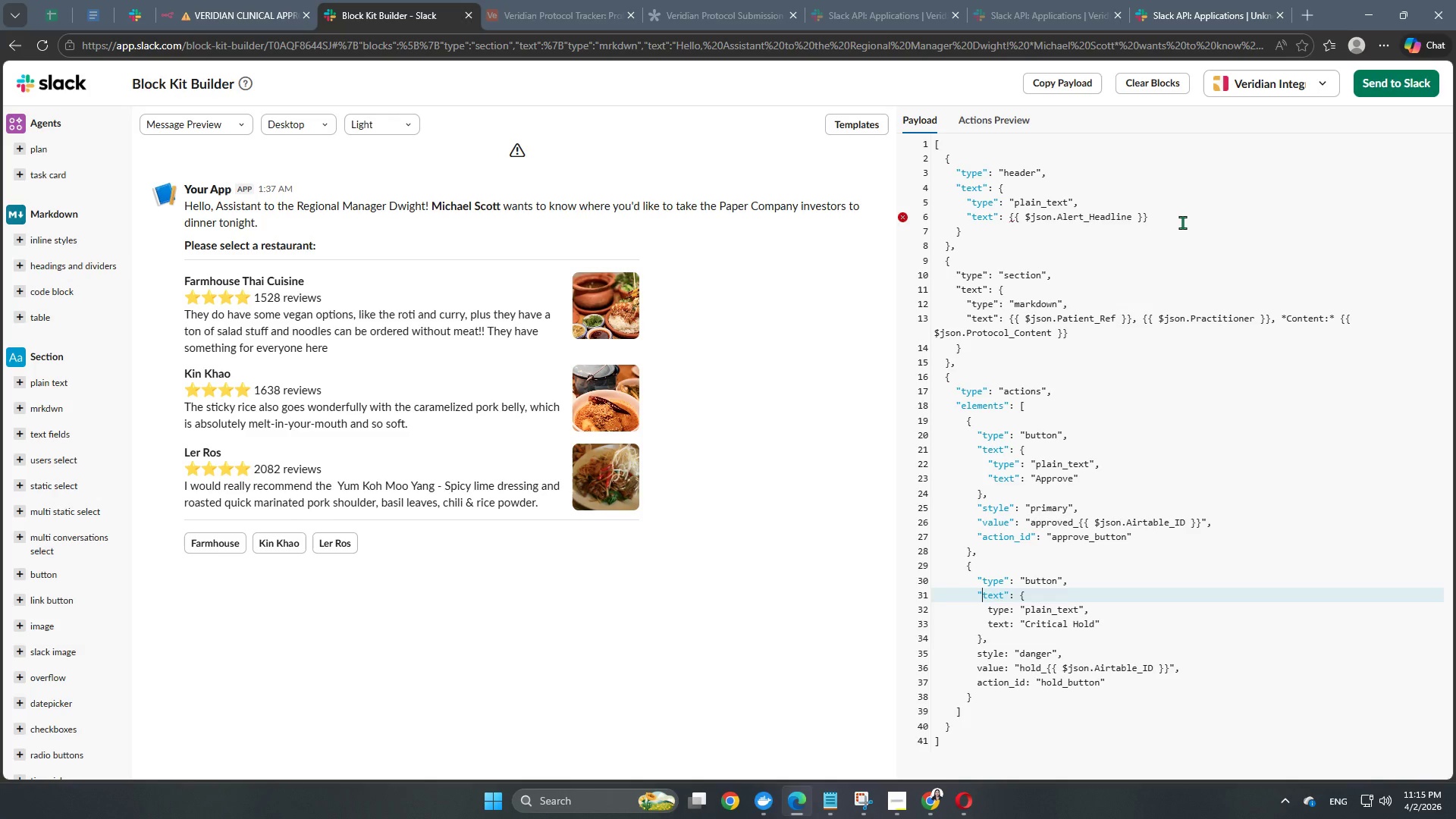 
key(ArrowDown)
 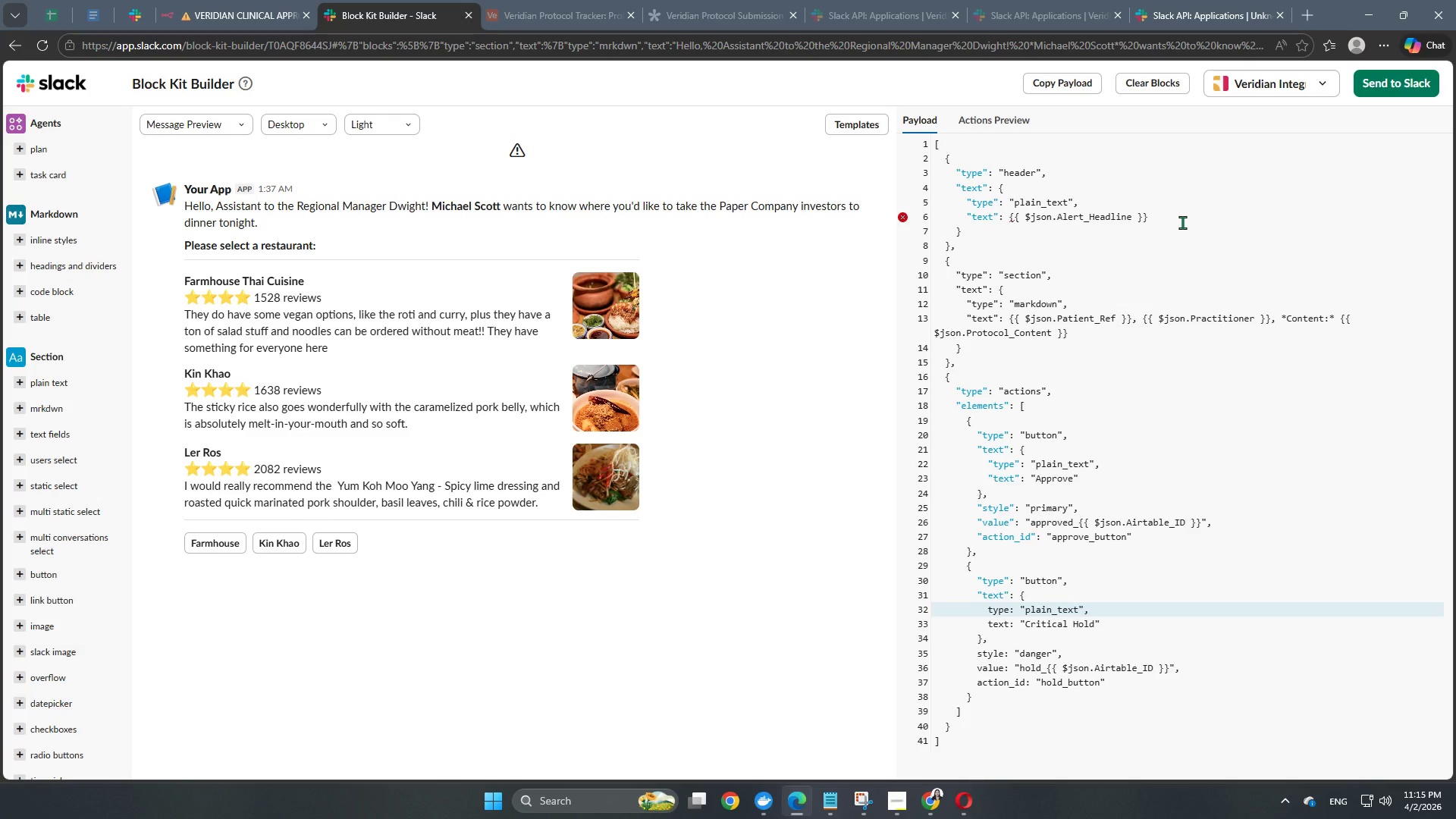 
key(ArrowDown)
 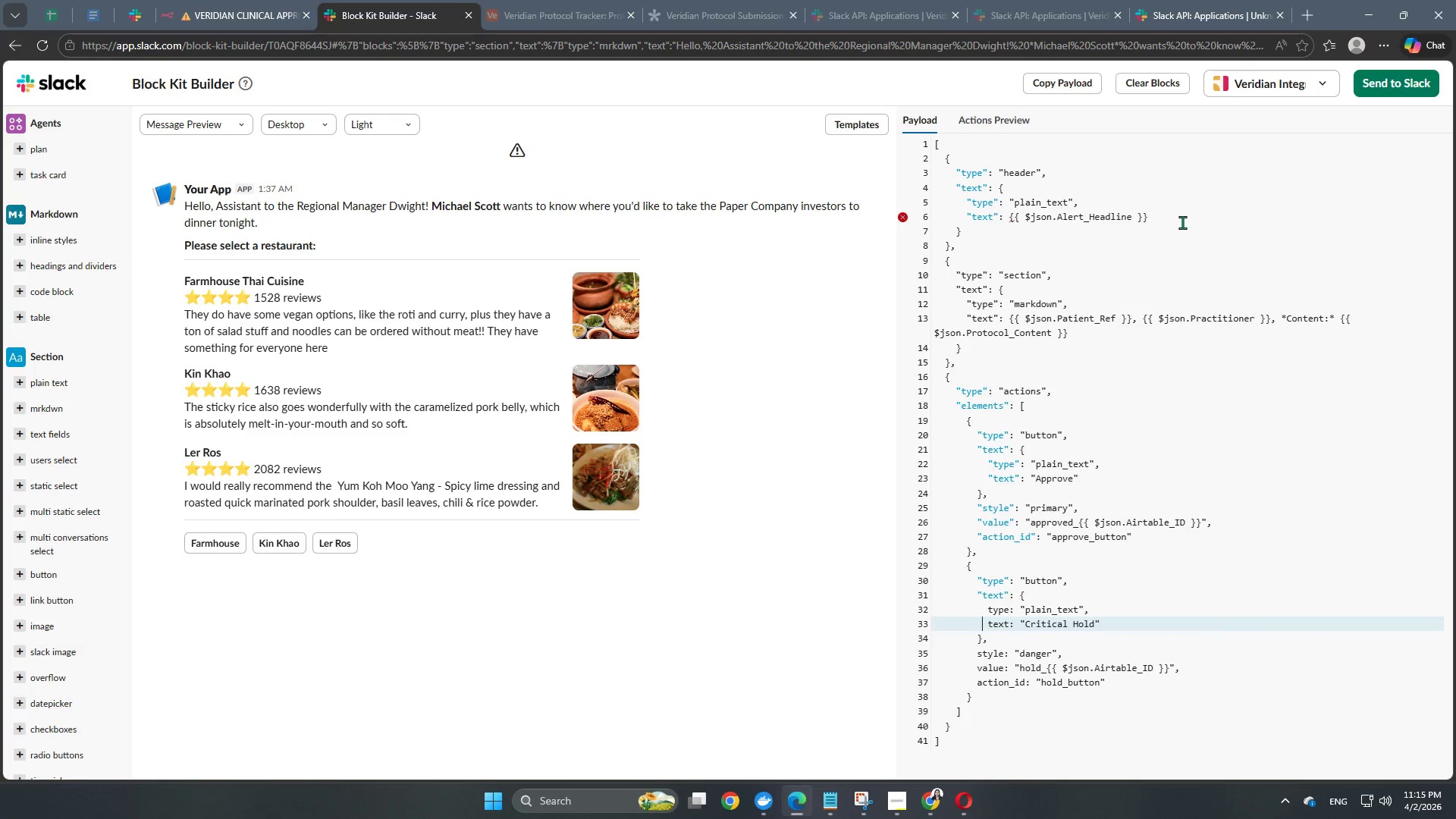 
key(ArrowRight)
 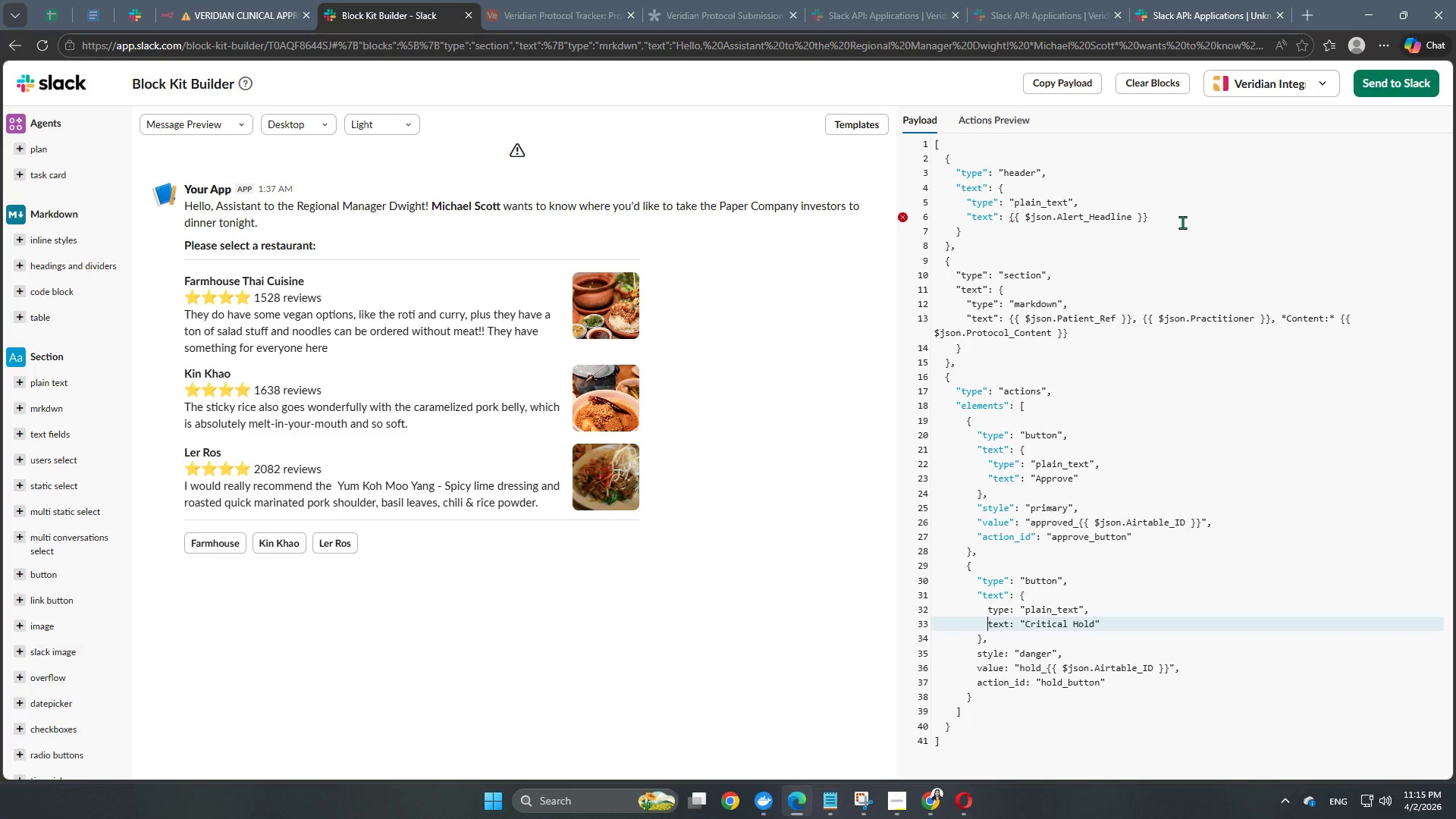 
key(Shift+ShiftRight)
 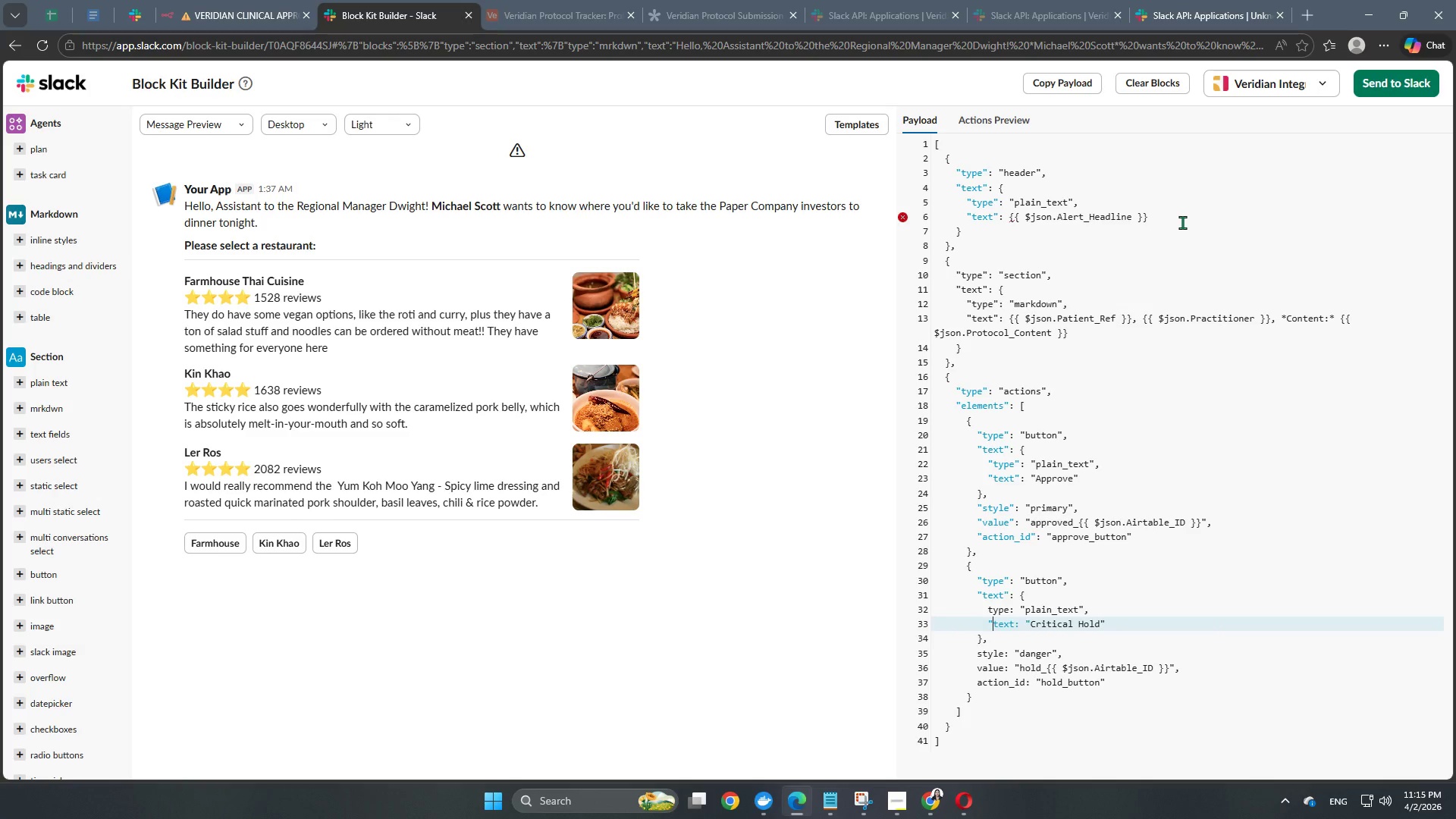 
key(Shift+Quote)
 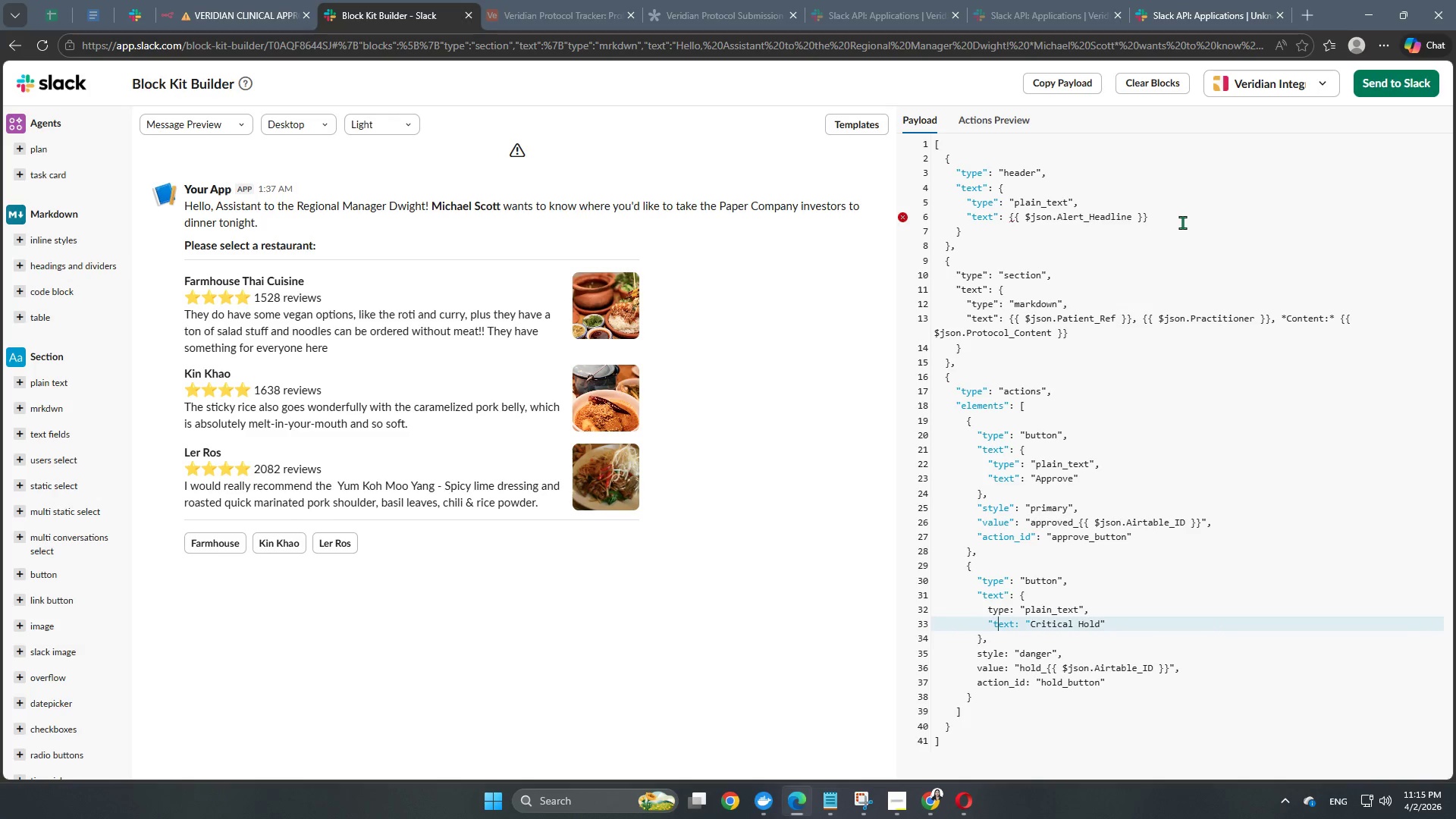 
key(ArrowRight)
 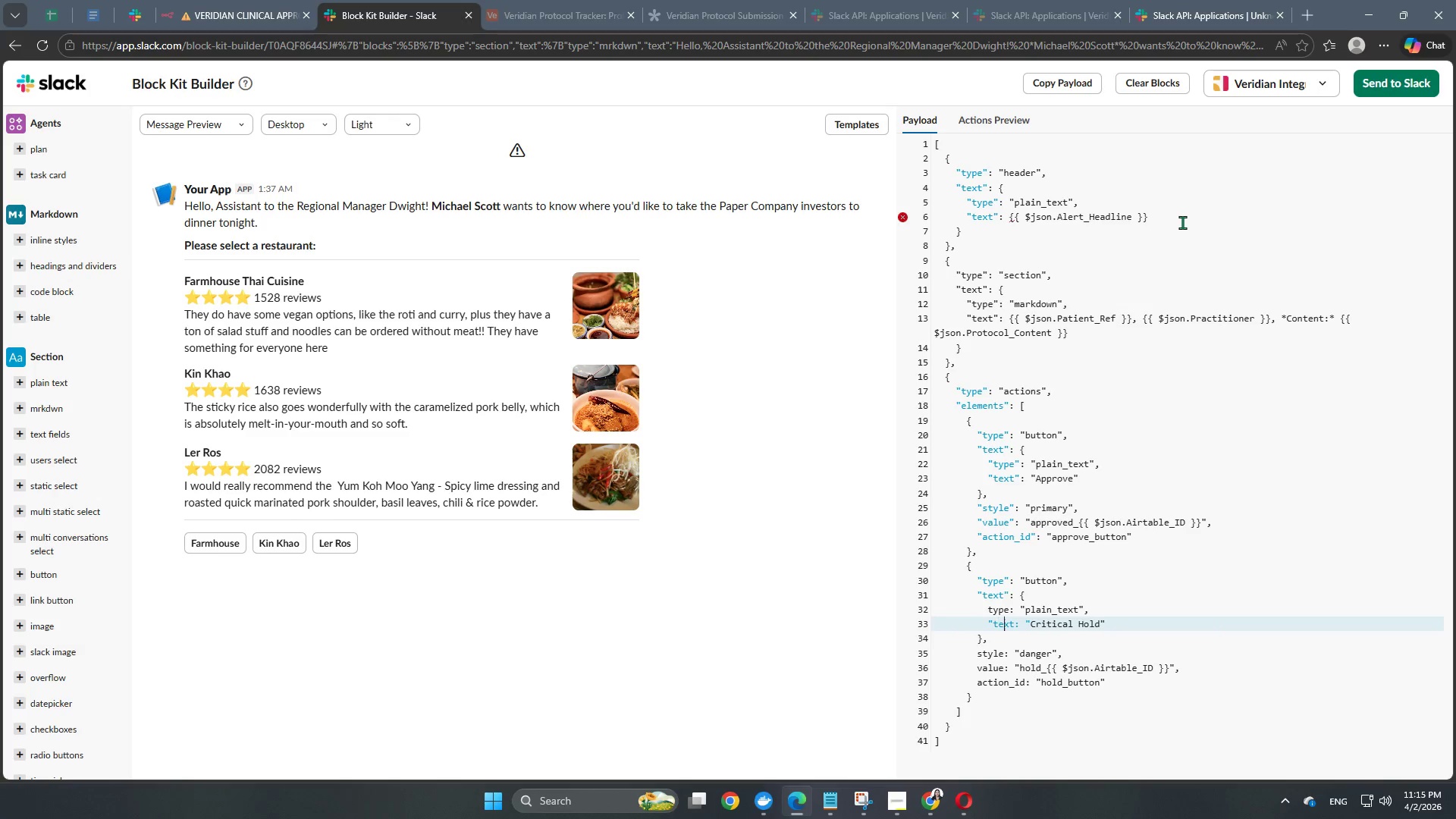 
key(ArrowRight)
 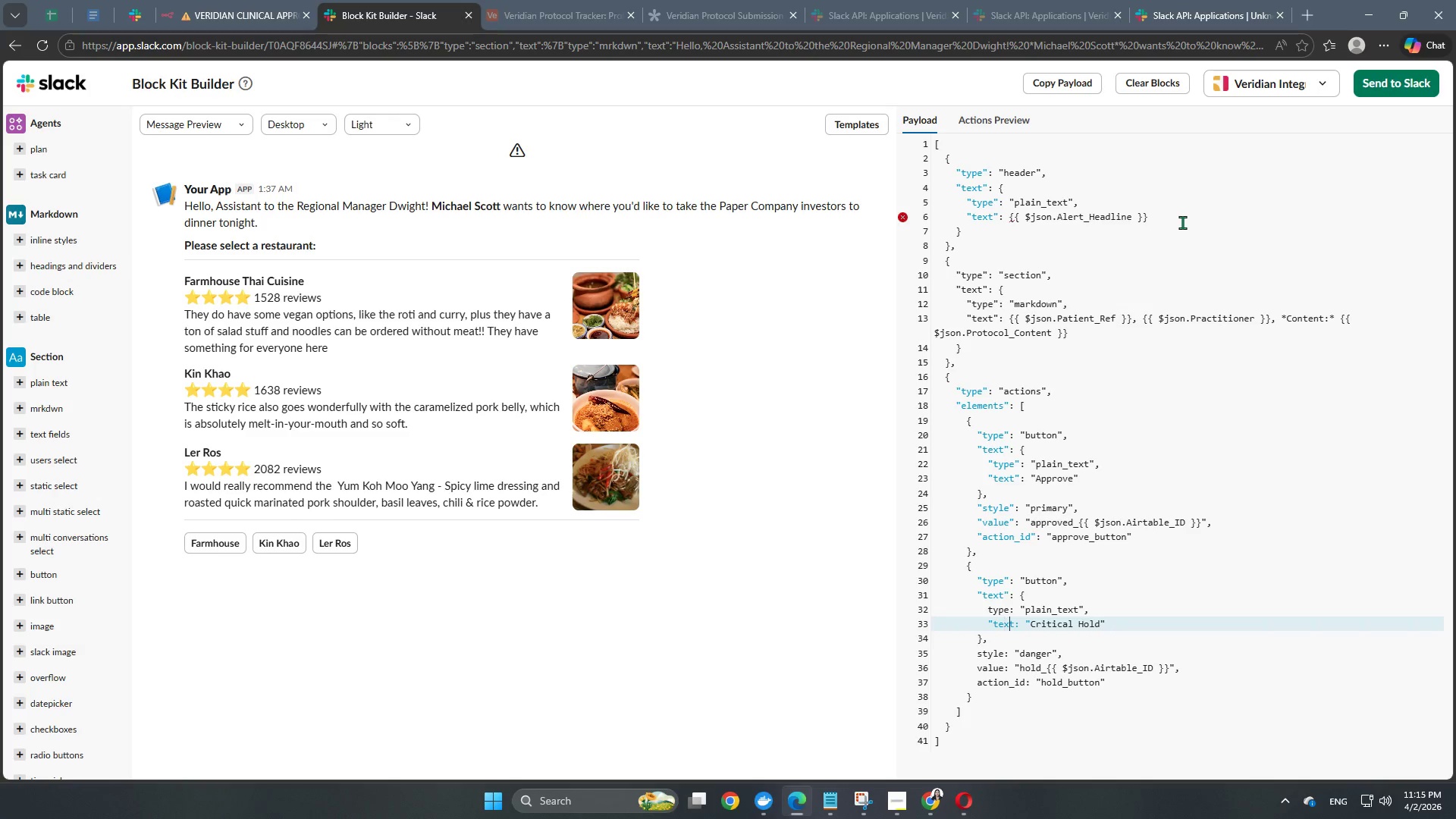 
key(ArrowRight)
 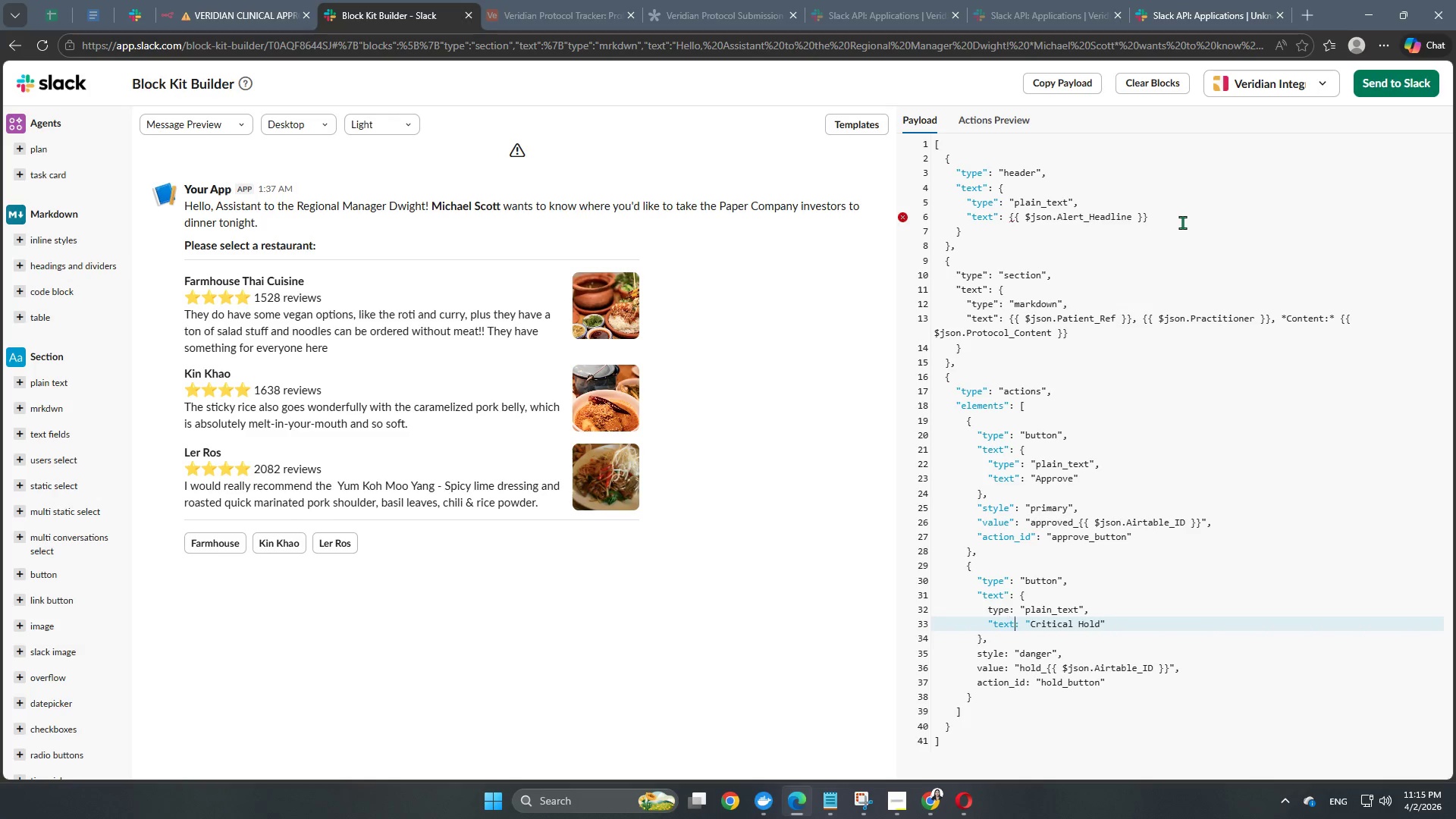 
key(ArrowRight)
 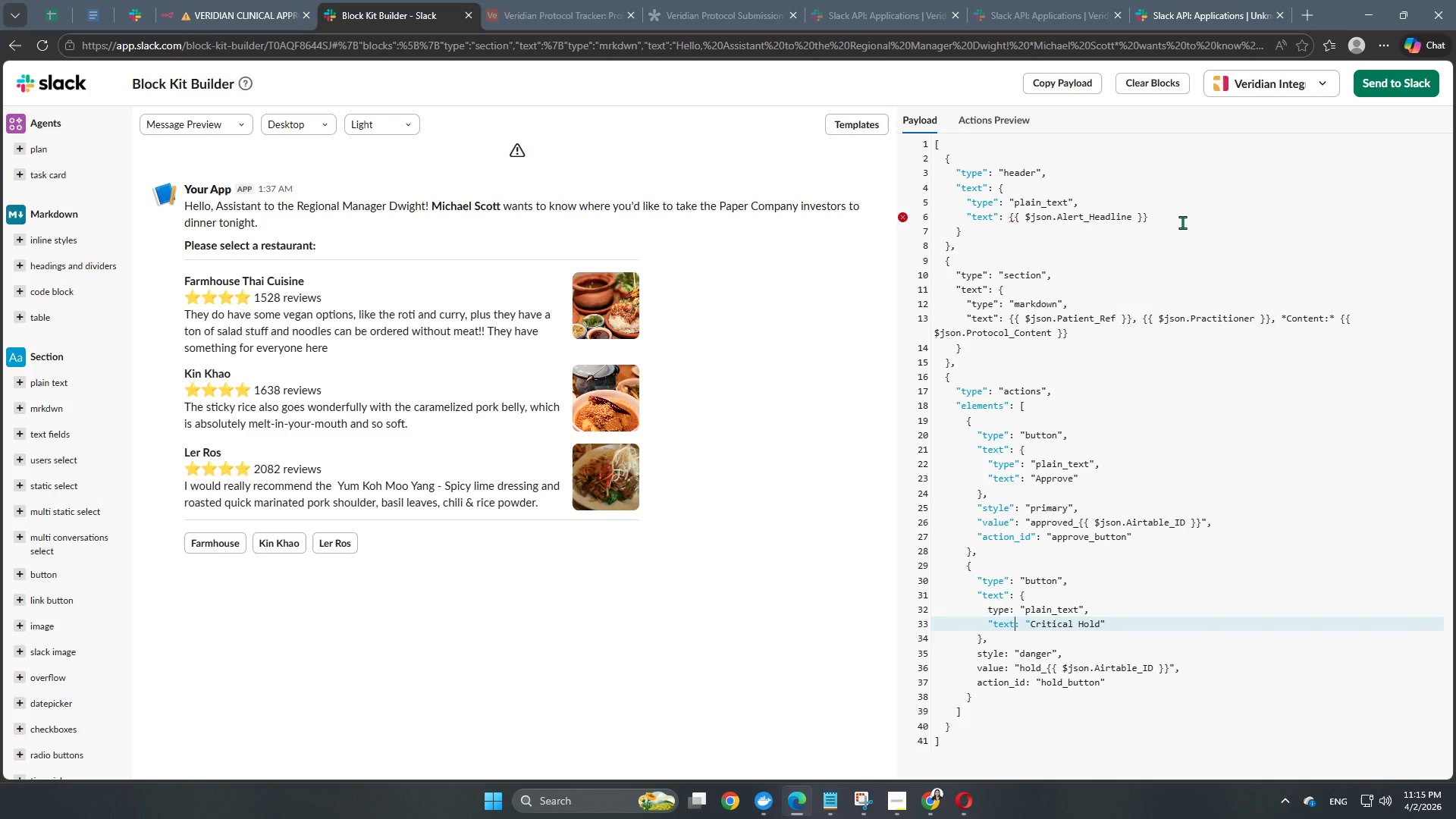 
key(Shift+ShiftRight)
 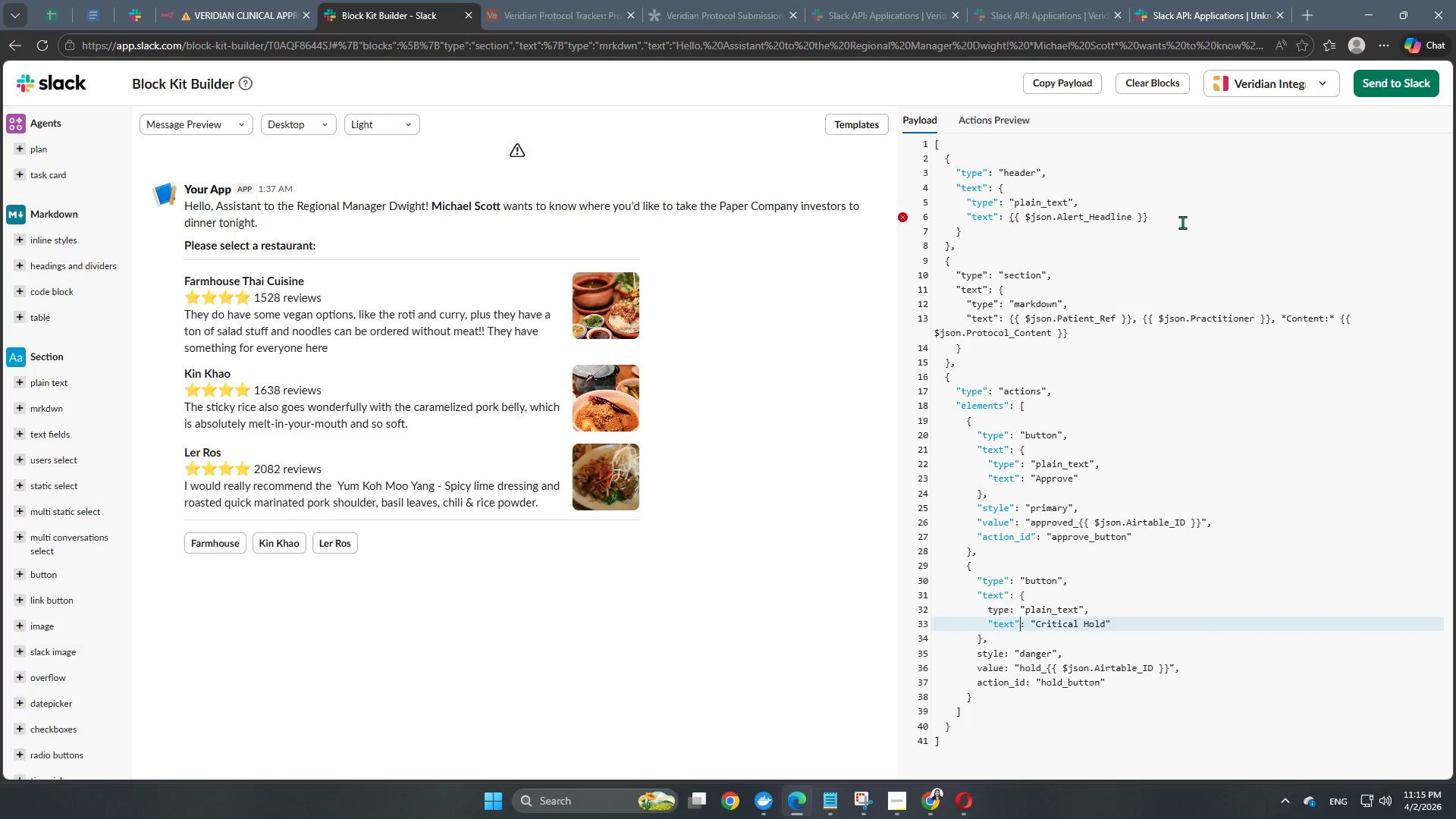 
key(Shift+Quote)
 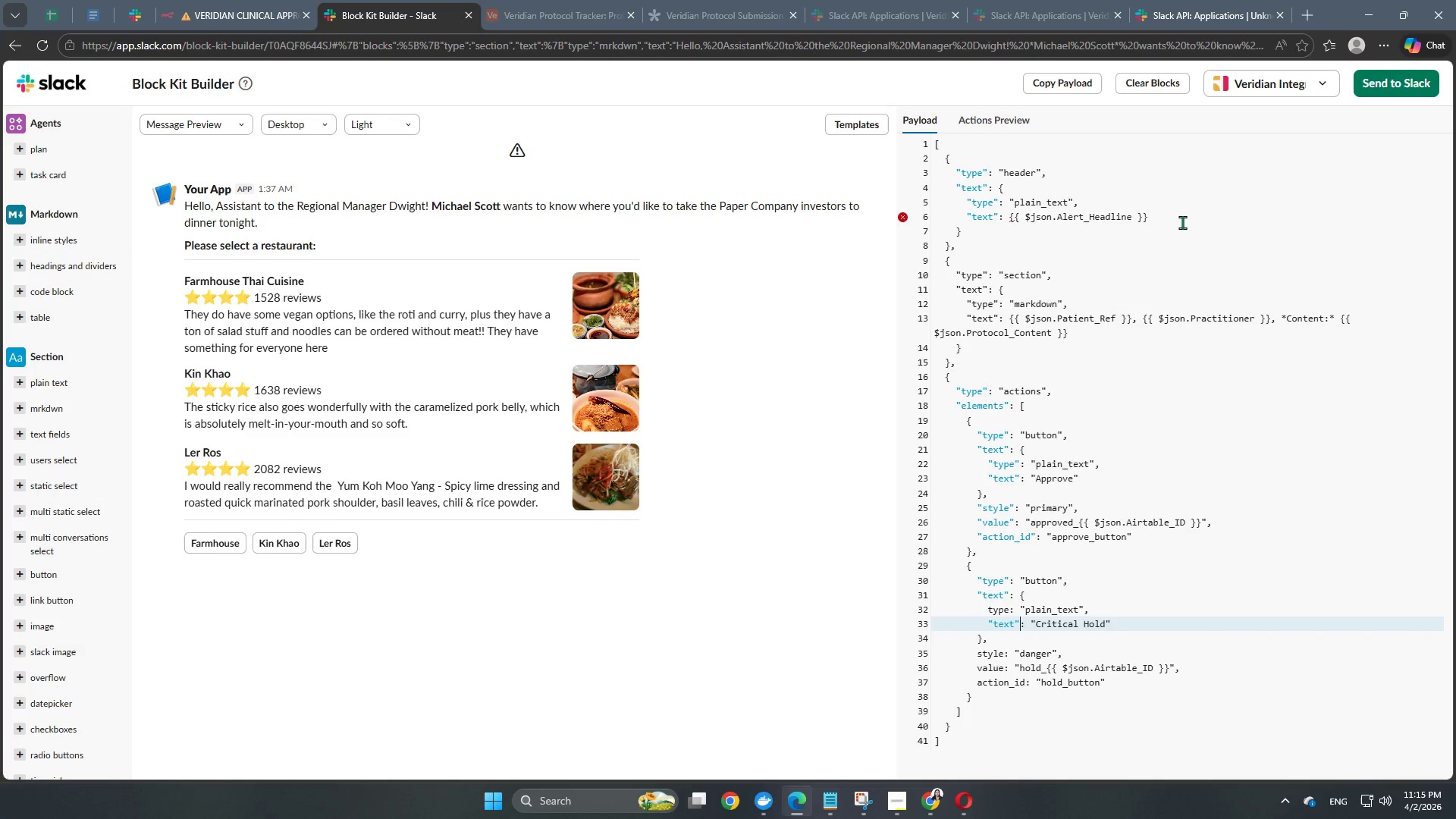 
key(ArrowDown)
 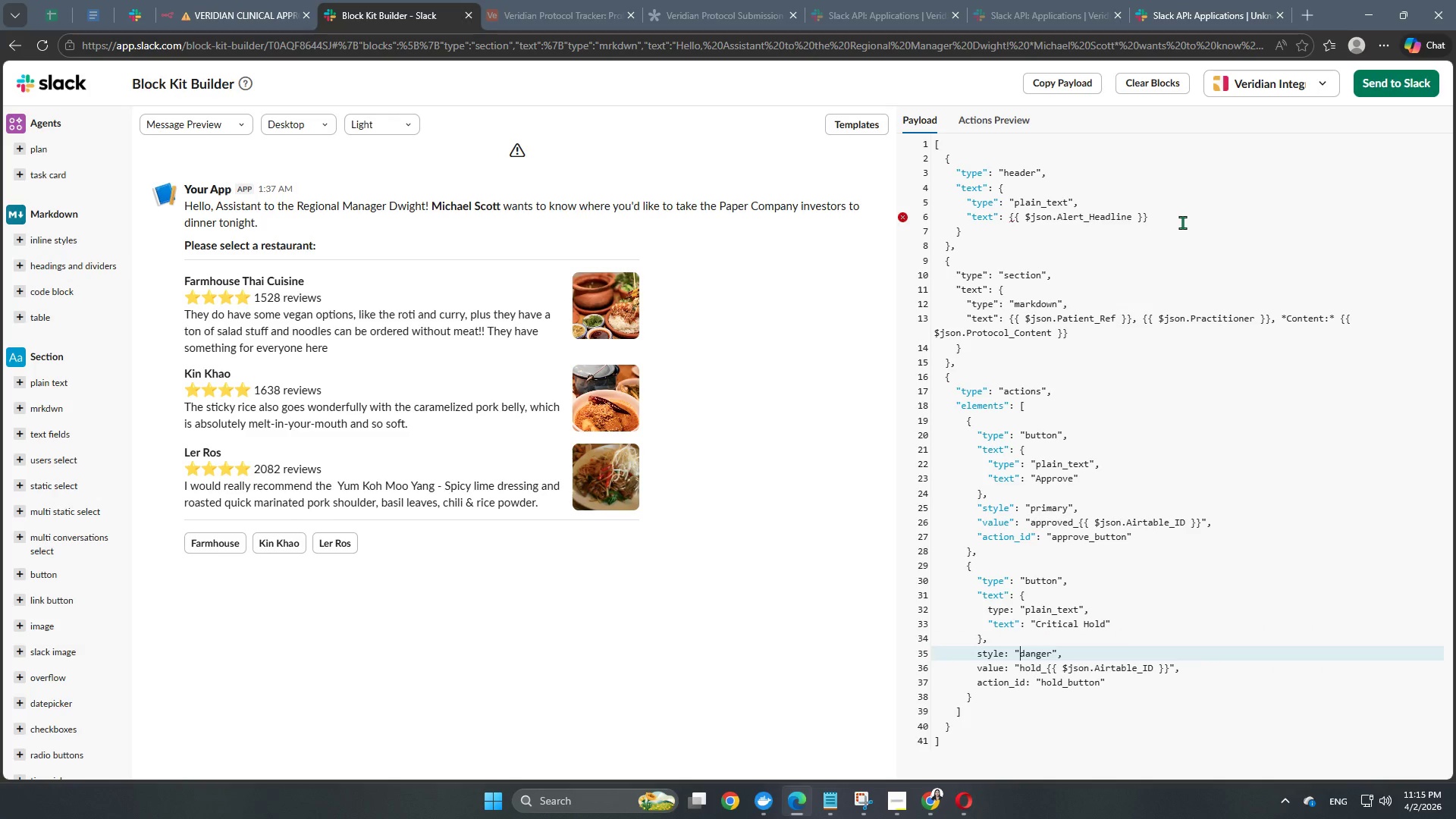 
key(ArrowDown)
 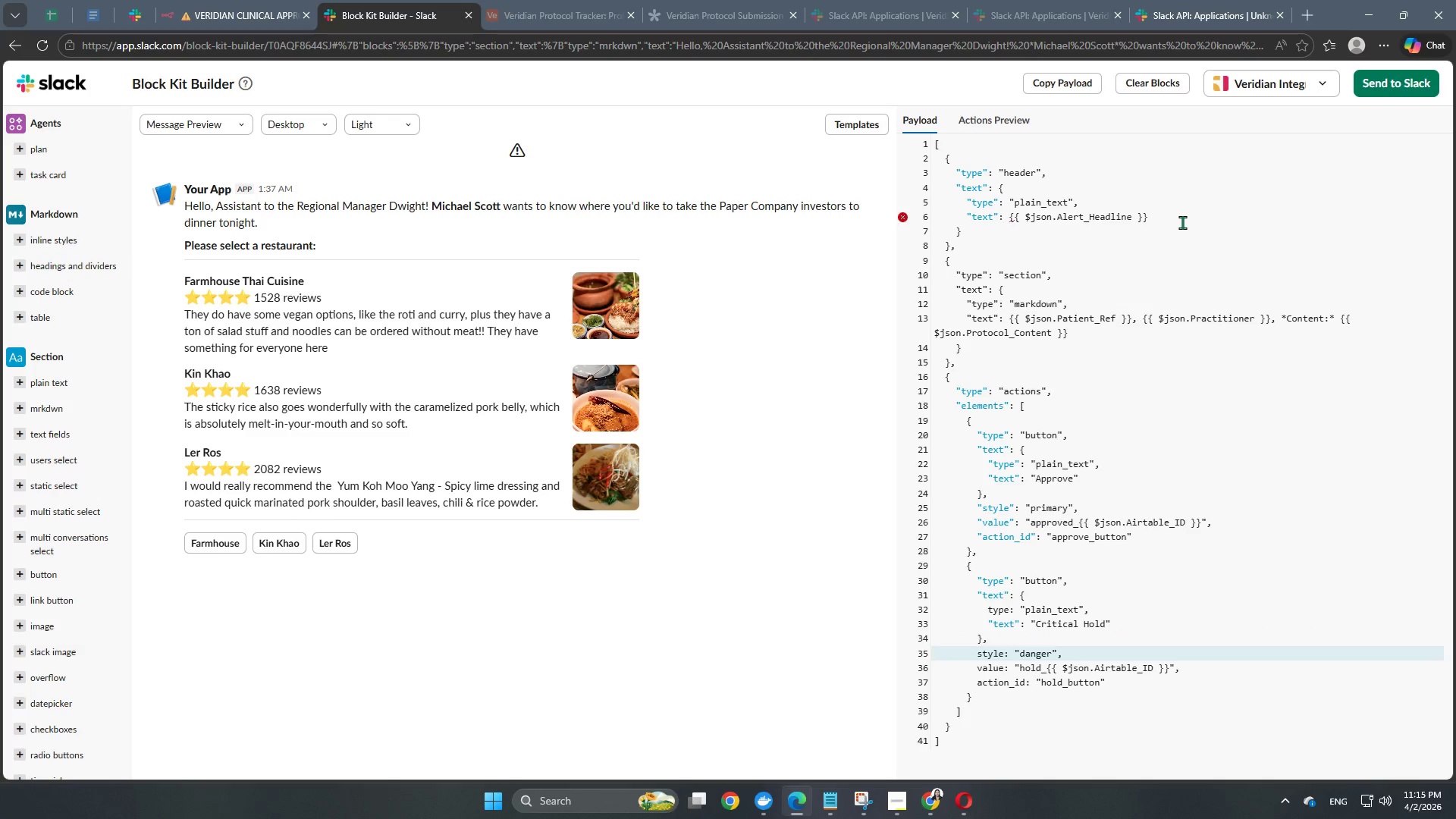 
key(ArrowUp)
 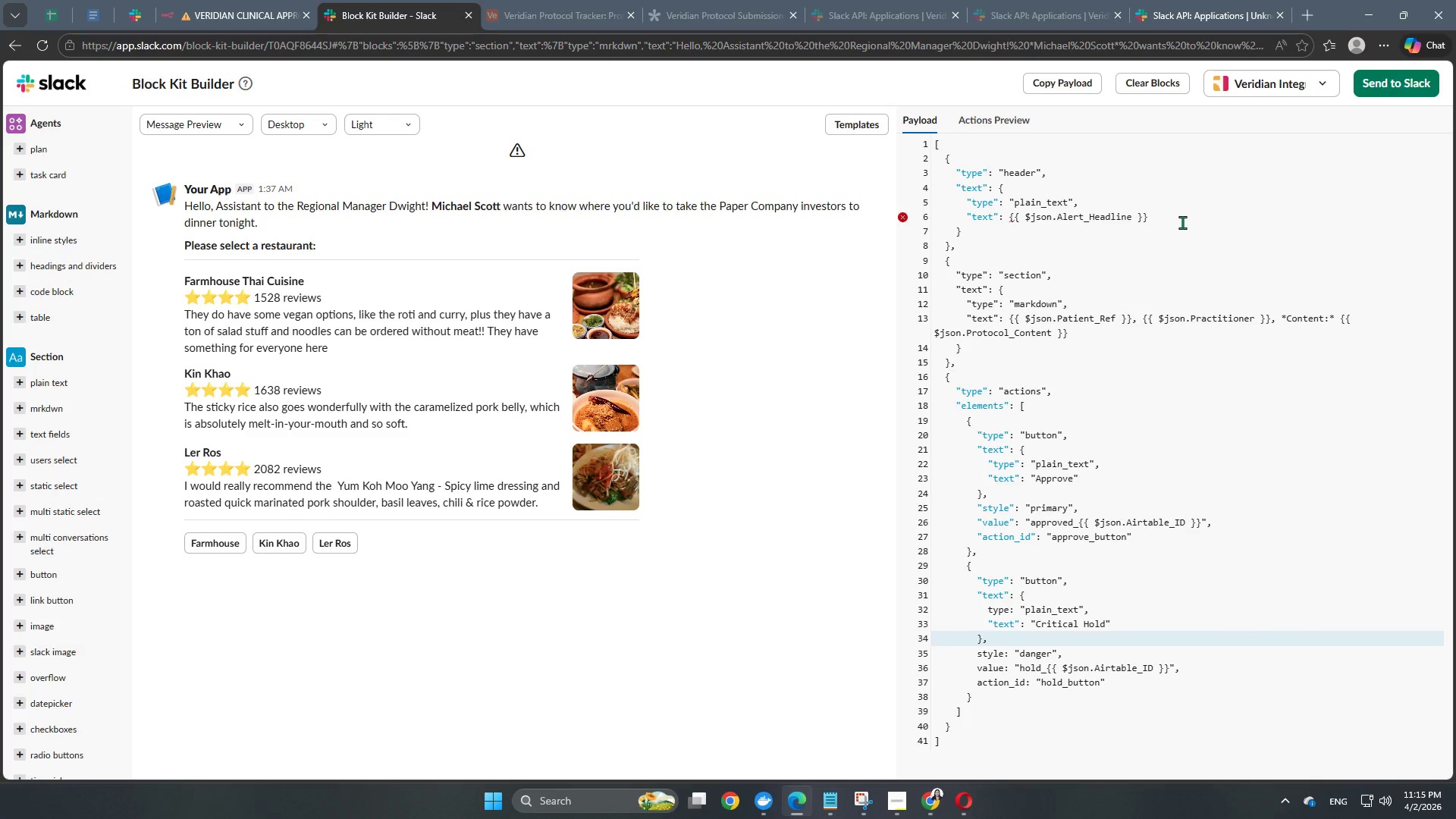 
key(ArrowDown)
 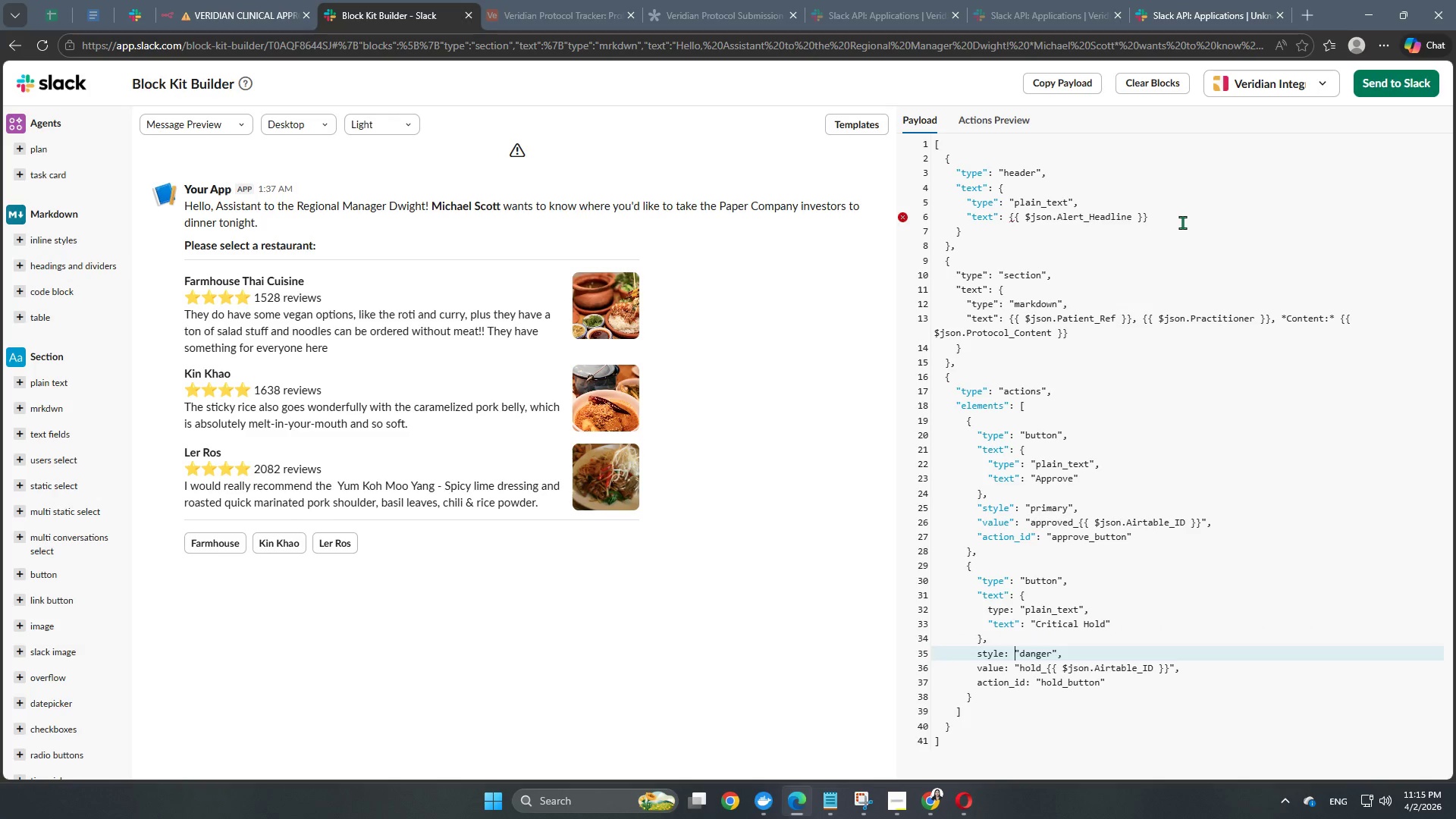 
key(ArrowLeft)
 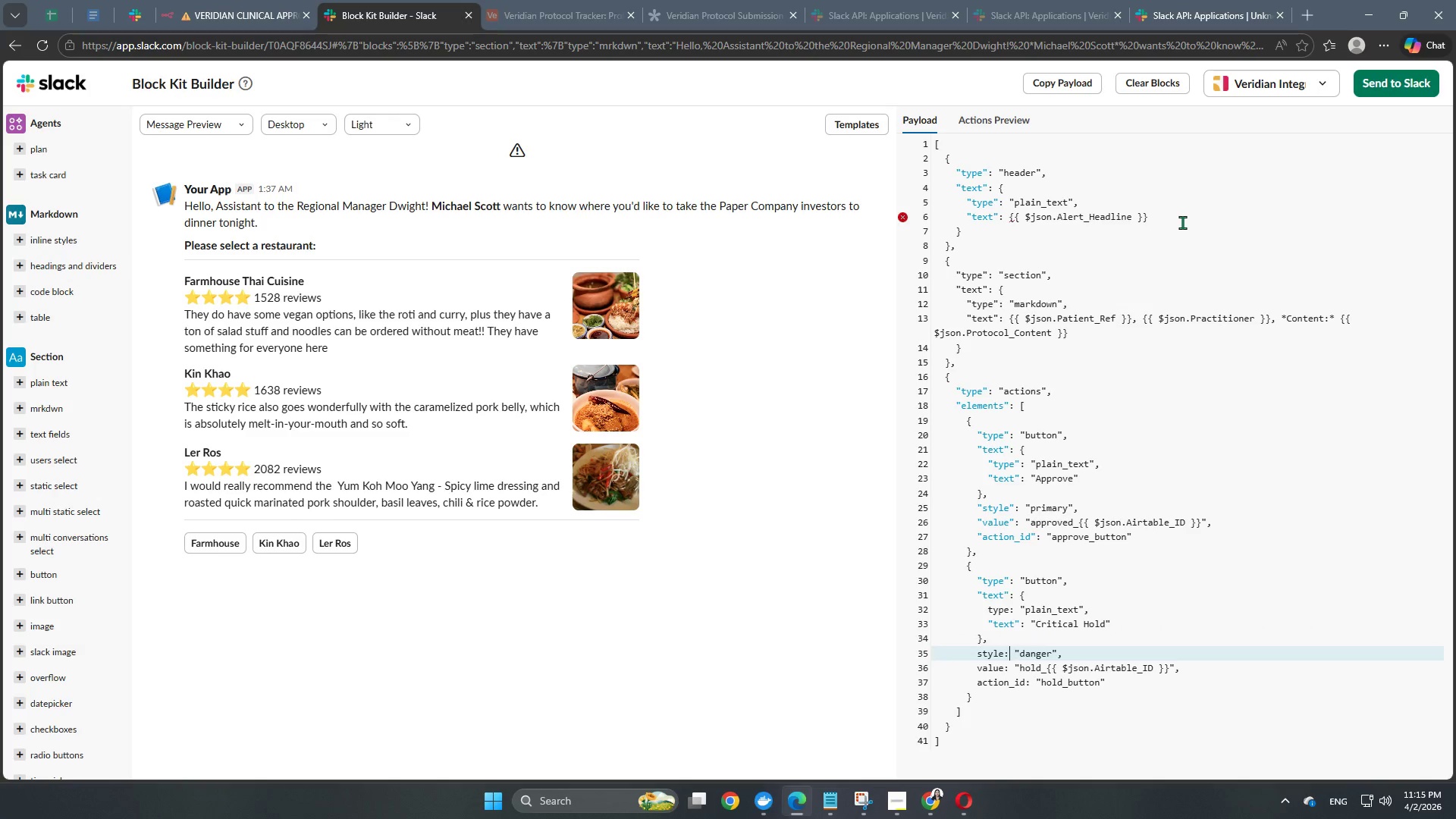 
key(ArrowLeft)
 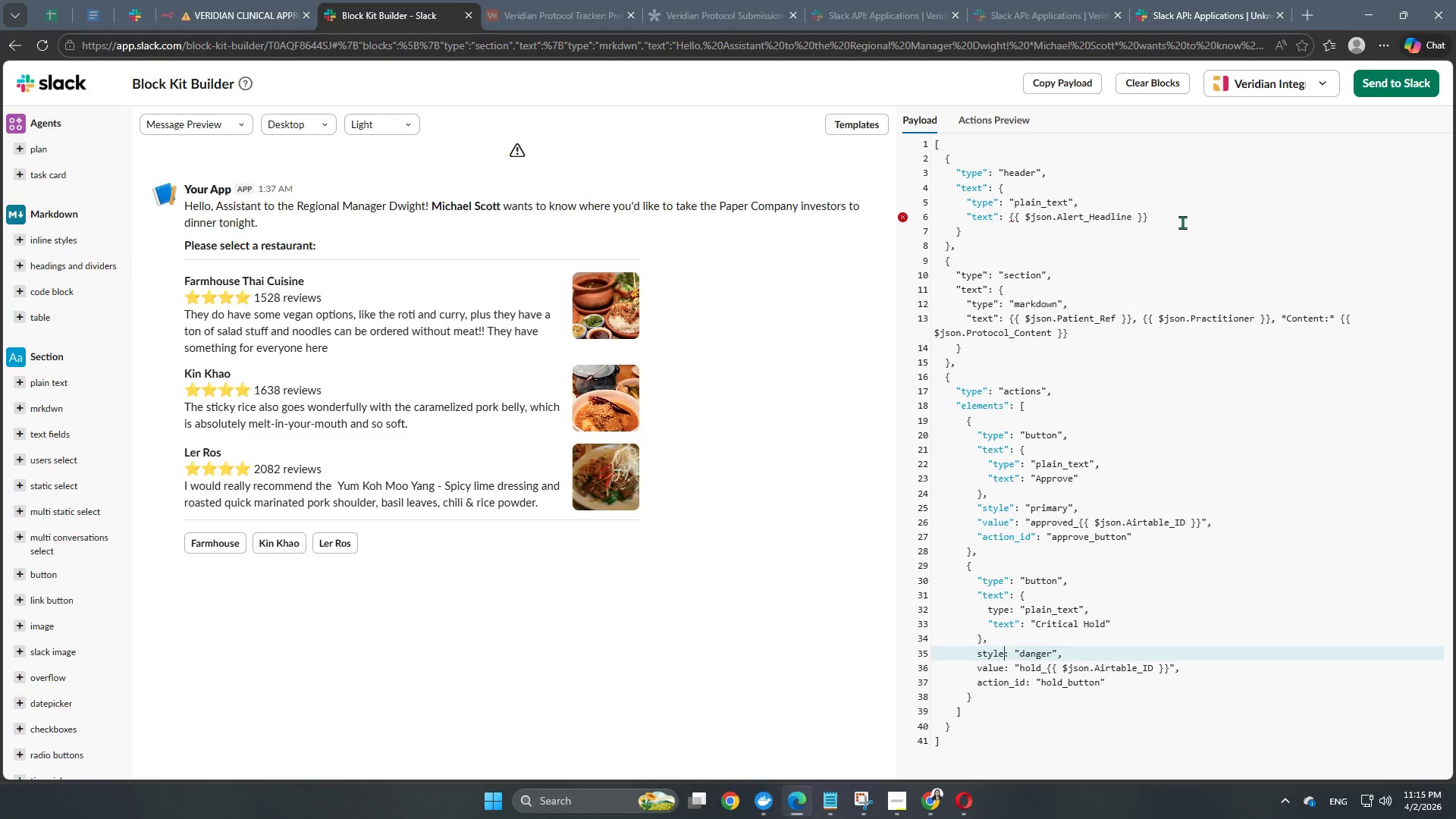 
key(ArrowLeft)
 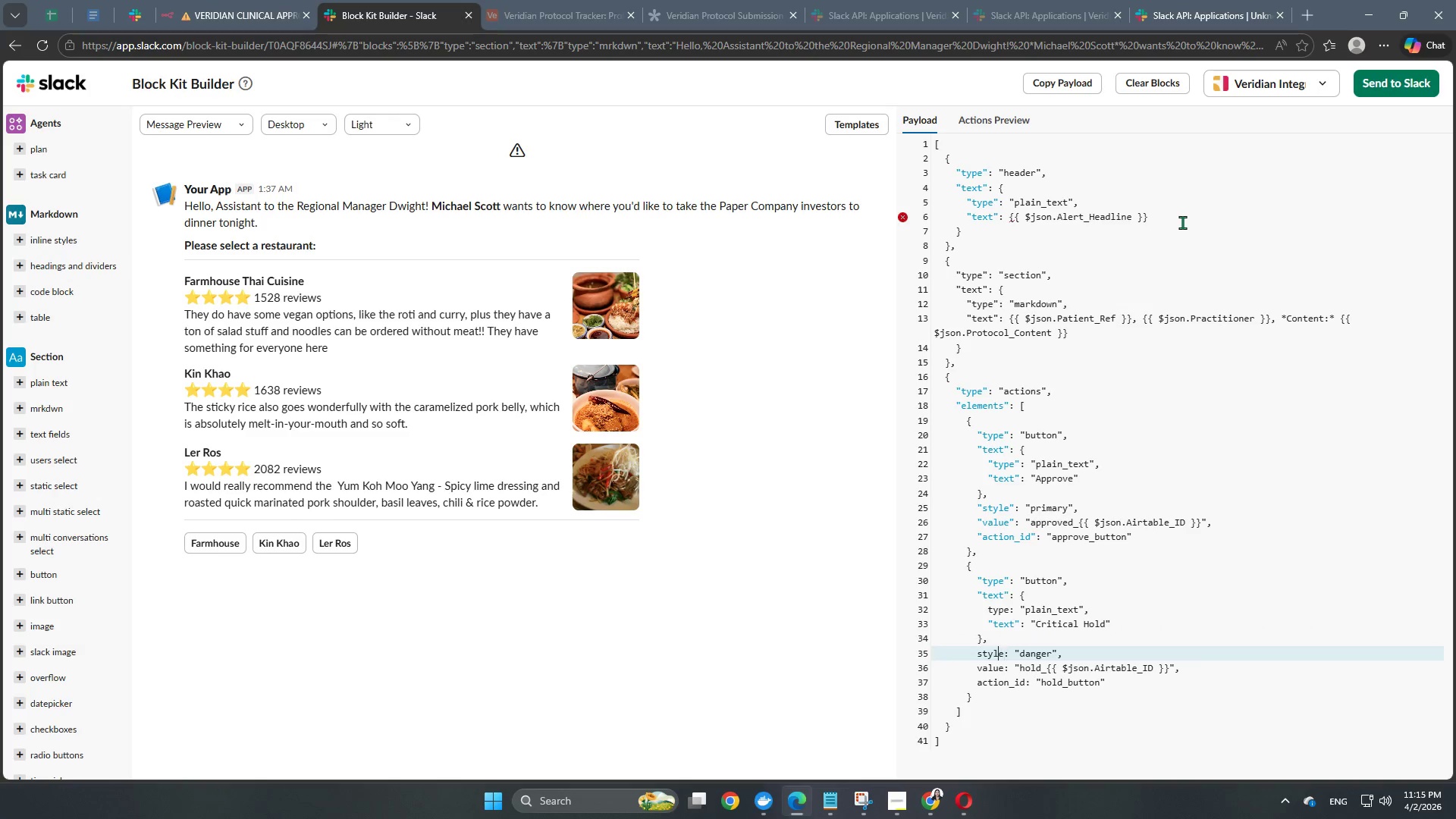 
key(ArrowLeft)
 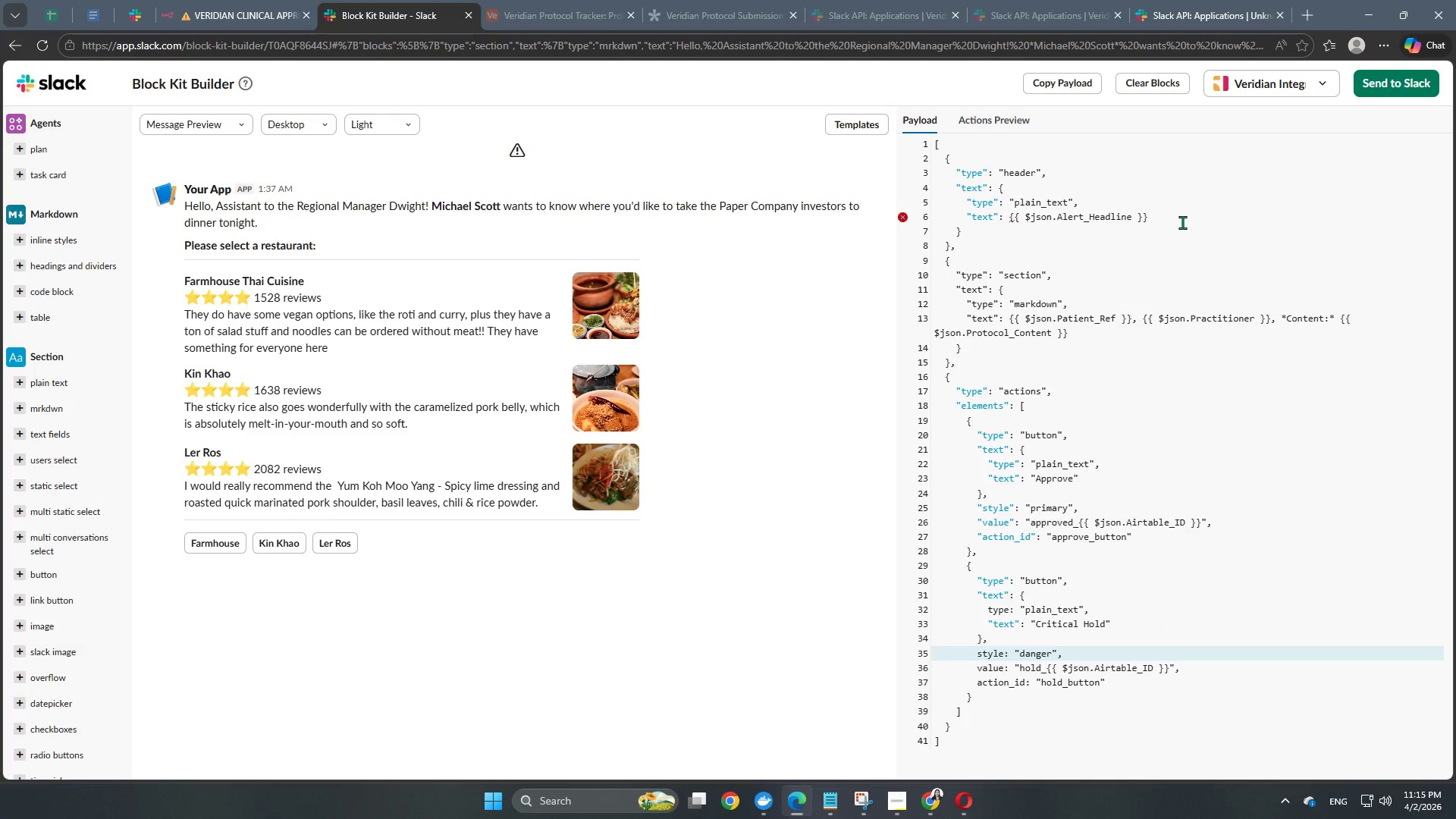 
key(ArrowRight)
 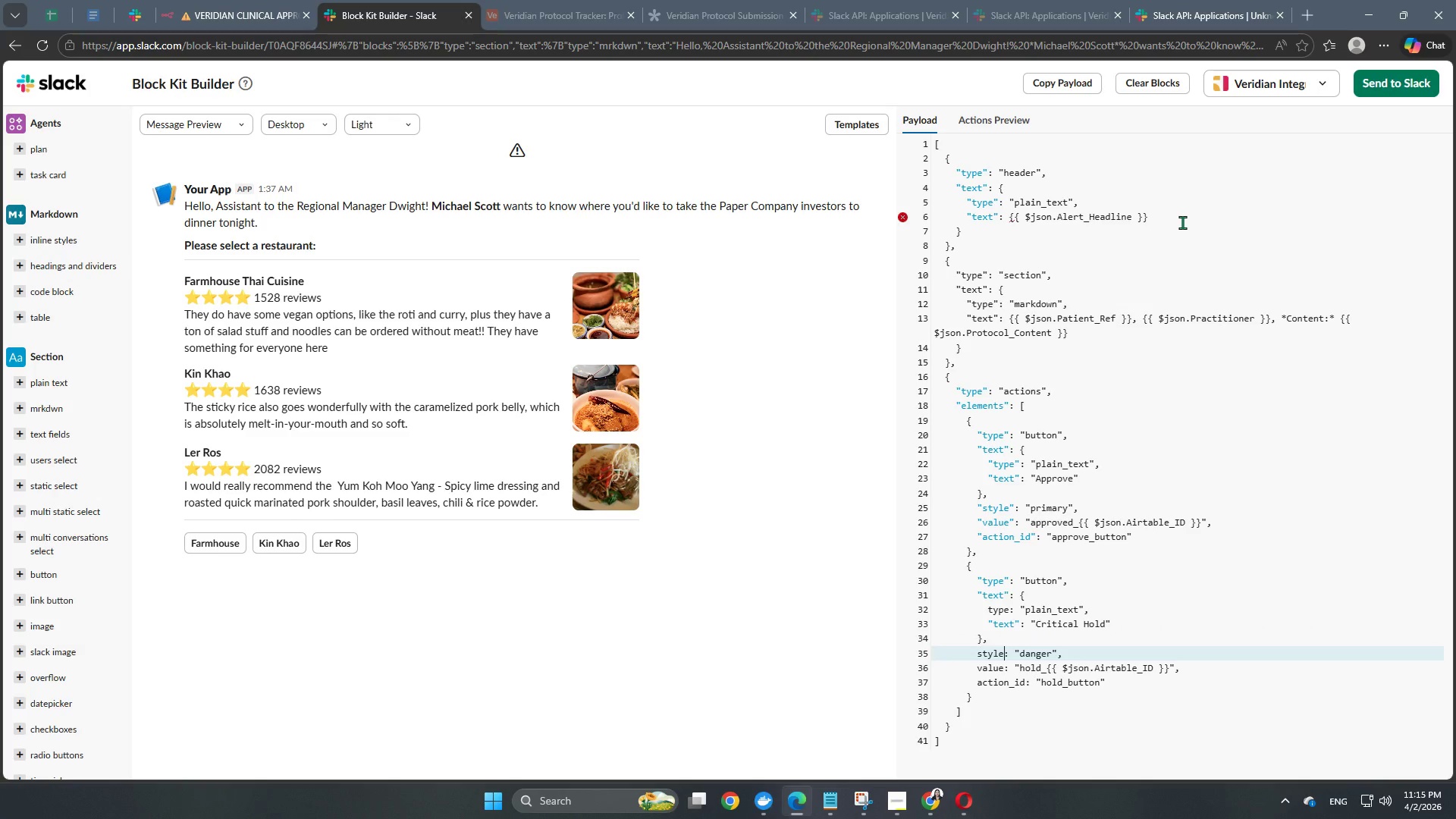 
key(Shift+ShiftRight)
 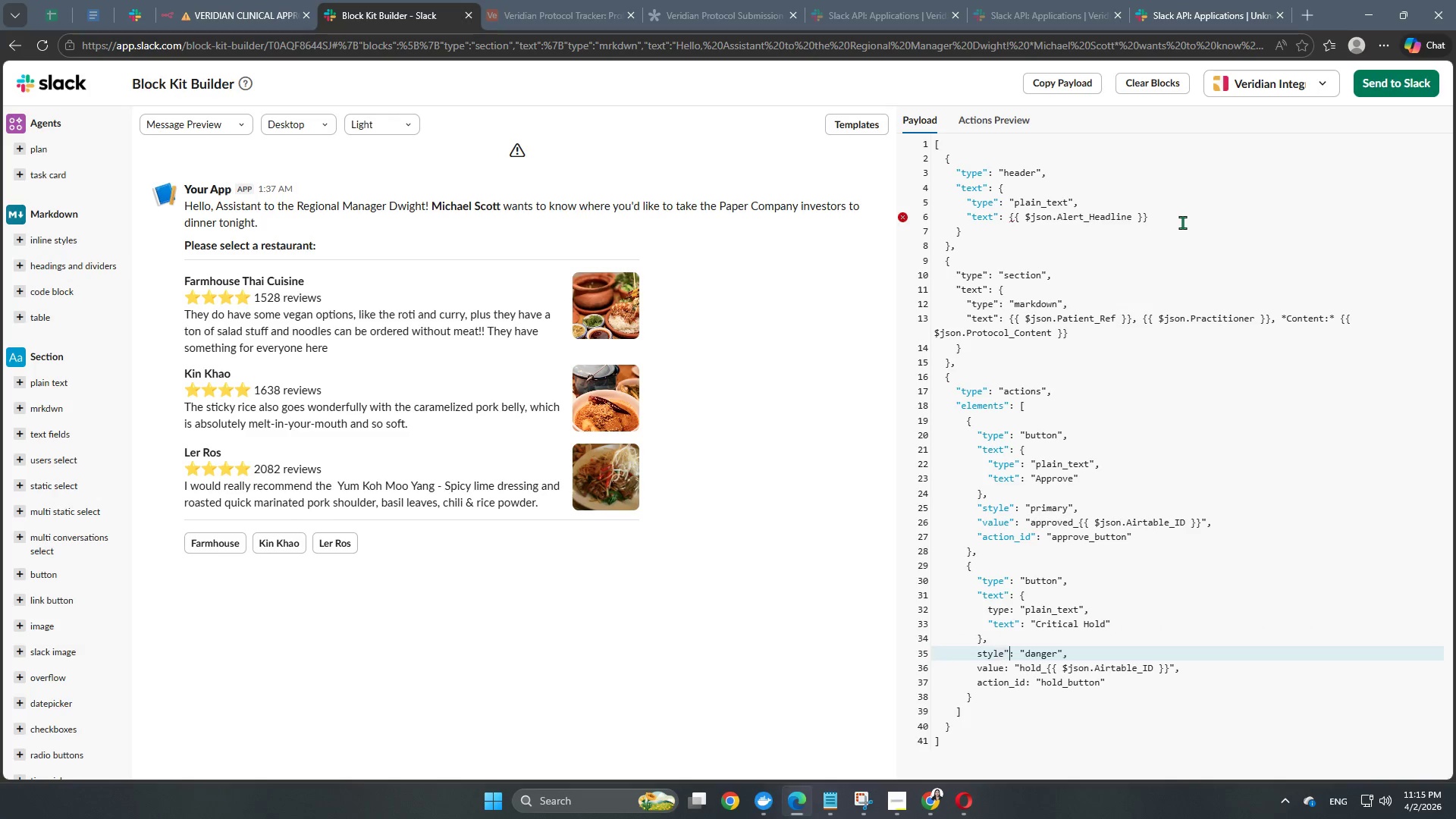 
key(Shift+Quote)
 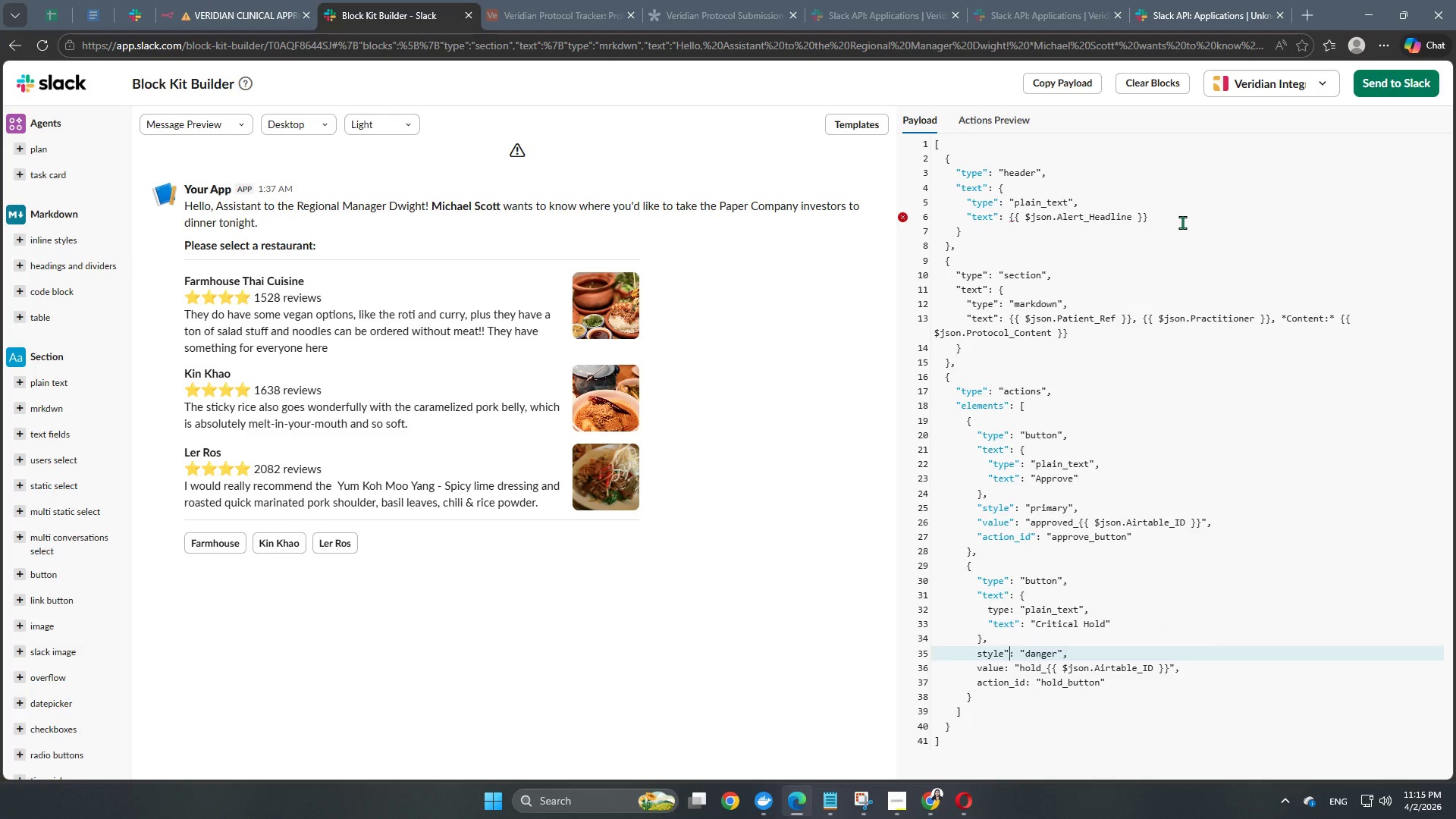 
key(ArrowLeft)
 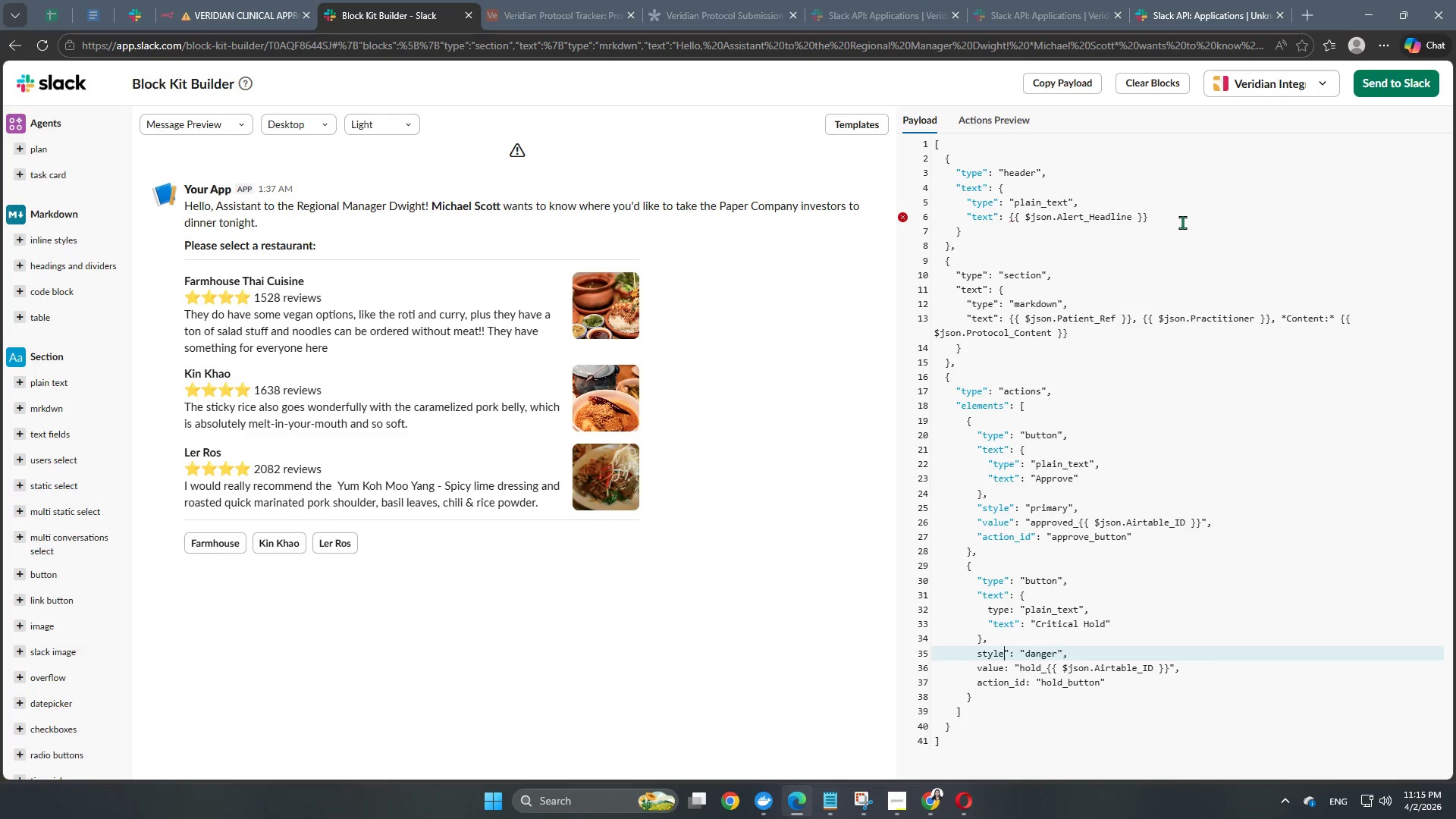 
key(ArrowLeft)
 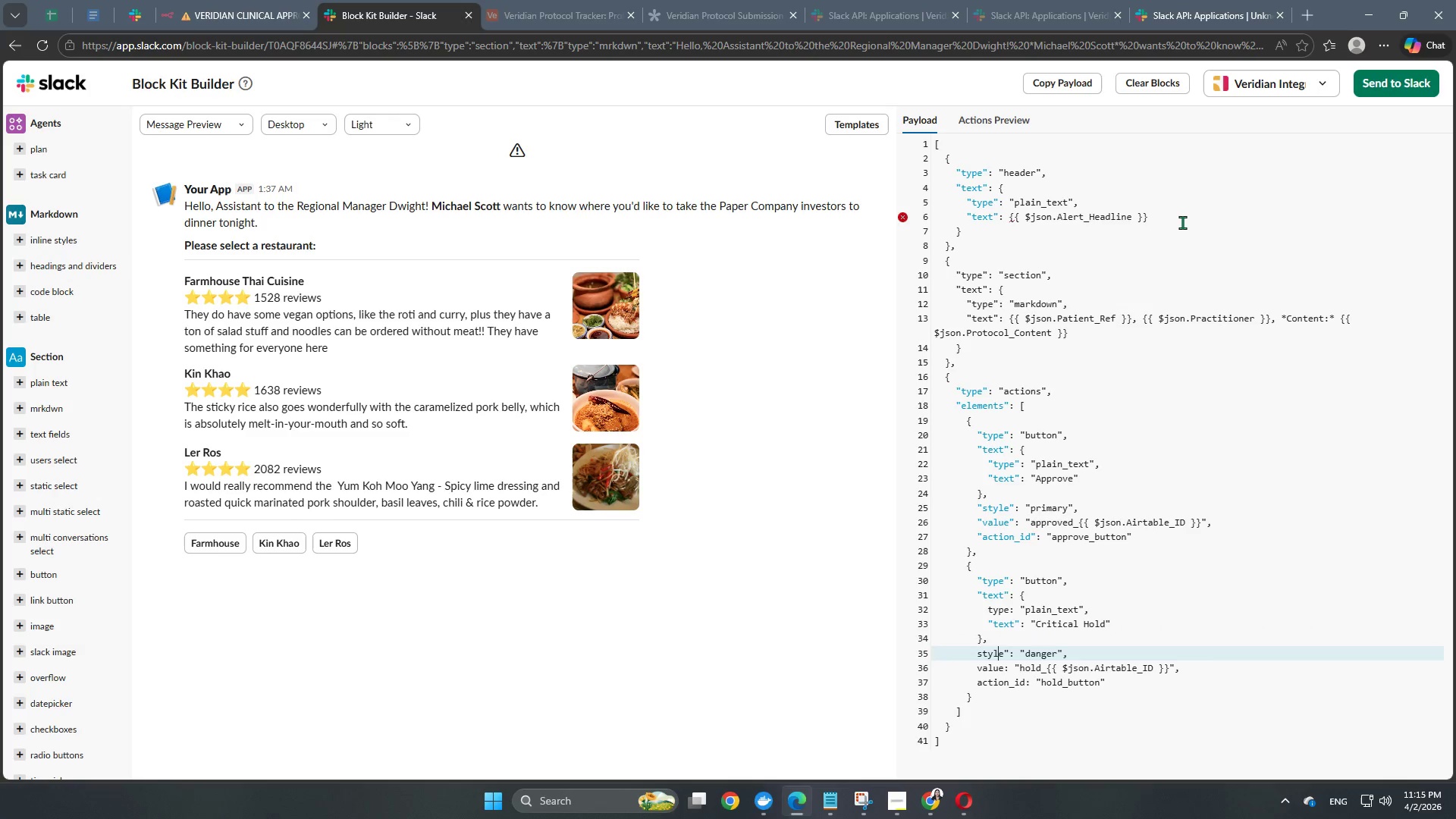 
key(ArrowLeft)
 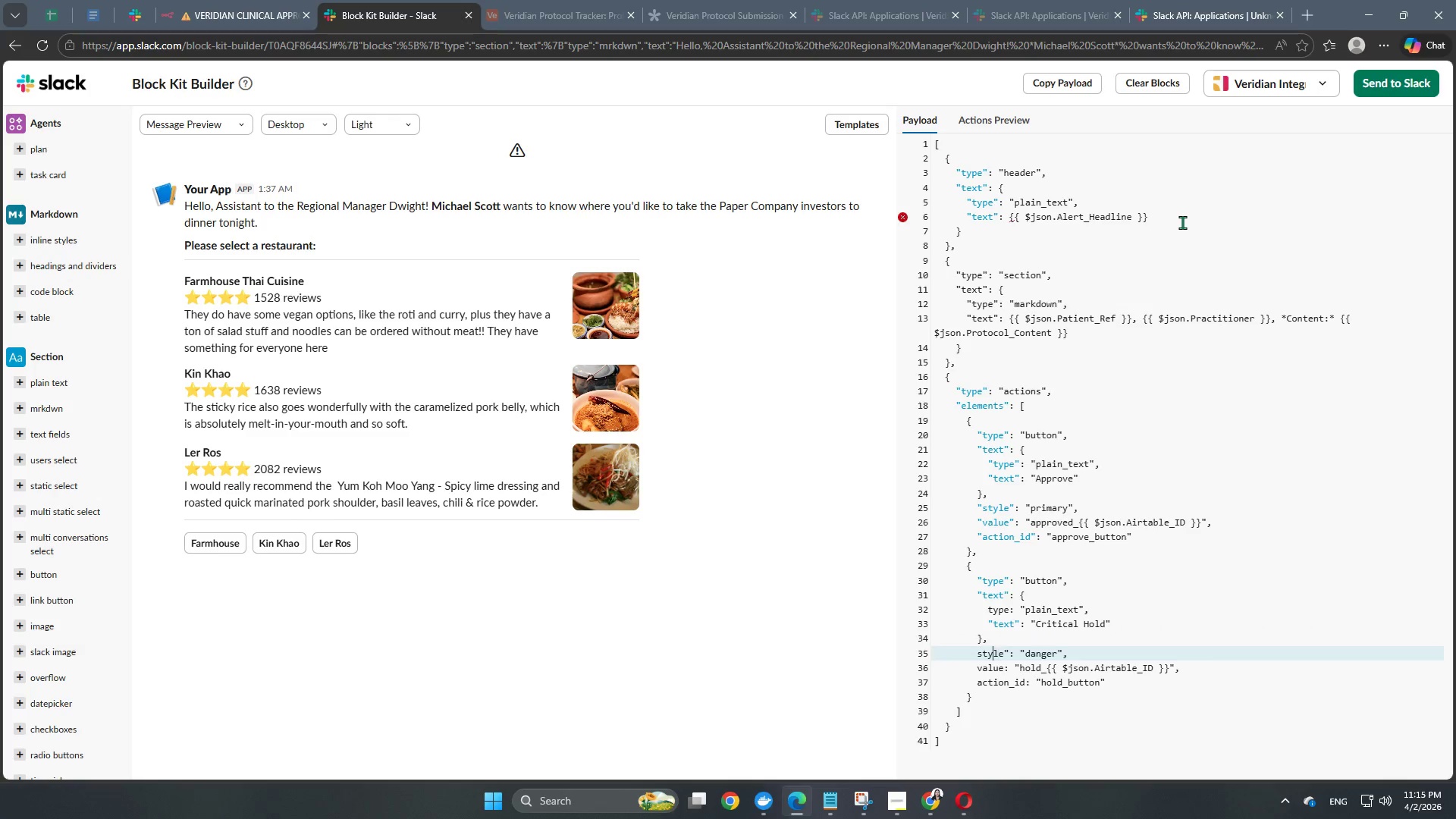 
key(ArrowLeft)
 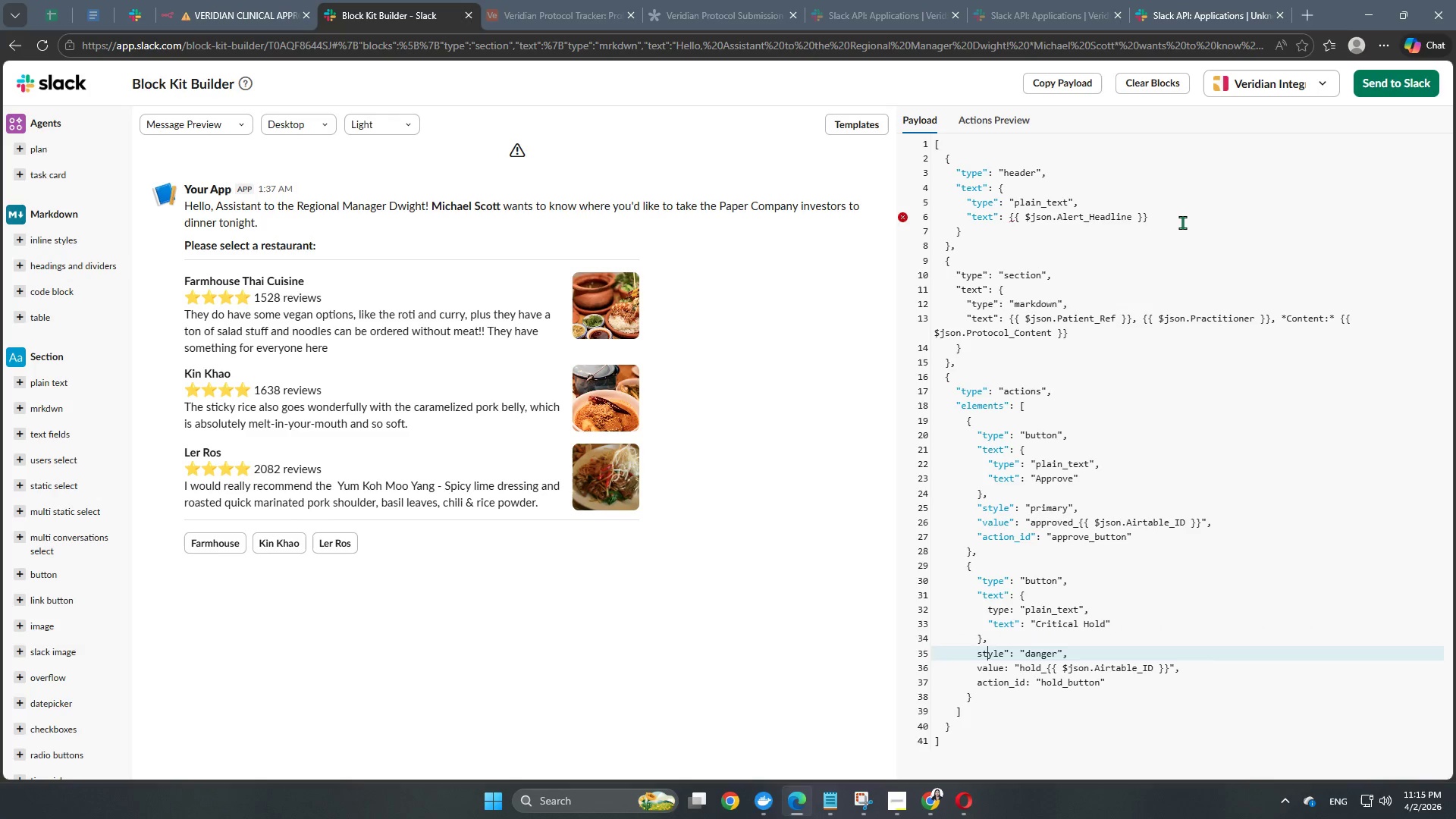 
key(ArrowLeft)
 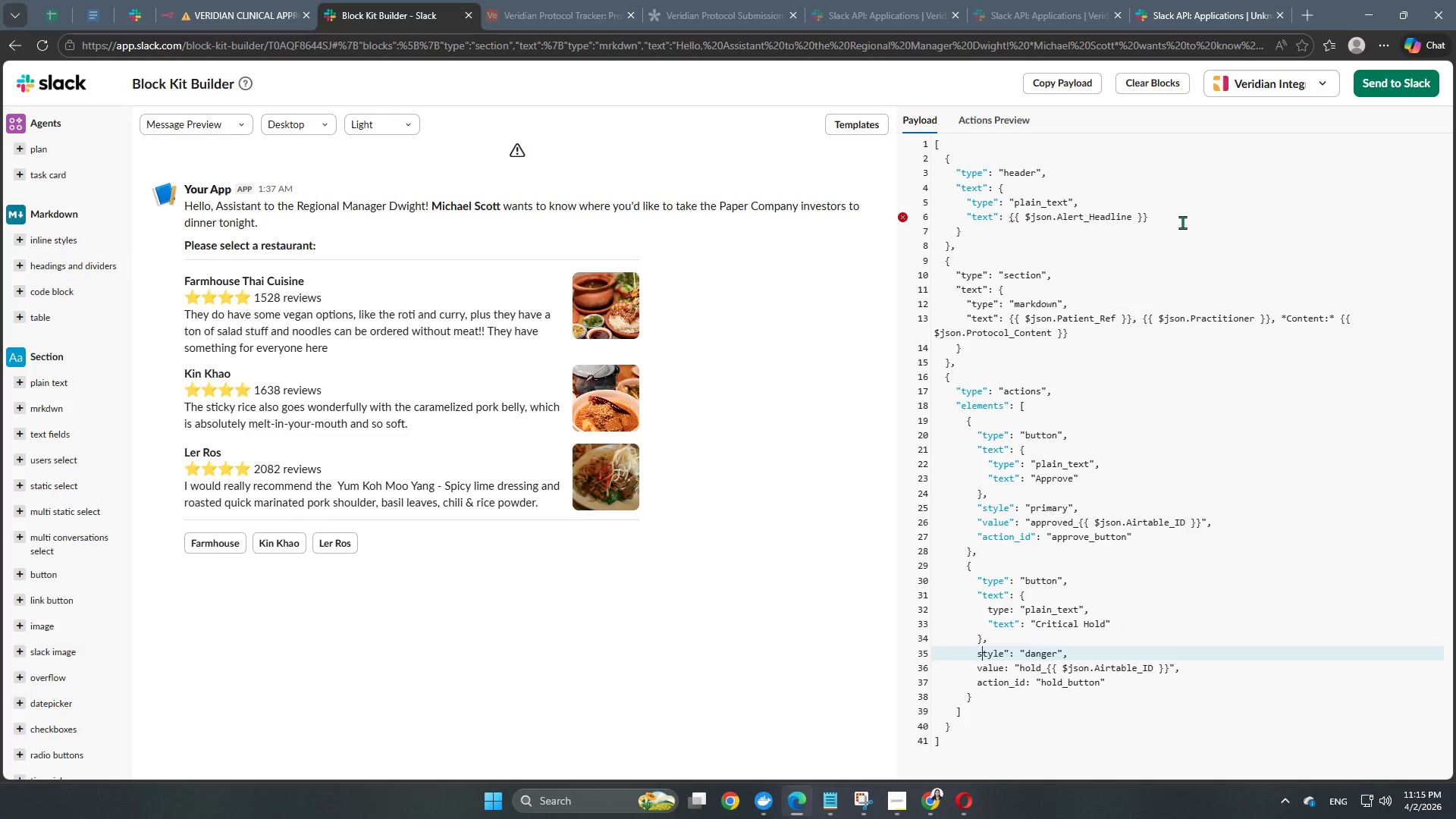 
key(ArrowLeft)
 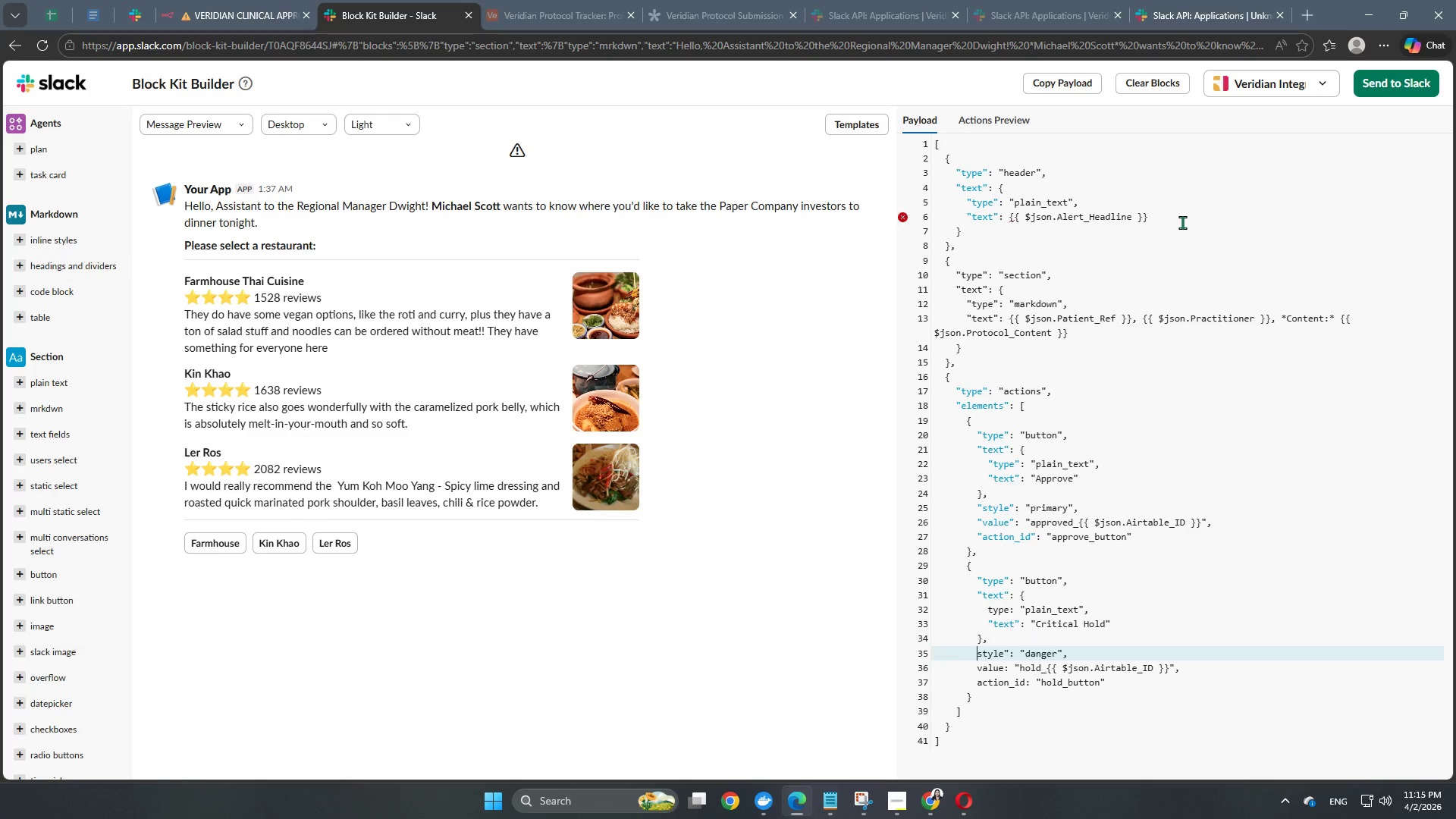 
key(Shift+ShiftRight)
 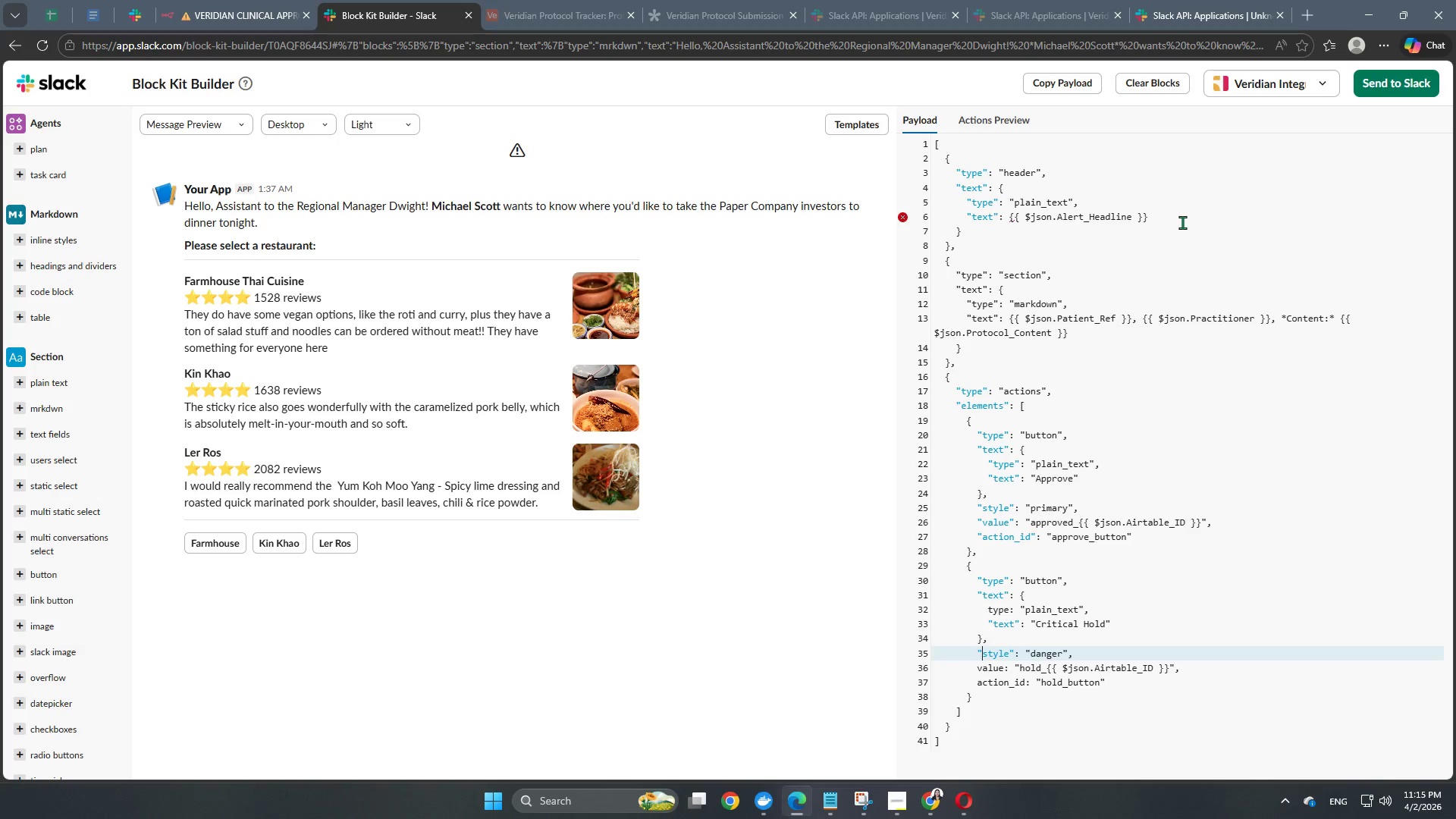 
key(Shift+Quote)
 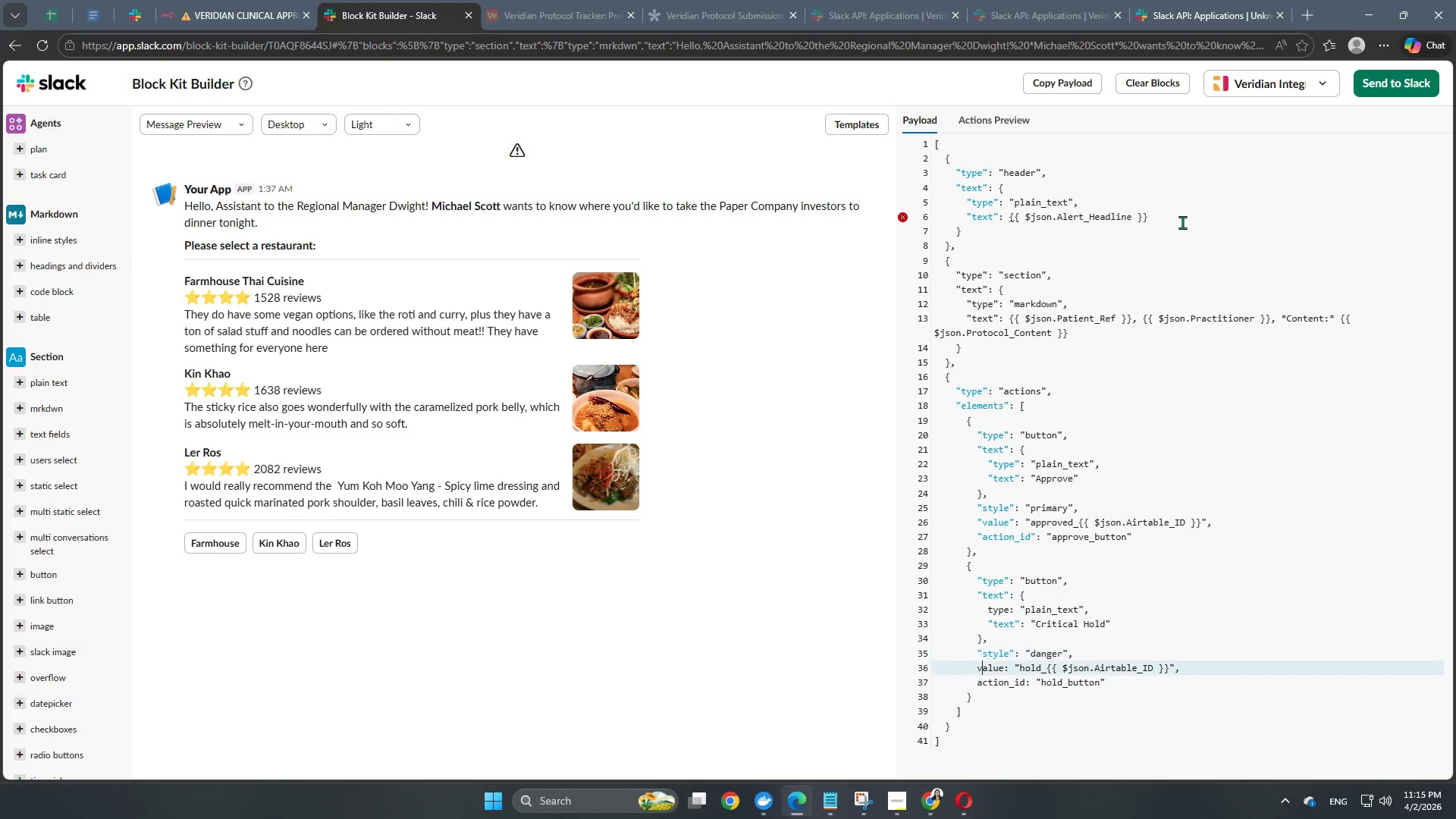 
key(ArrowDown)
 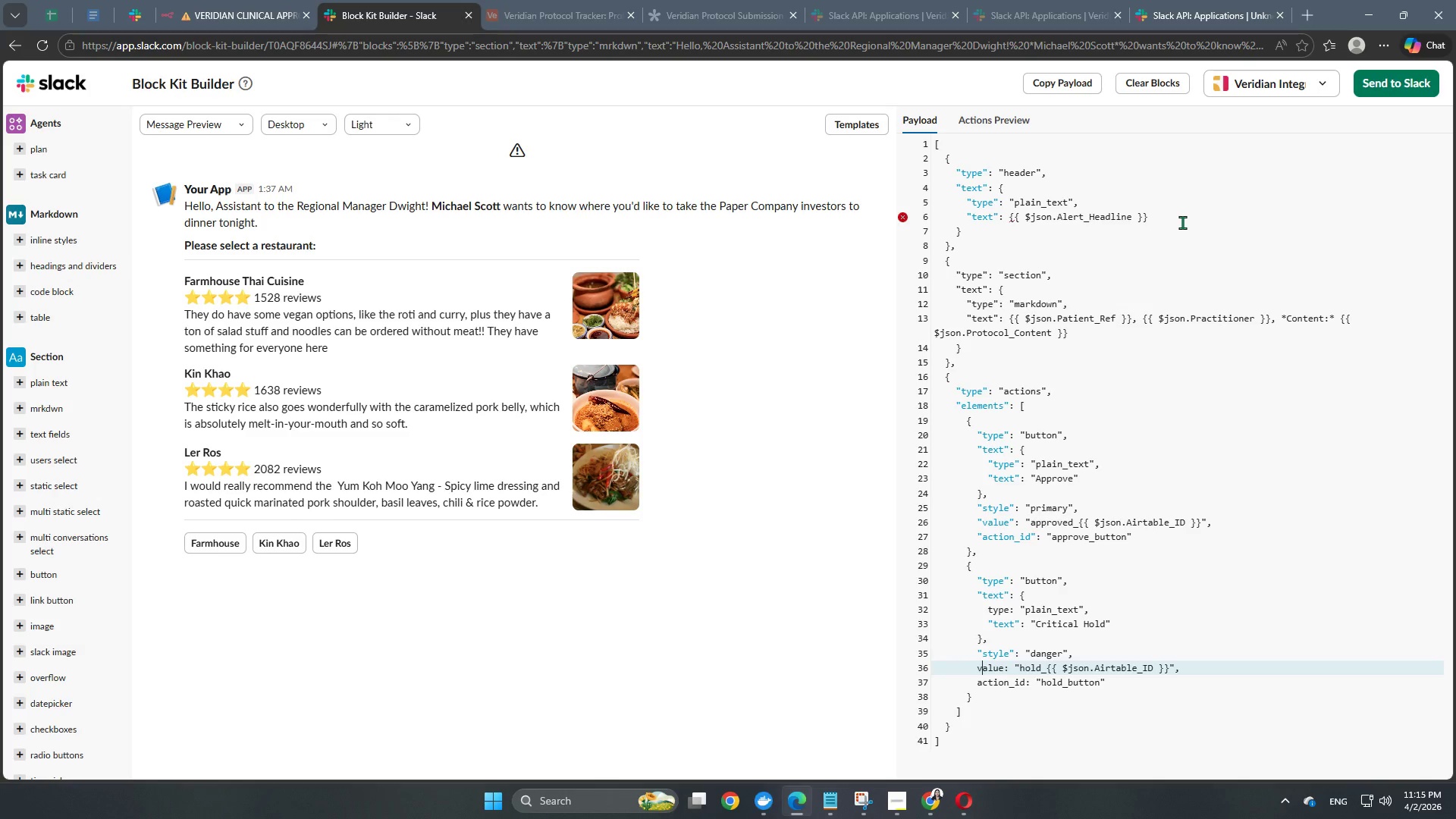 
key(ArrowLeft)
 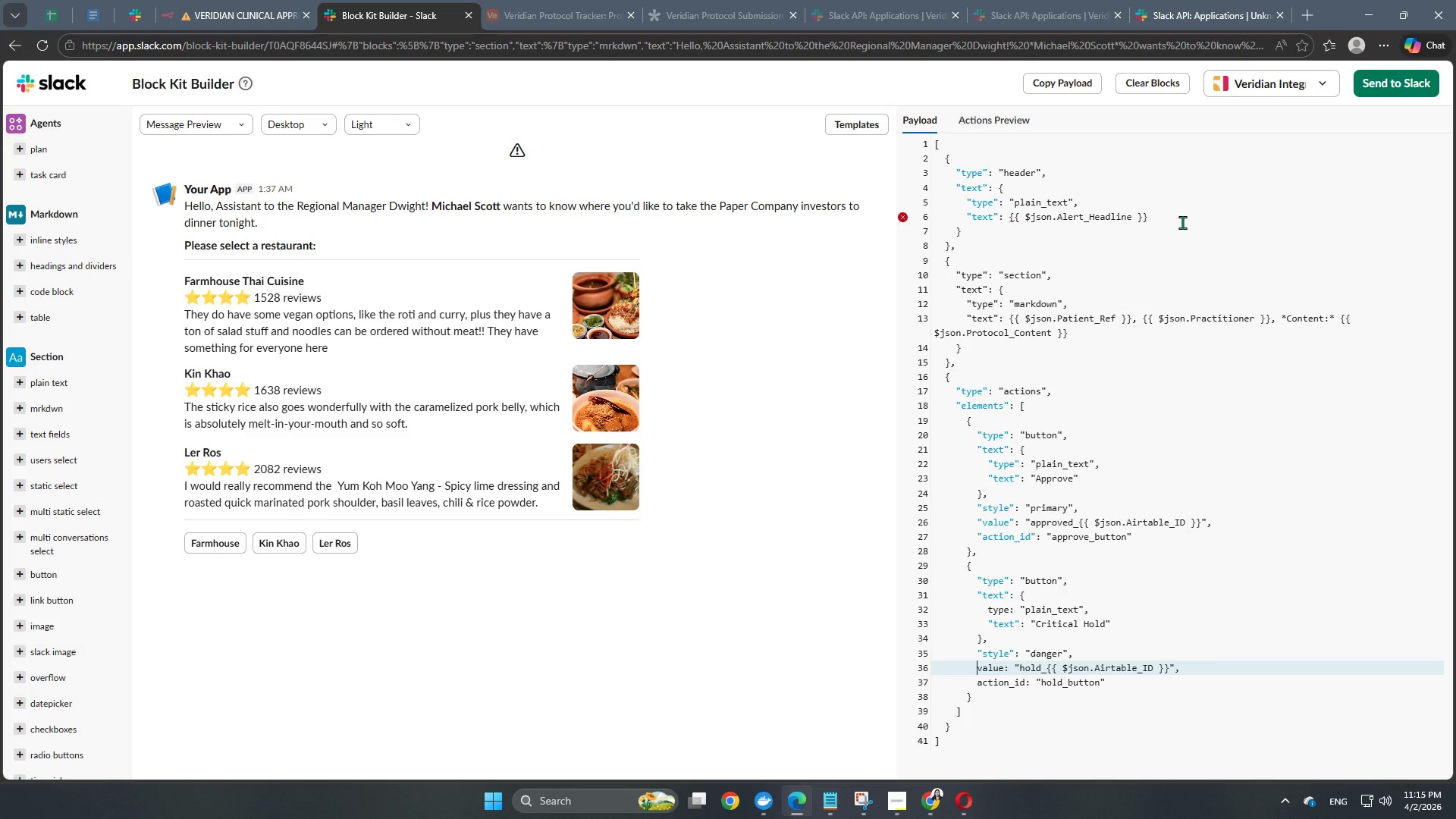 
key(Shift+Quote)
 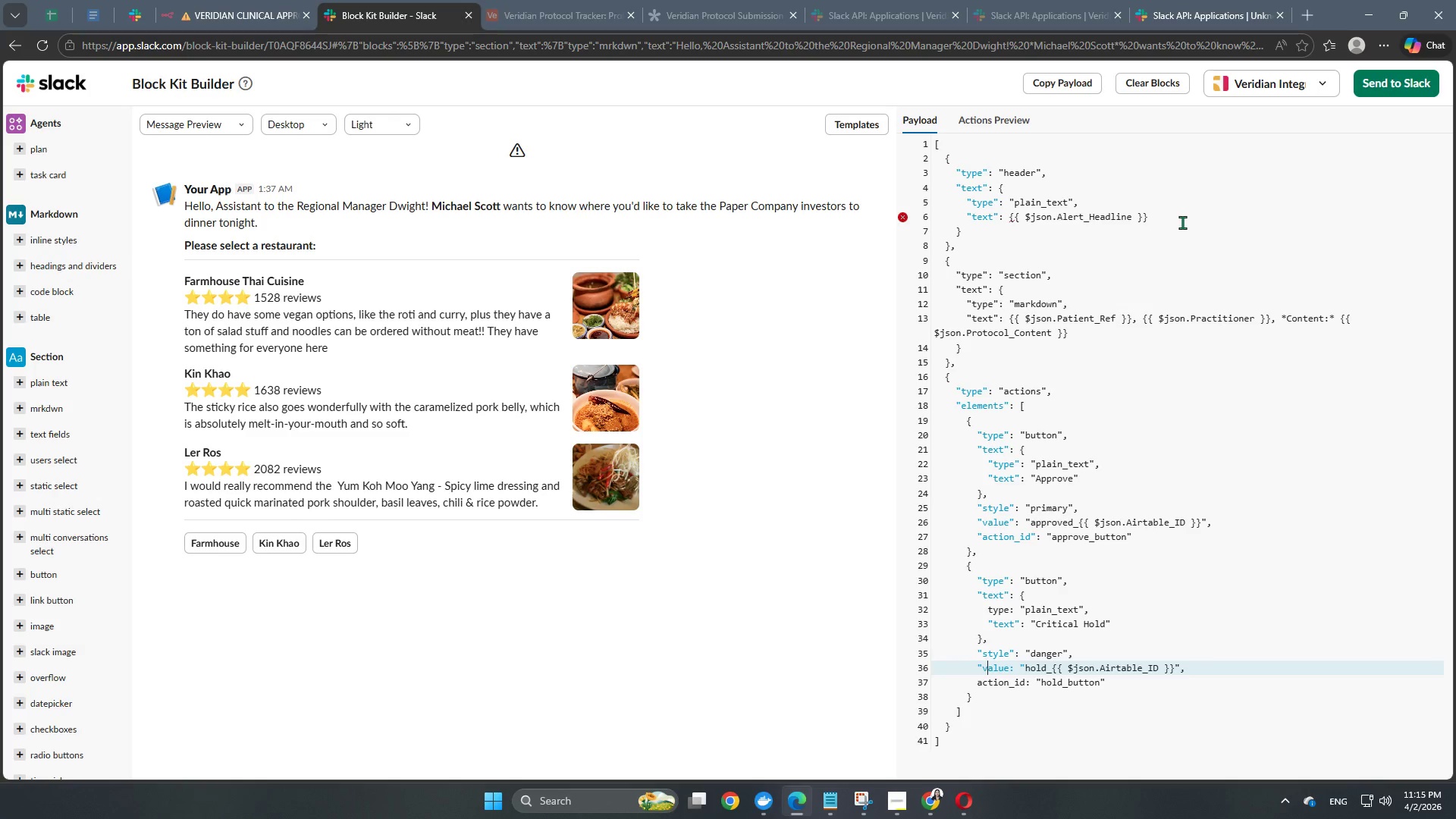 
key(ArrowRight)
 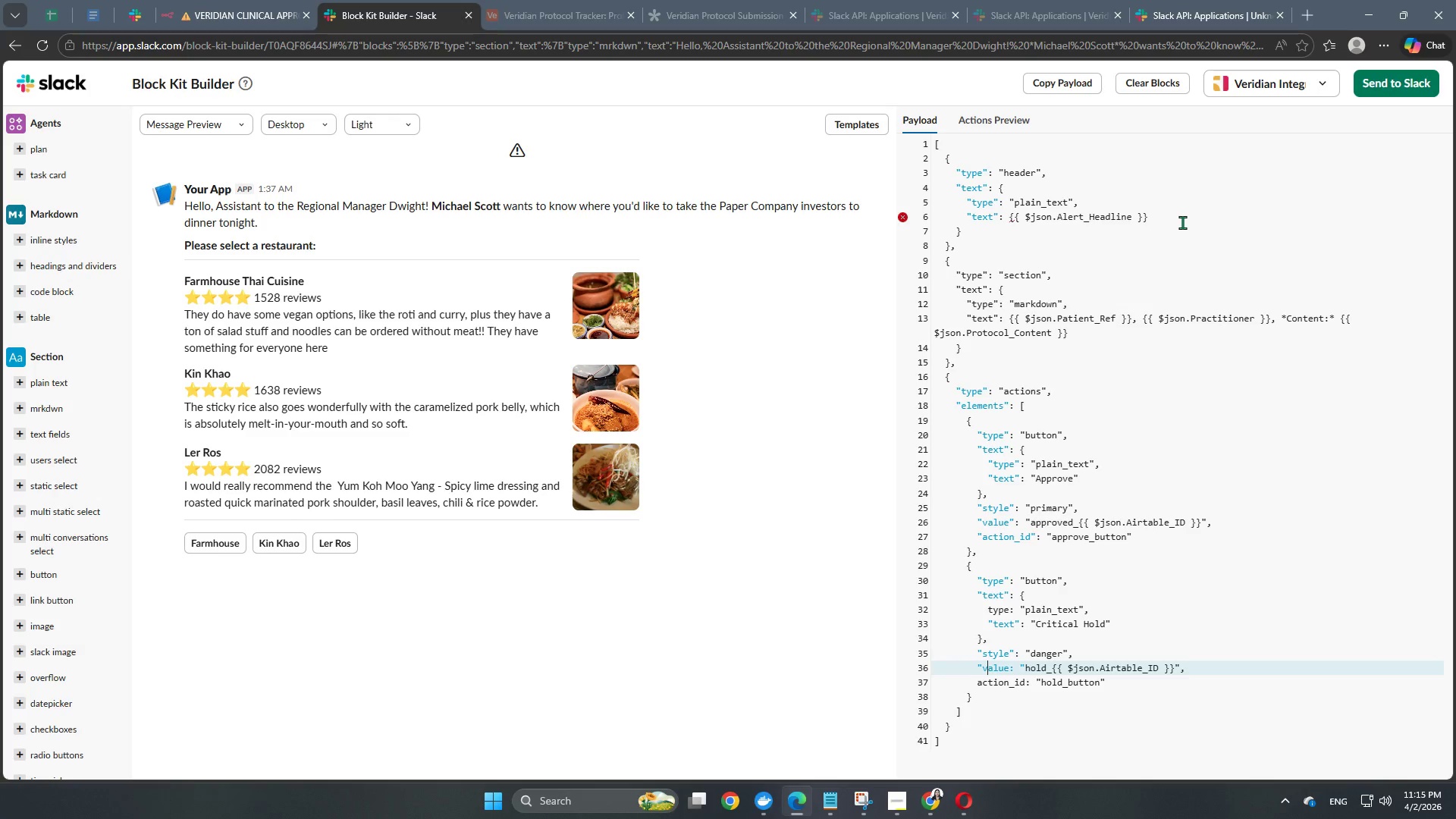 
key(ArrowRight)
 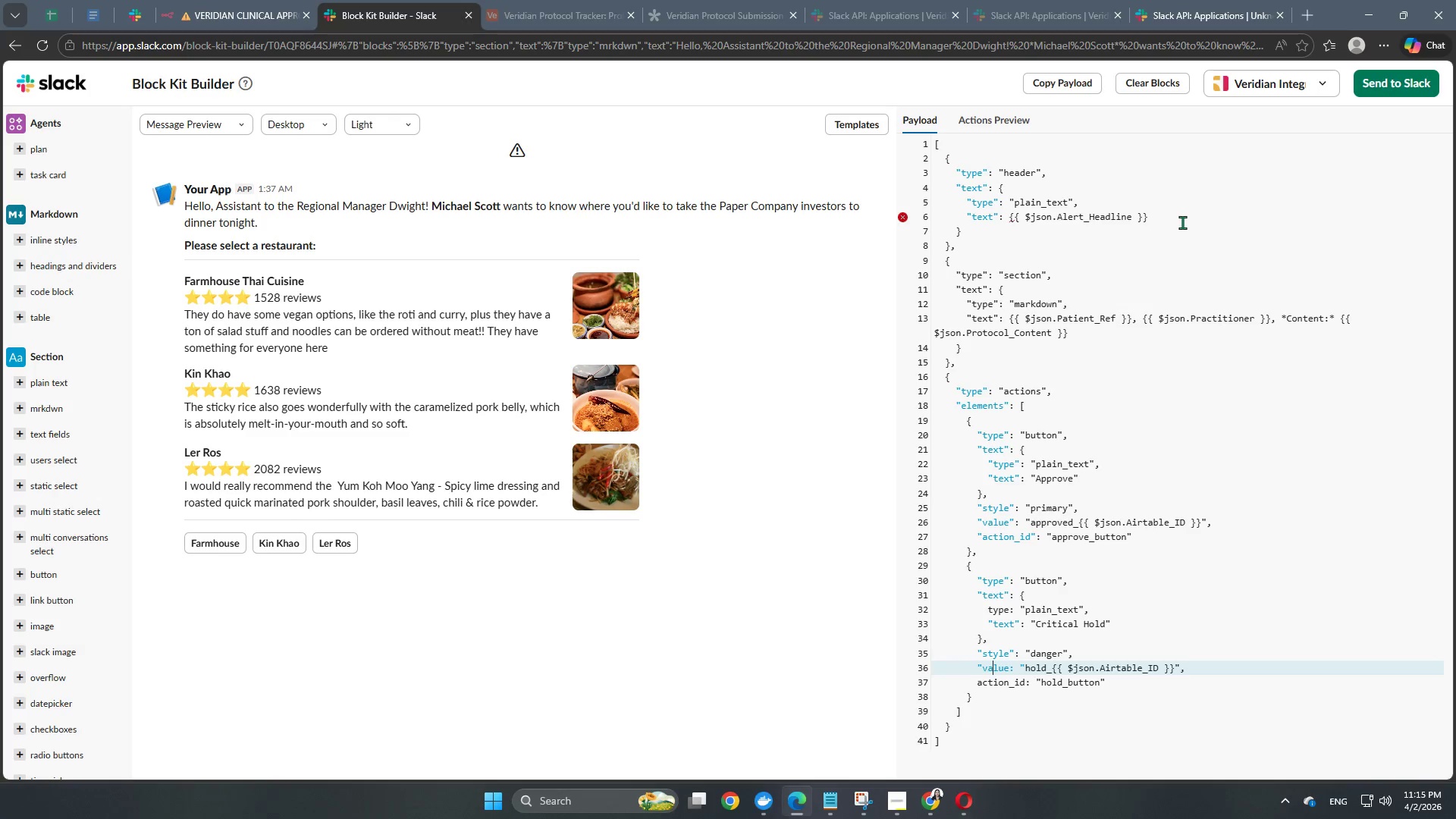 
key(ArrowRight)
 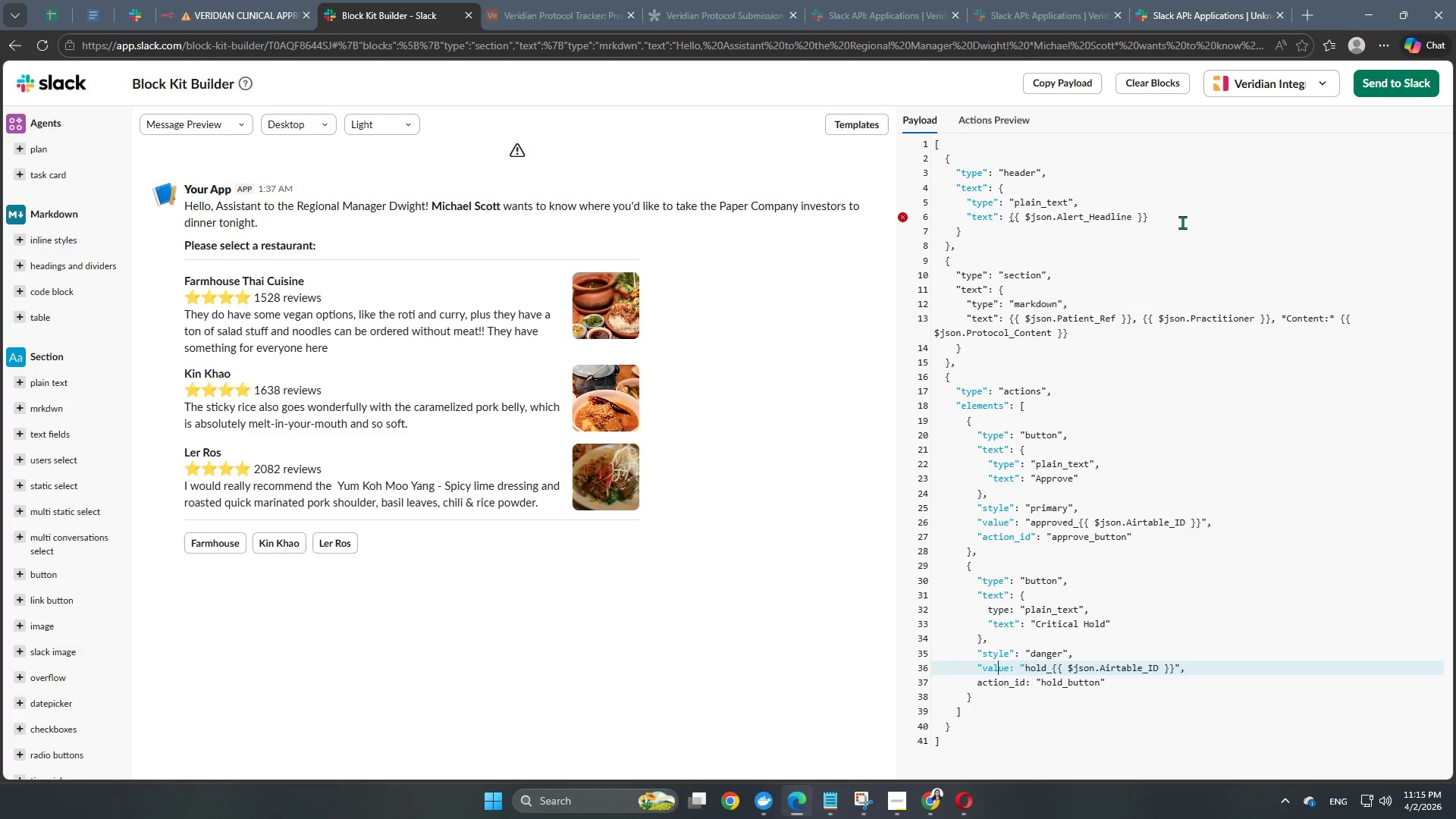 
key(ArrowRight)
 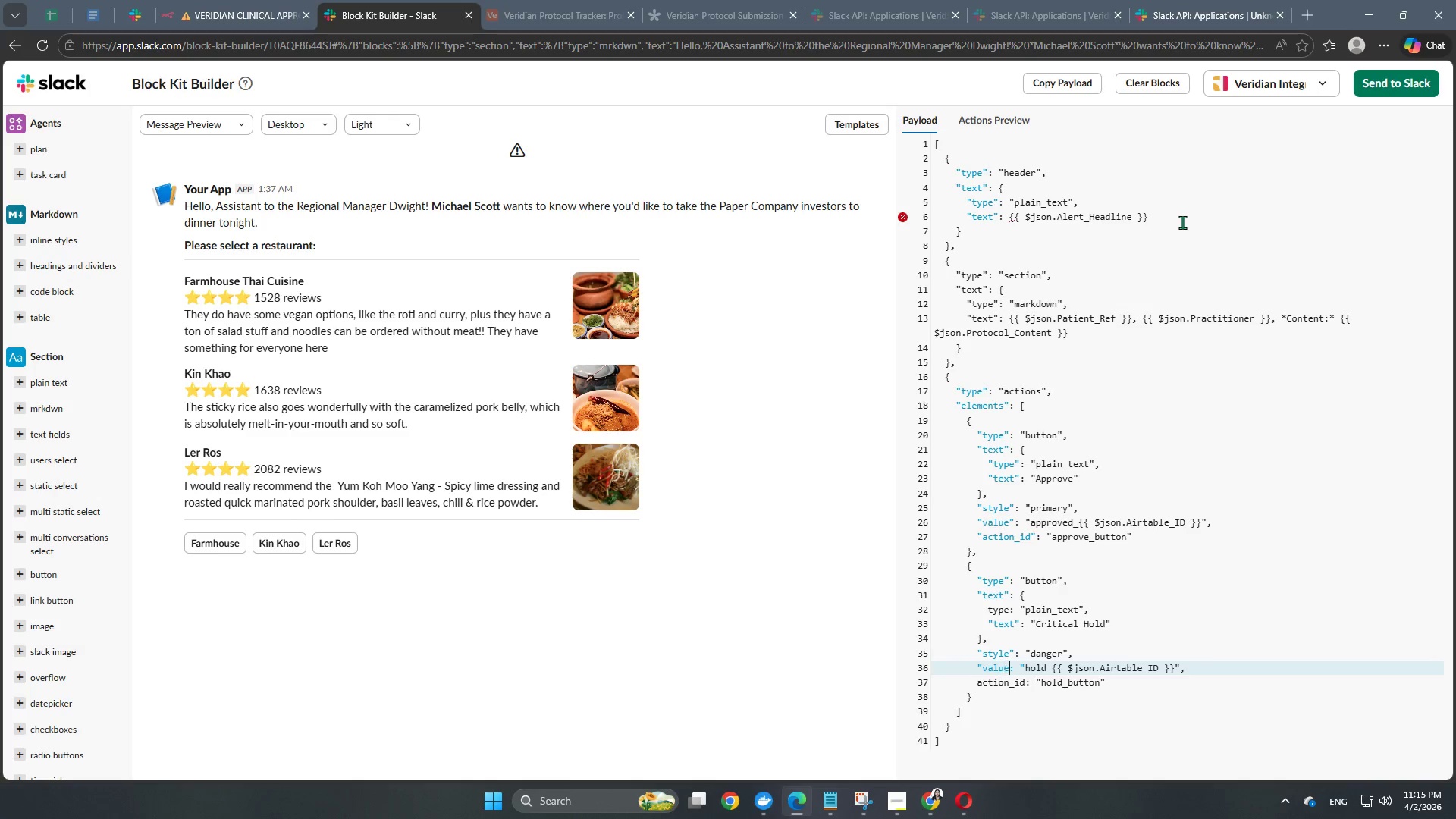 
key(ArrowRight)
 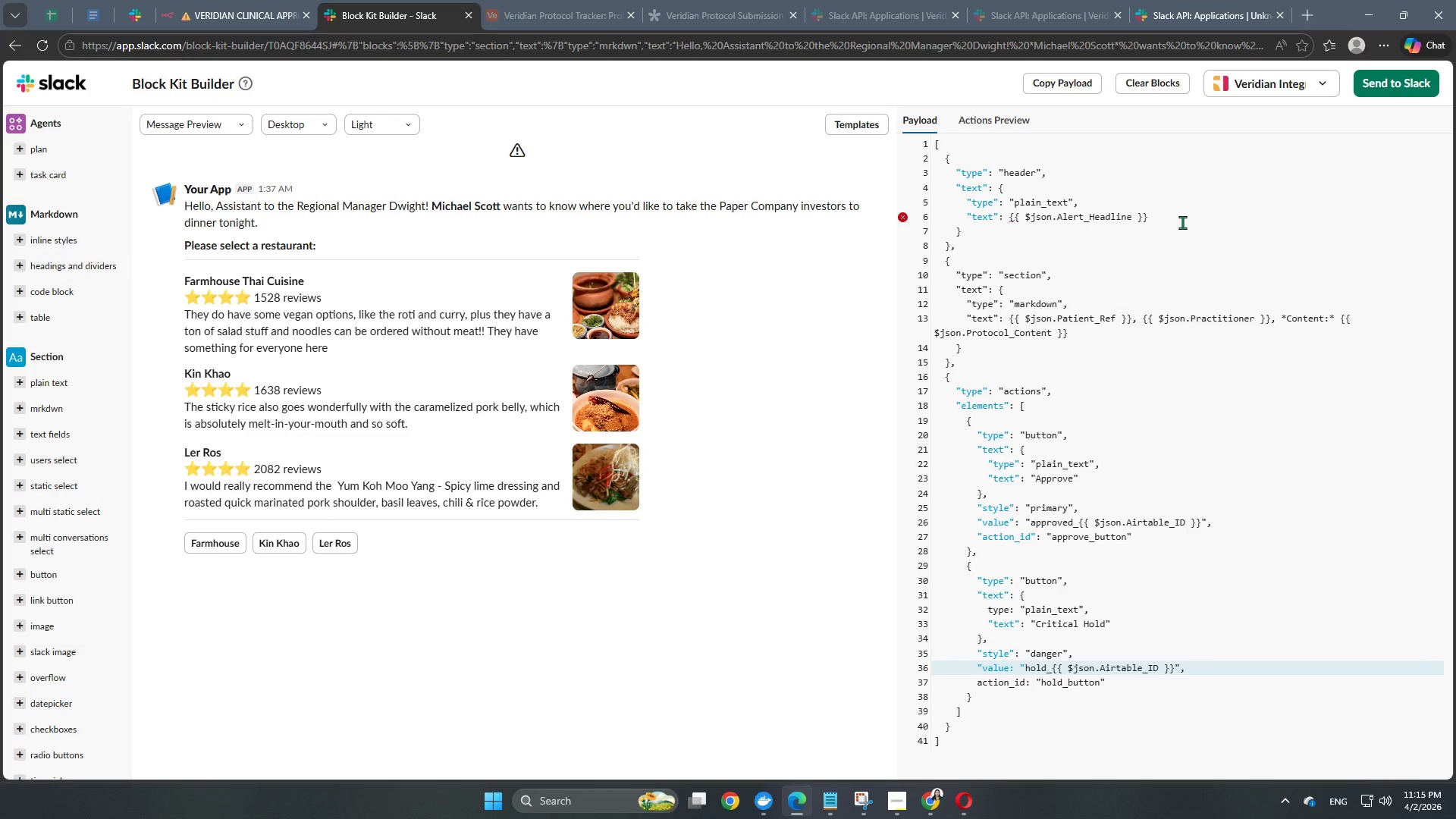 
key(Shift+Quote)
 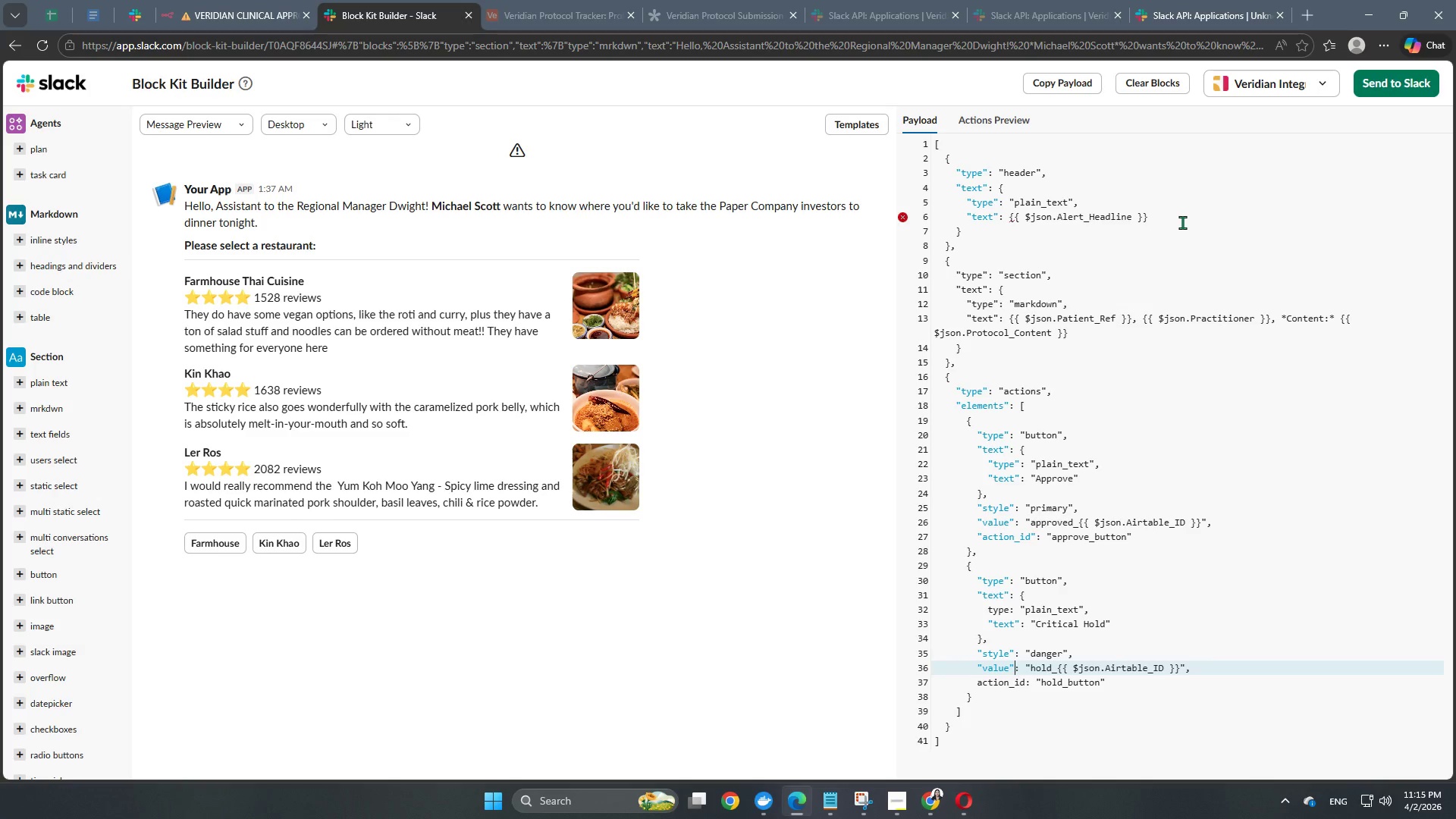 
key(ArrowLeft)
 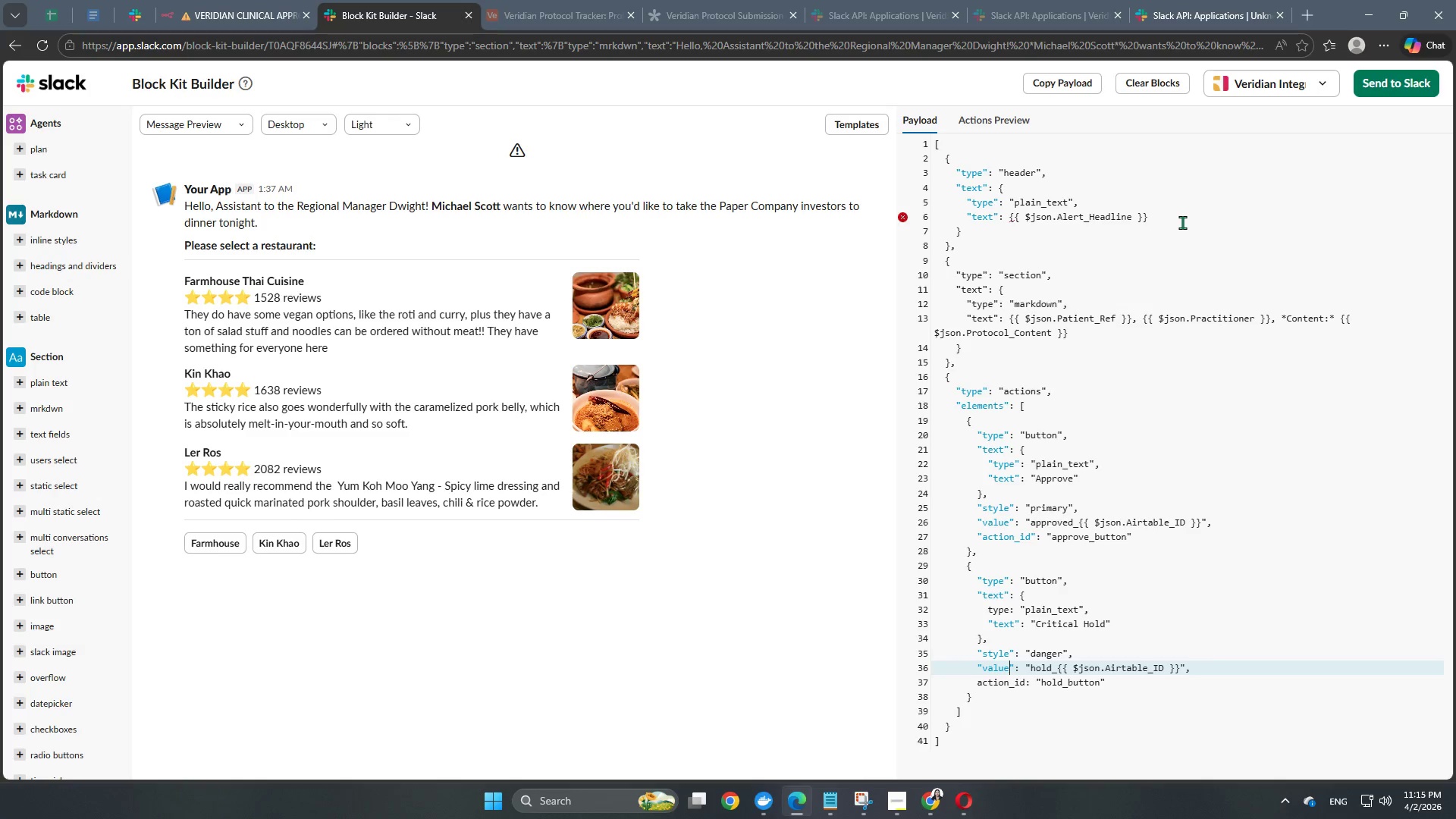 
key(ArrowLeft)
 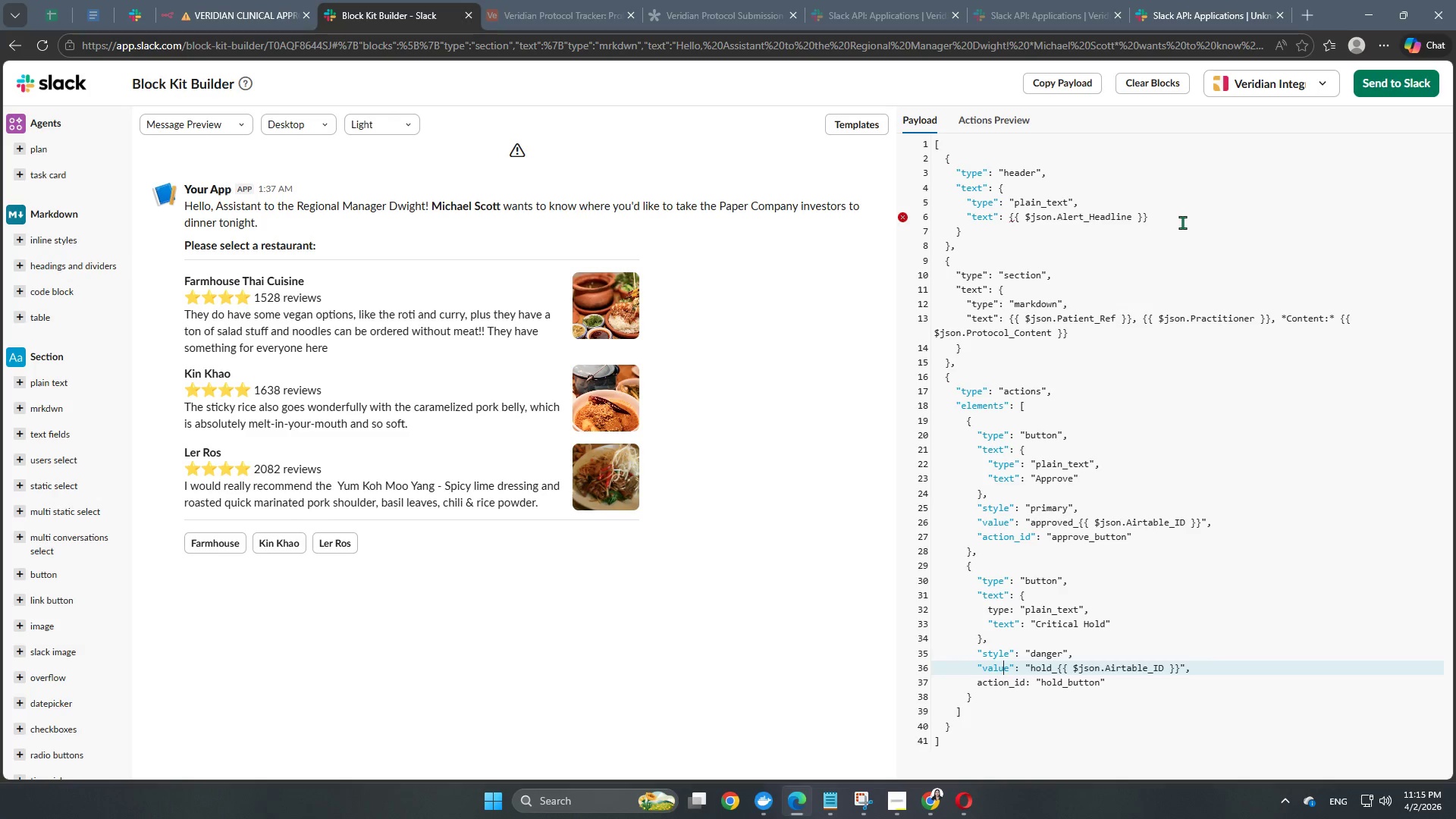 
key(ArrowLeft)
 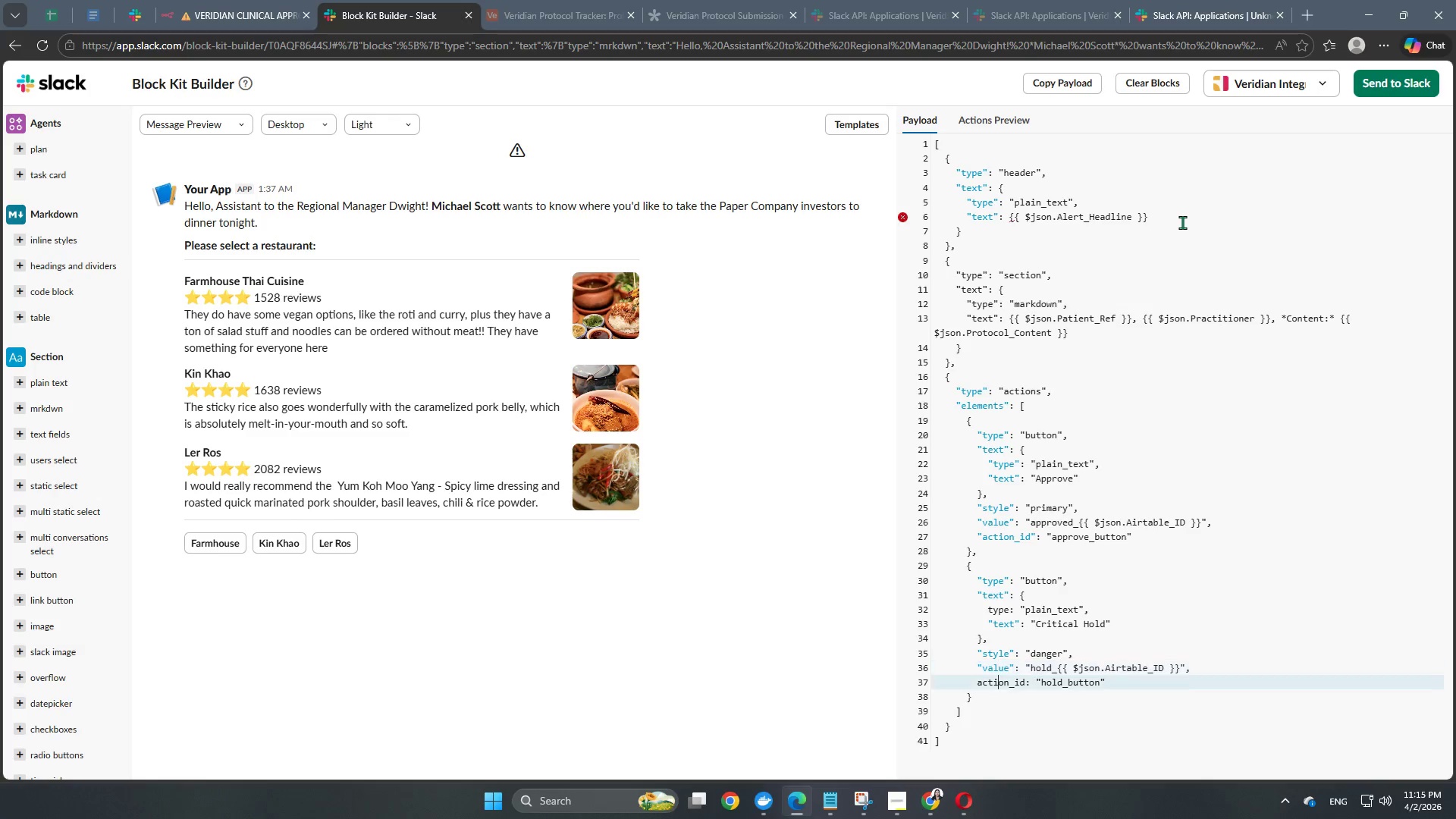 
key(ArrowDown)
 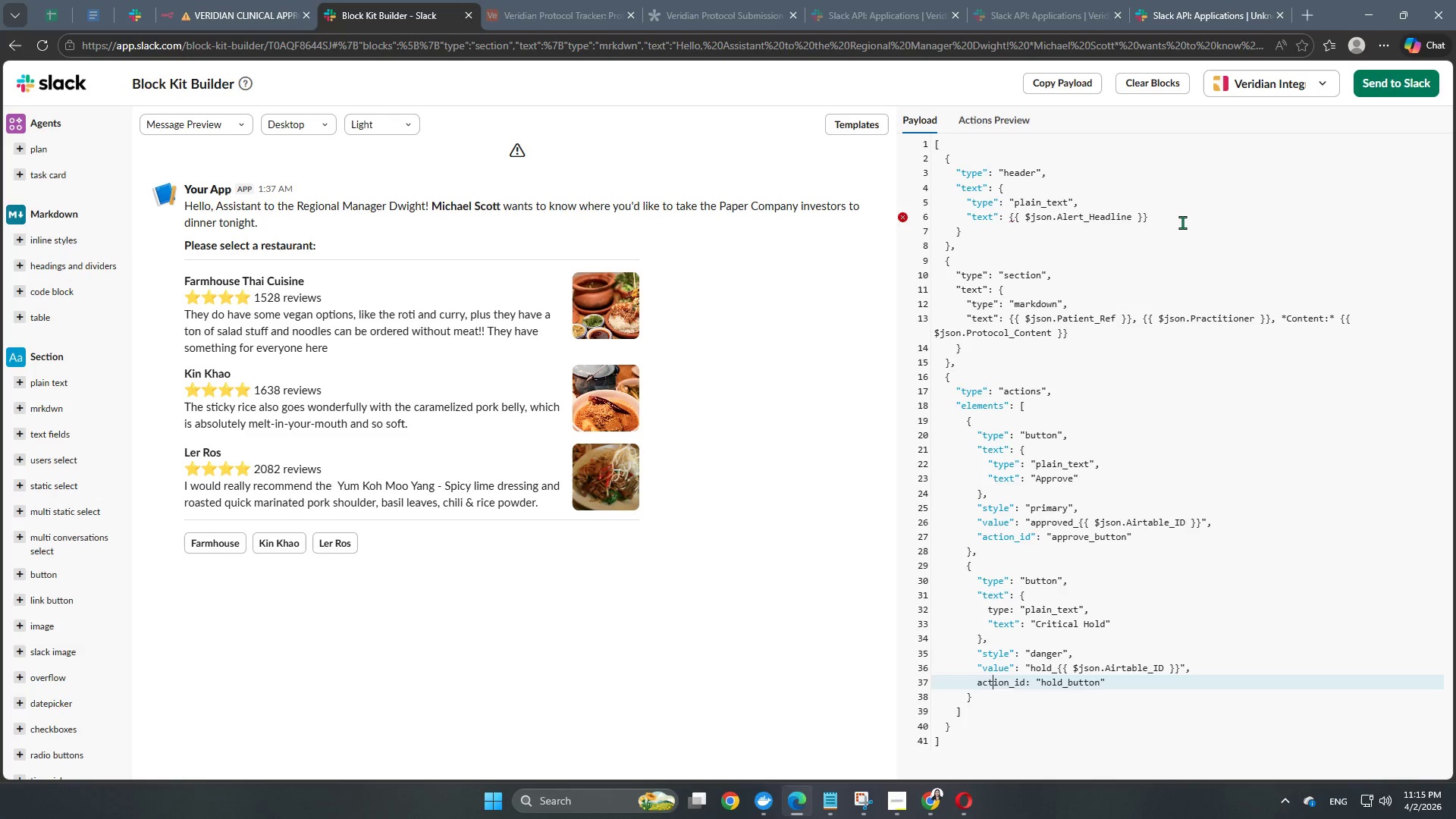 
key(ArrowLeft)
 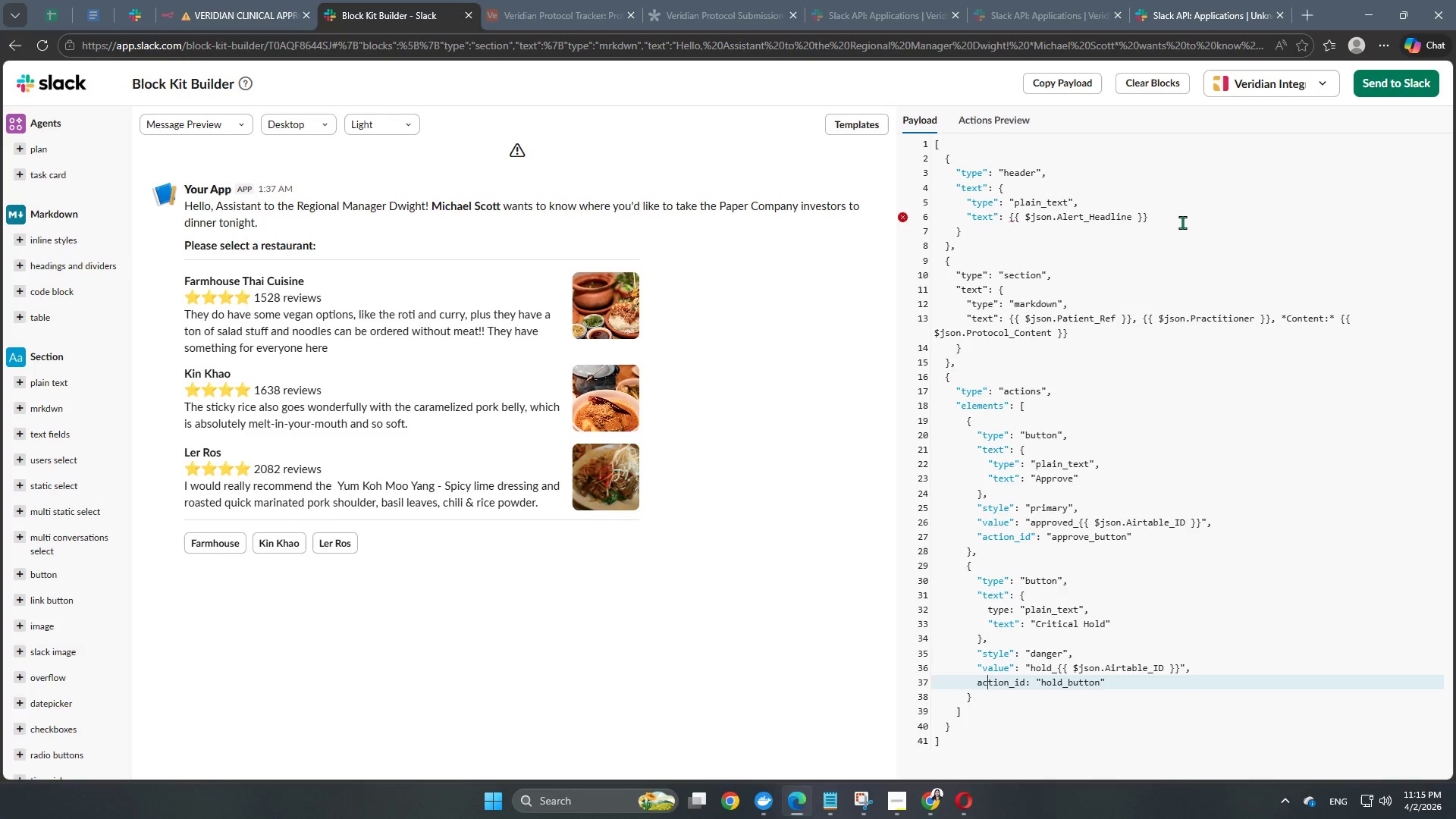 
key(ArrowLeft)
 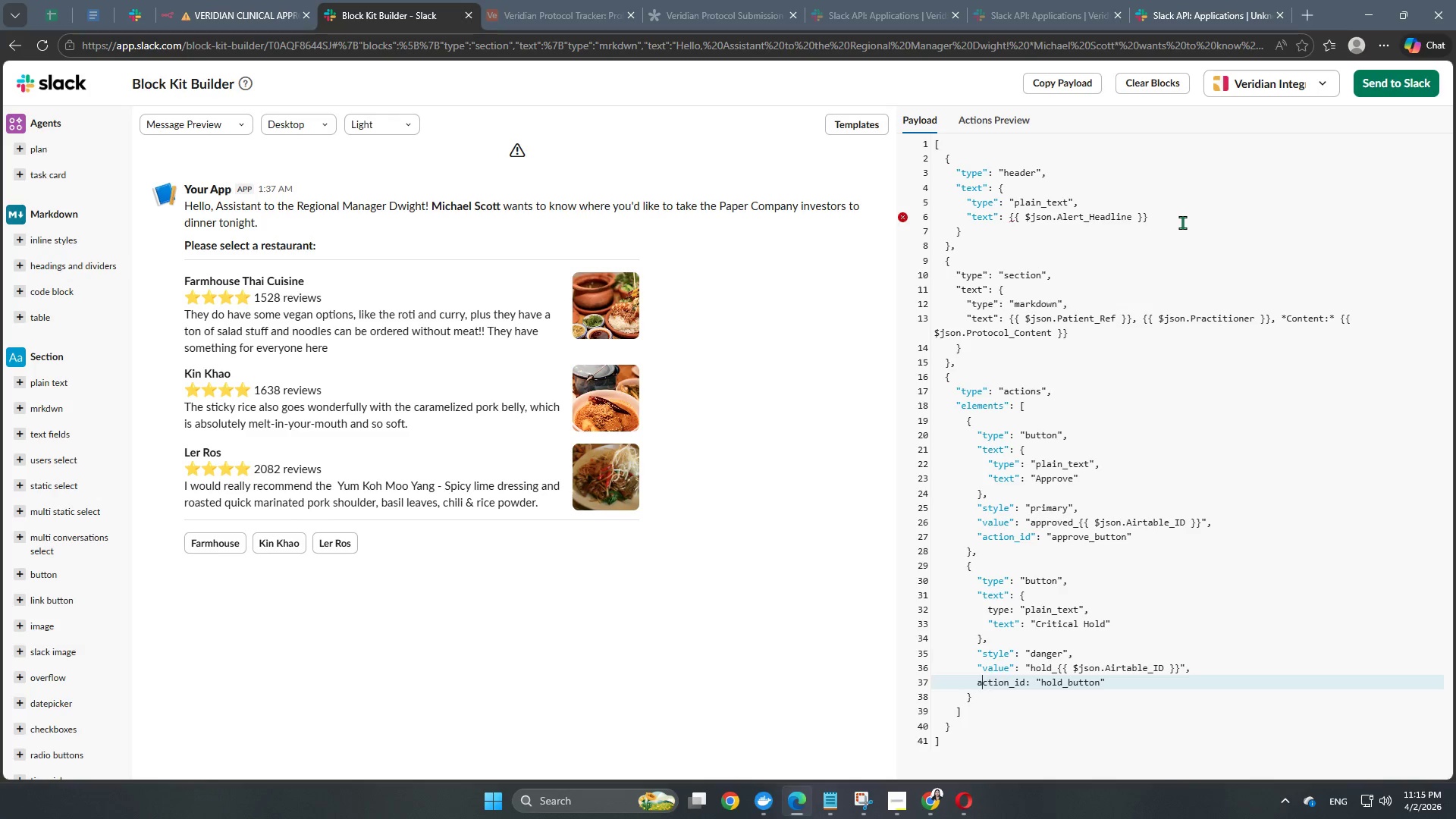 
key(ArrowLeft)
 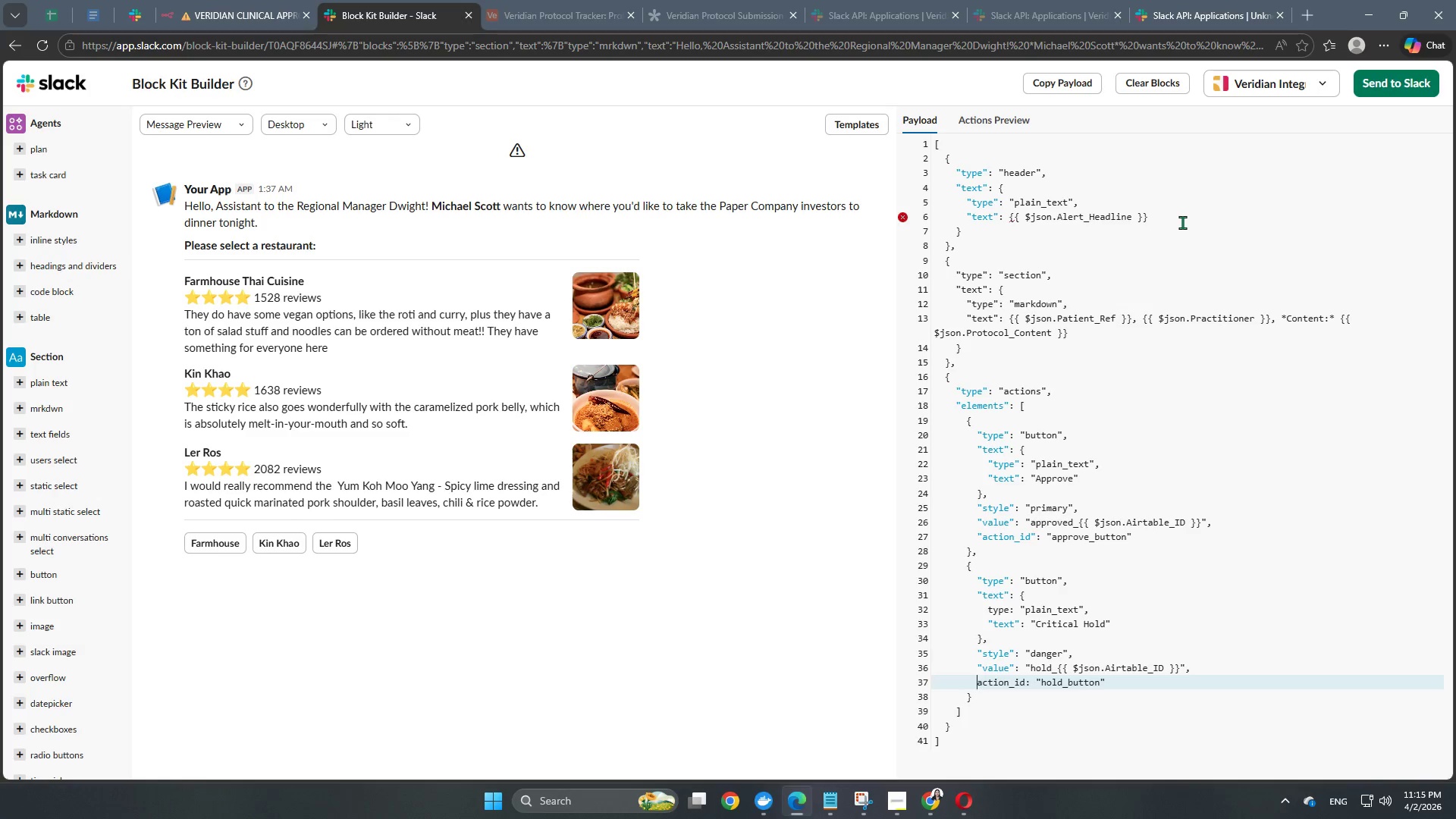 
key(ArrowLeft)
 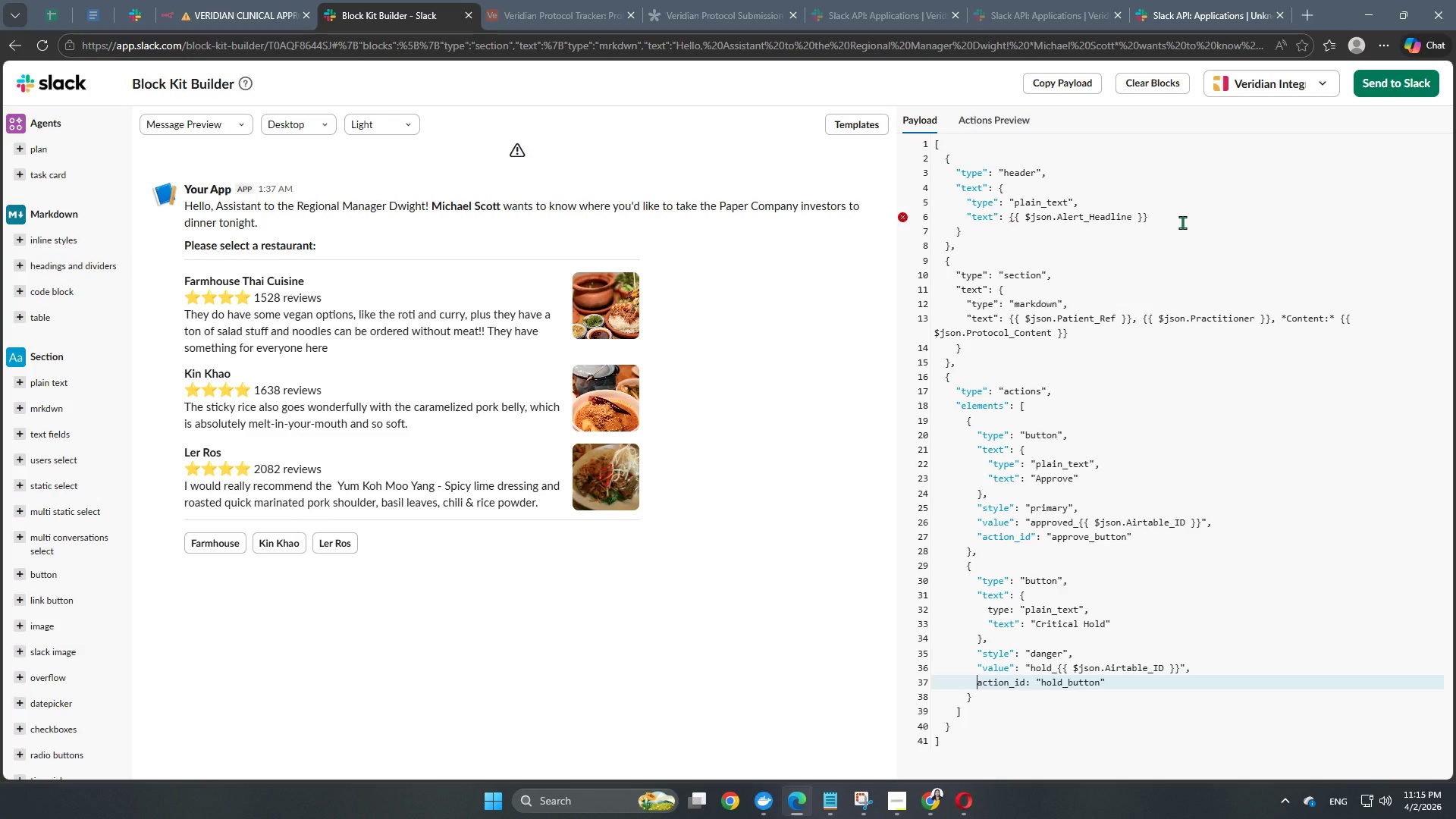 
key(Shift+Quote)
 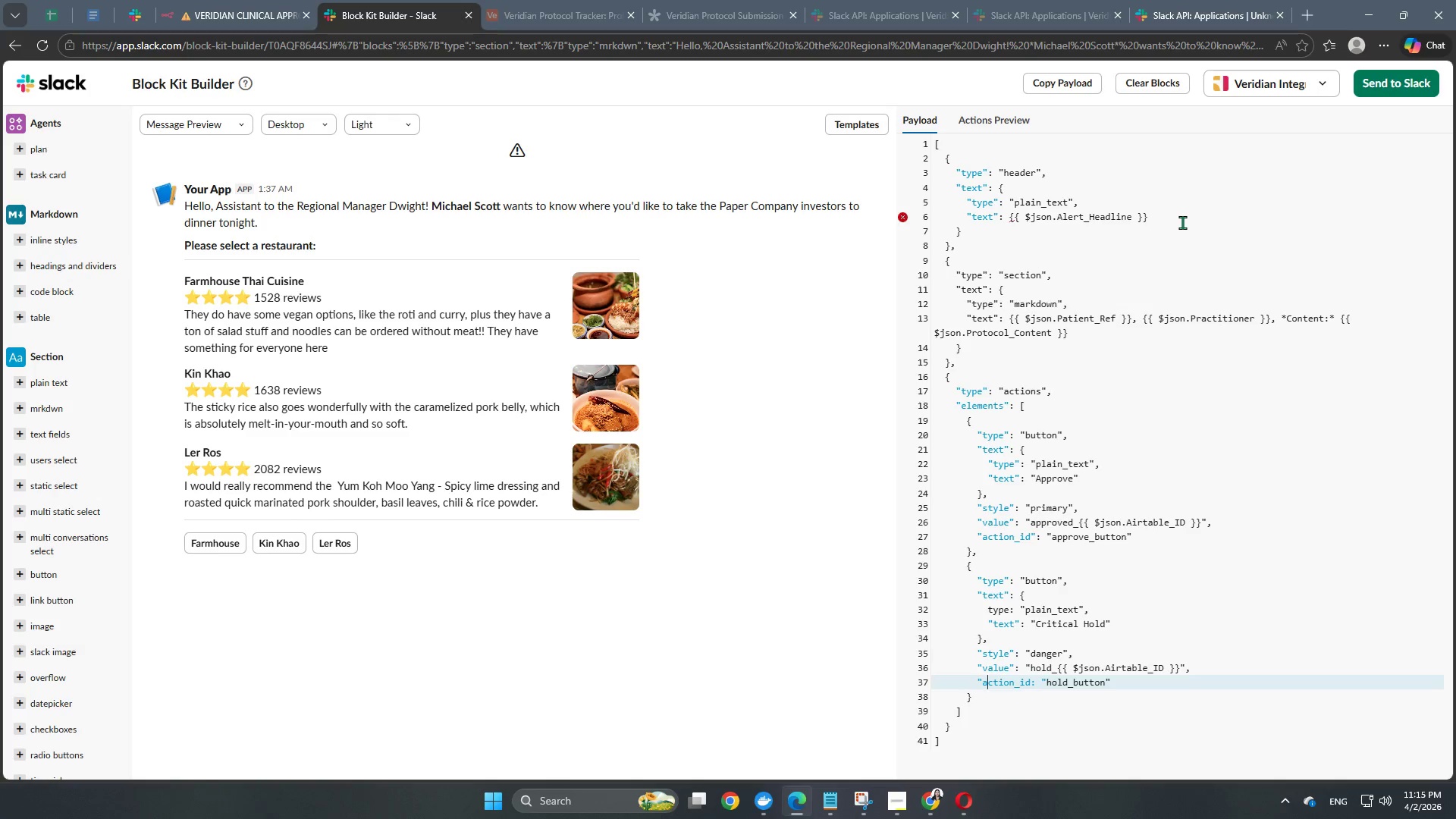 
key(ArrowRight)
 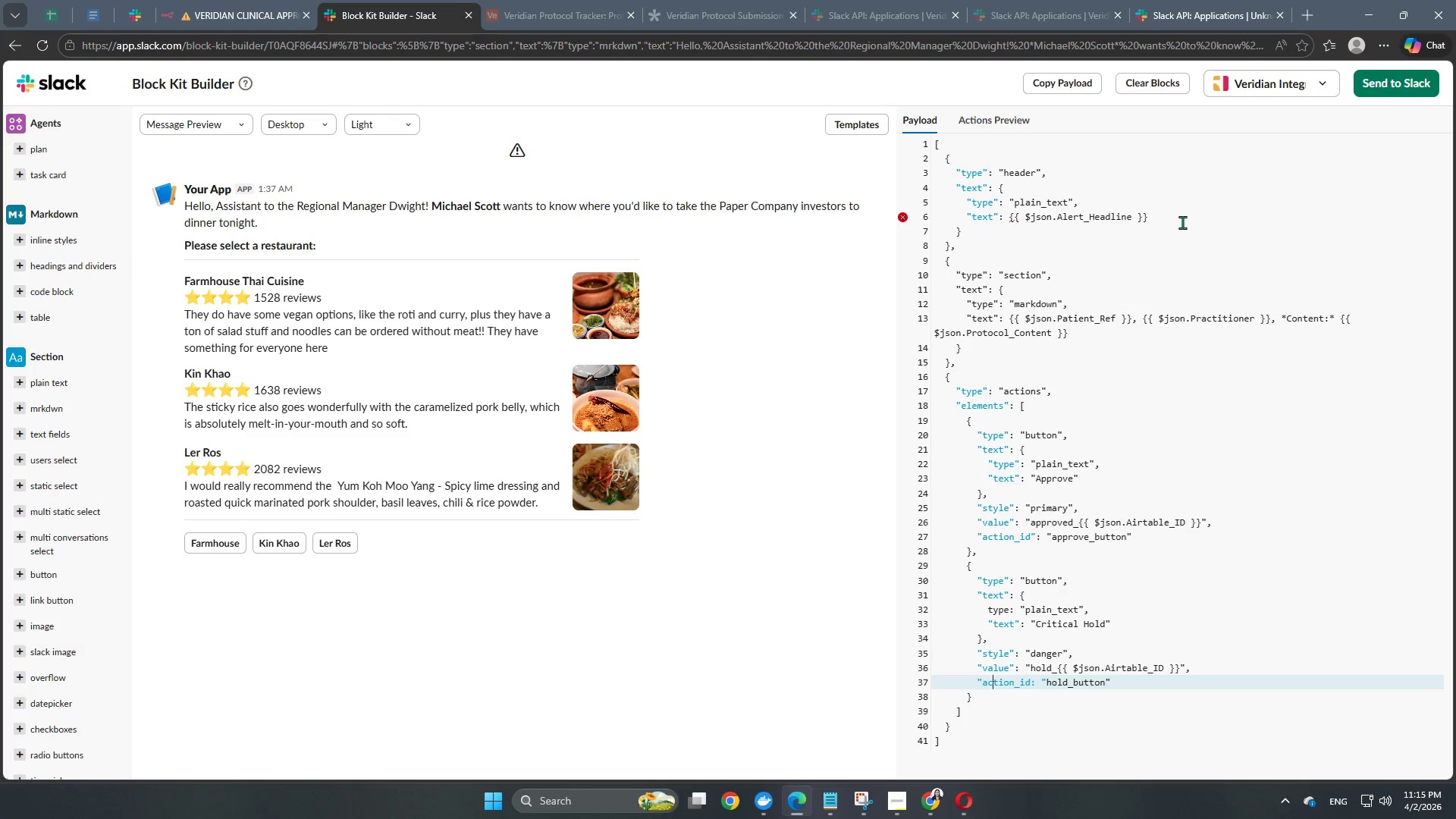 
key(ArrowRight)
 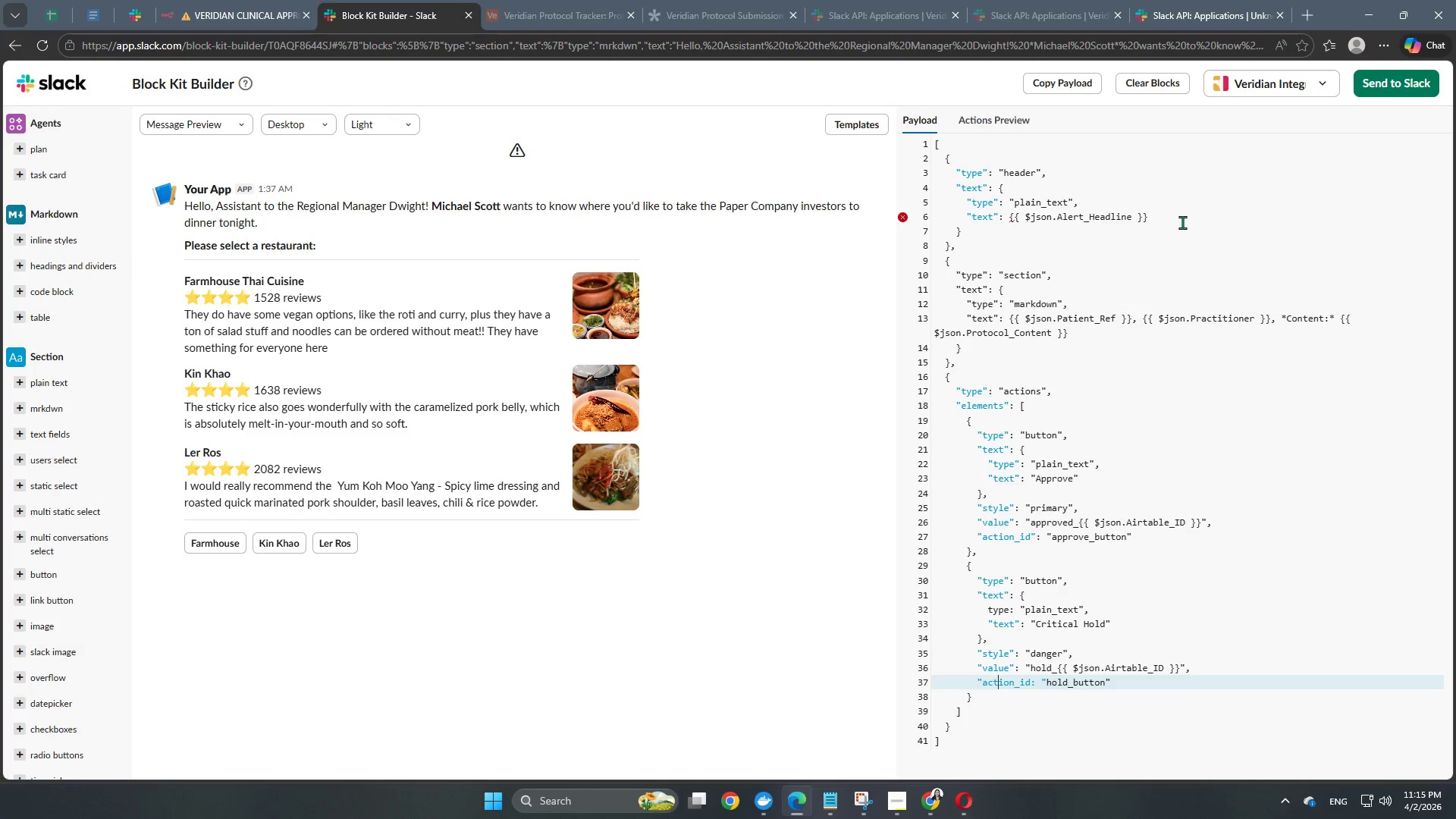 
key(ArrowRight)
 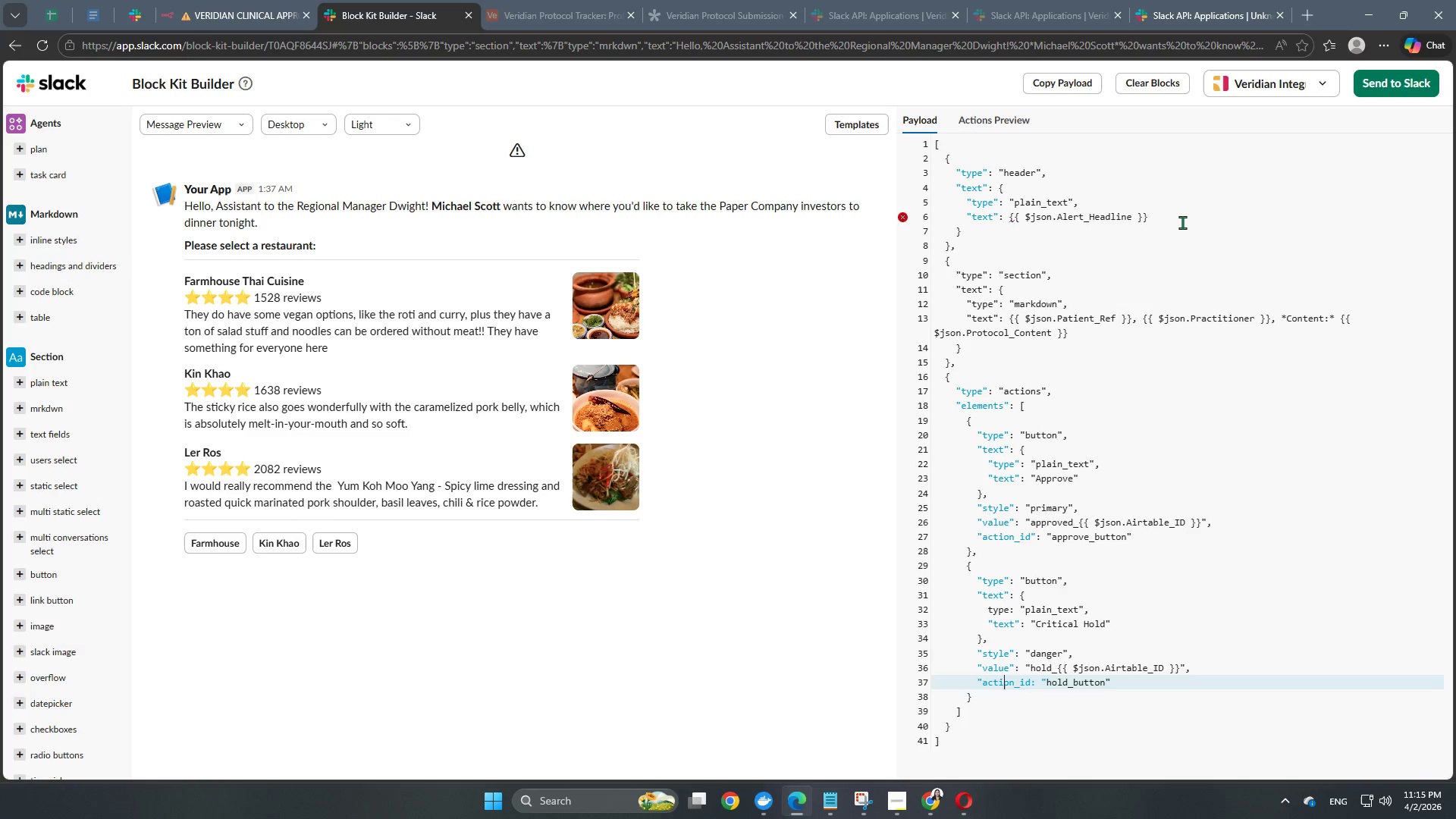 
key(ArrowRight)
 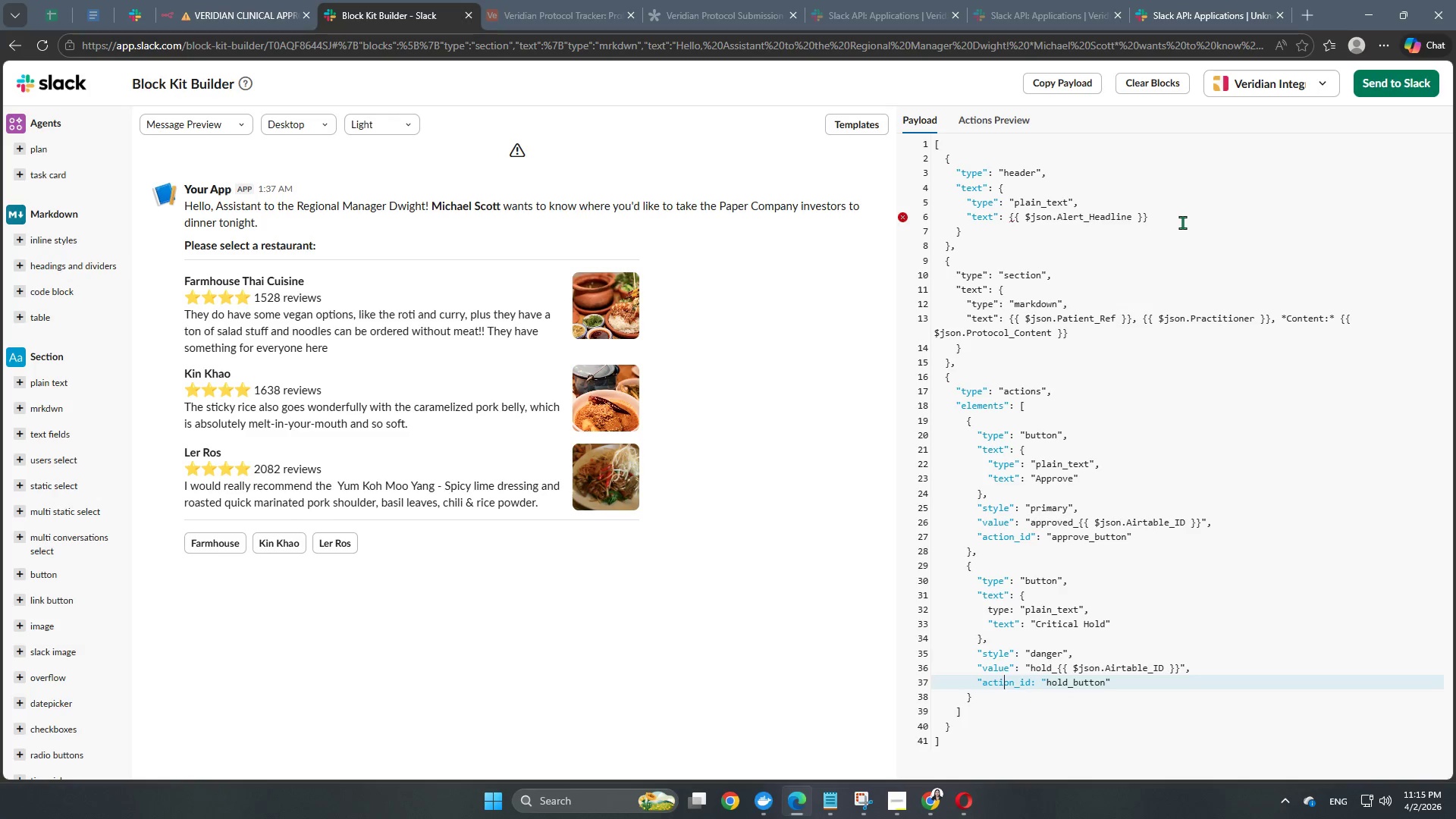 
key(ArrowRight)
 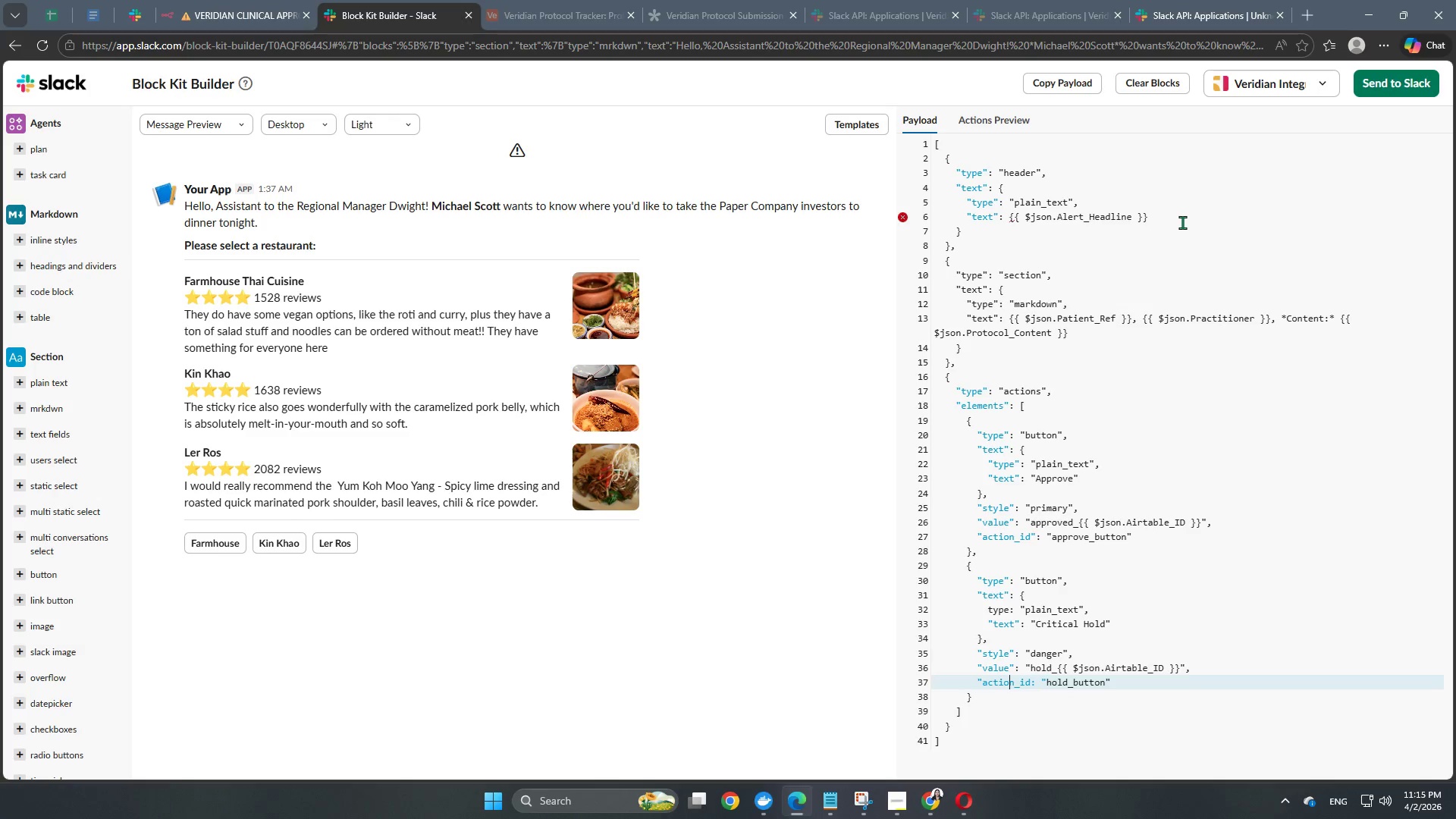 
key(ArrowRight)
 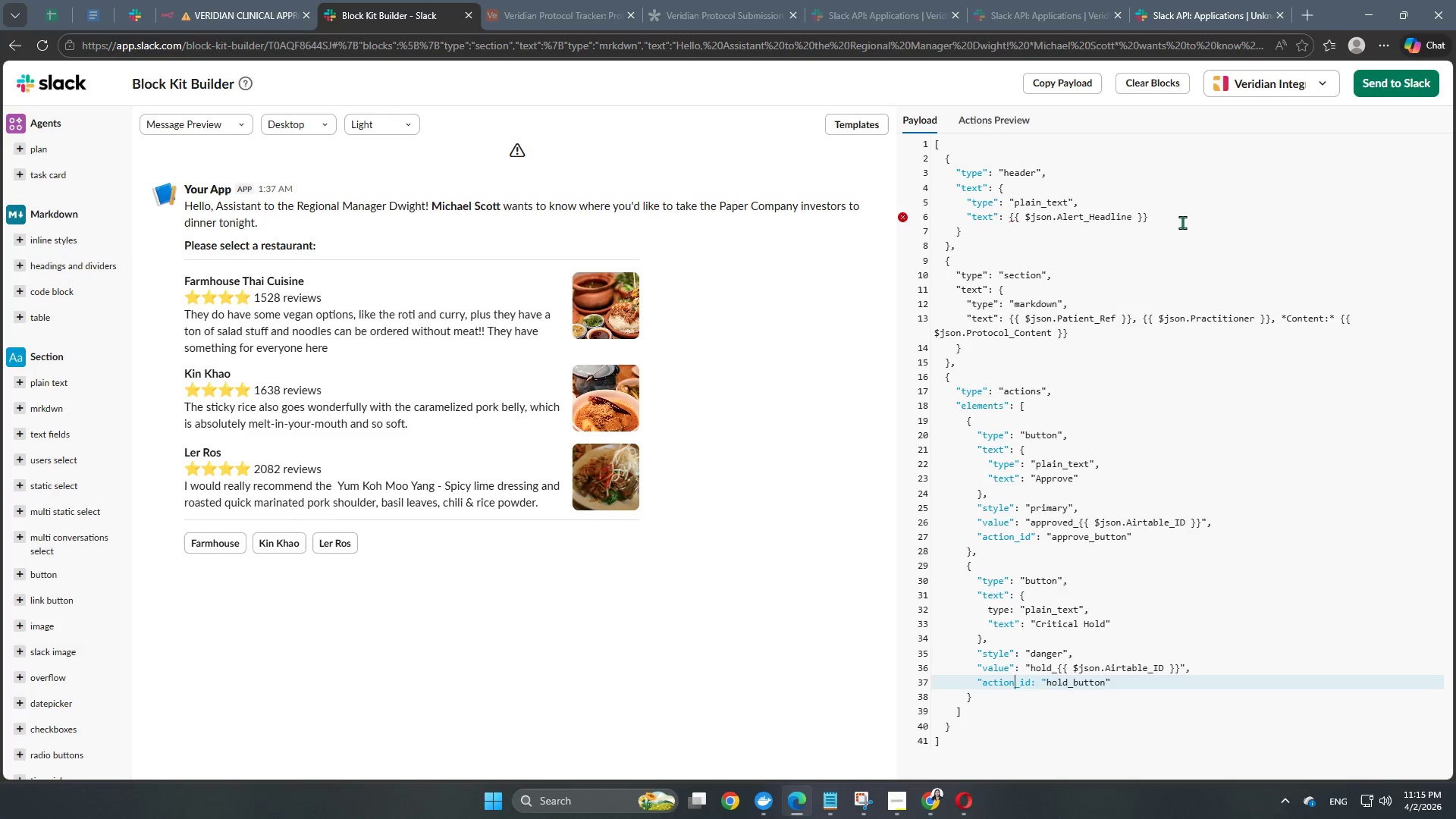 
key(ArrowRight)
 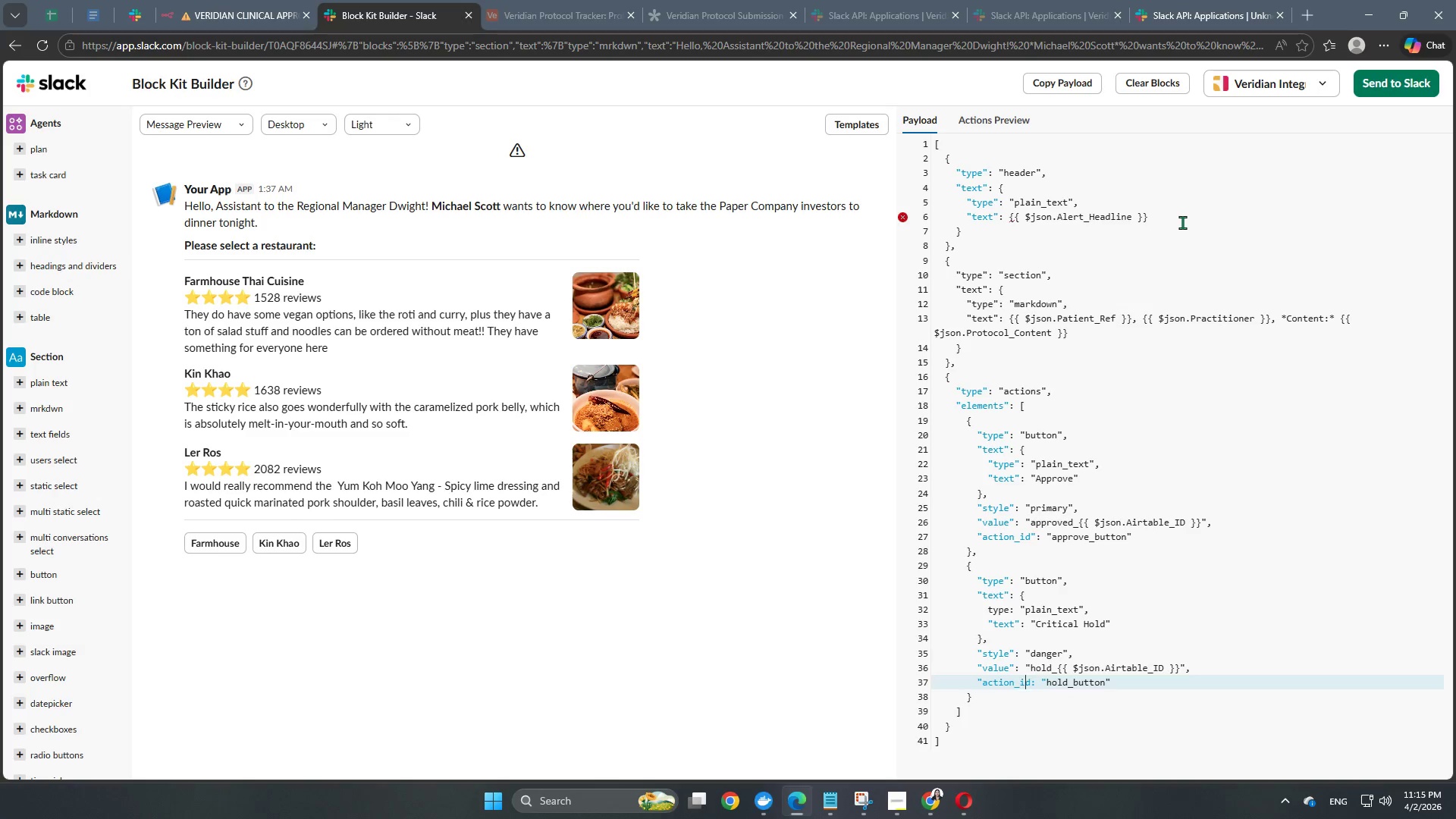 
key(ArrowRight)
 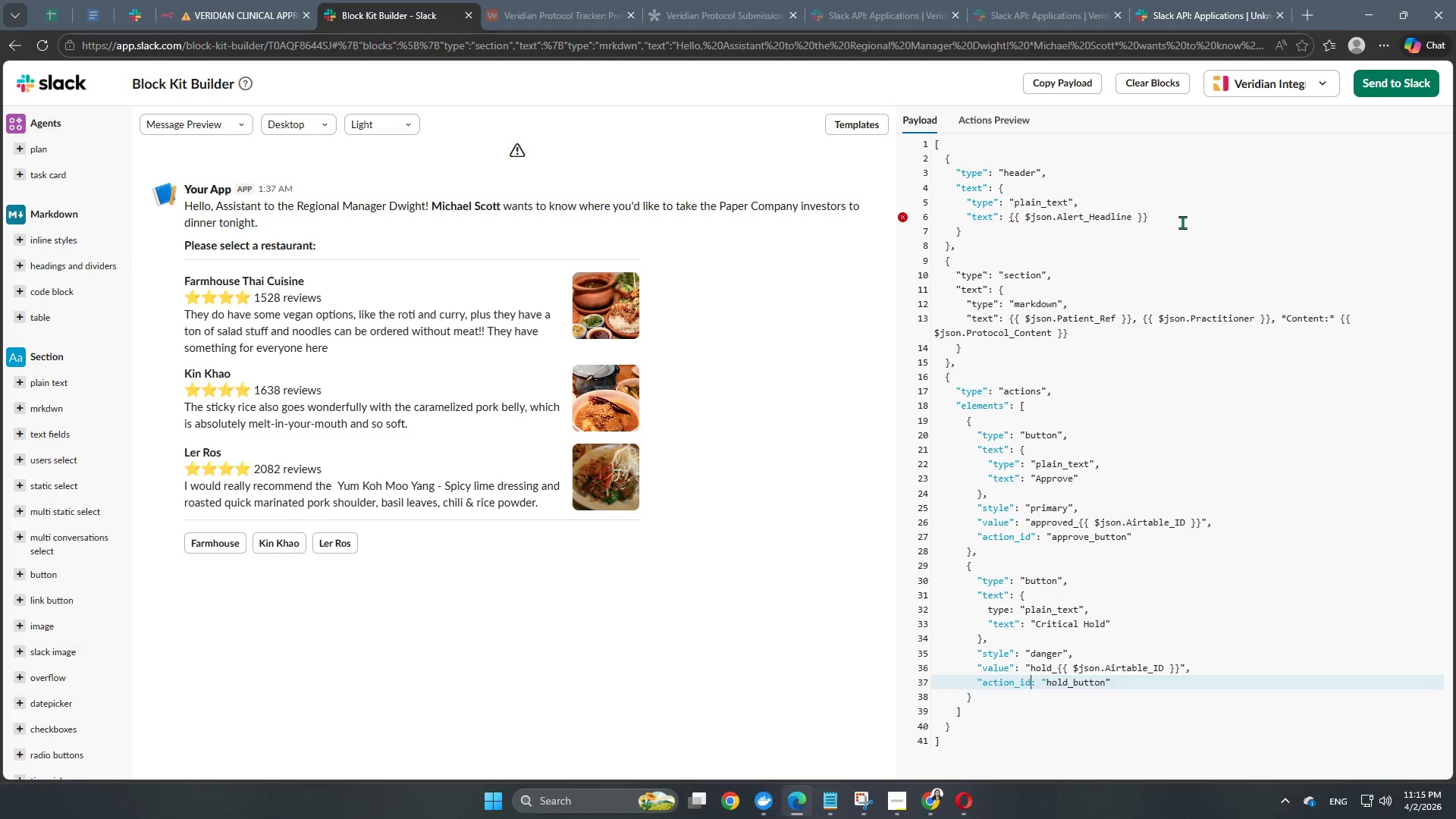 
key(ArrowRight)
 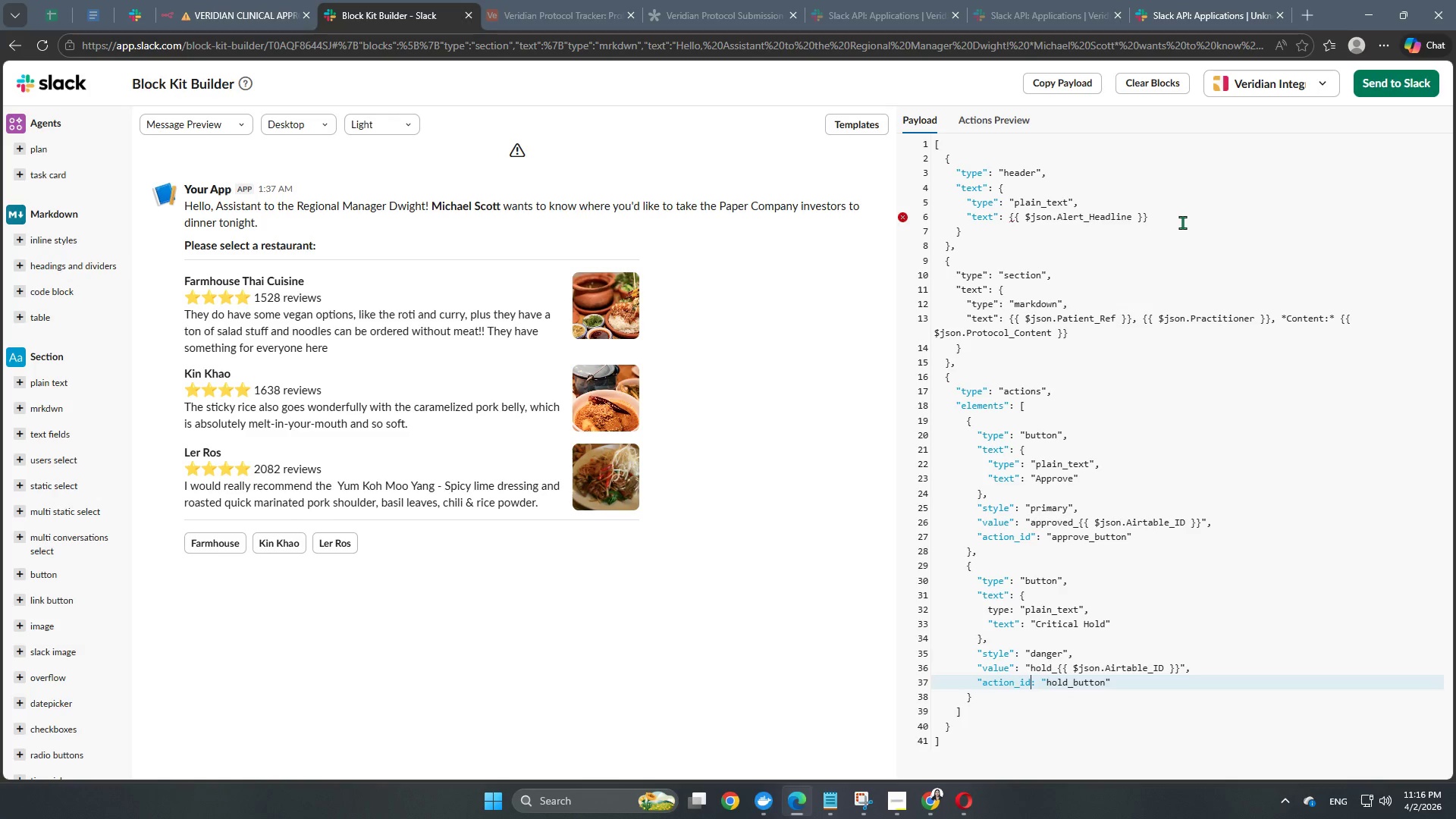 
key(Shift+Quote)
 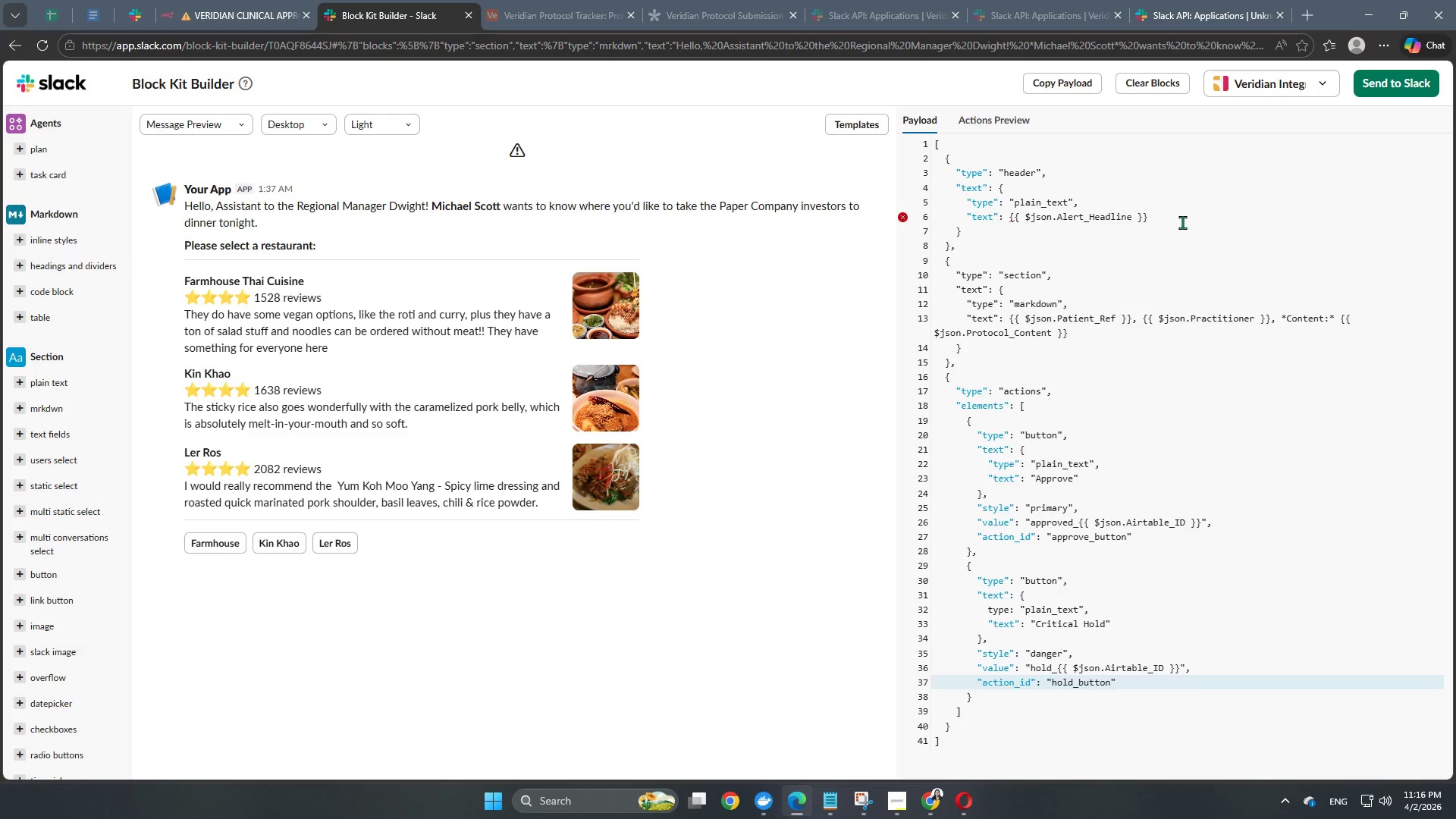 
hold_key(key=ArrowRight, duration=0.41)
 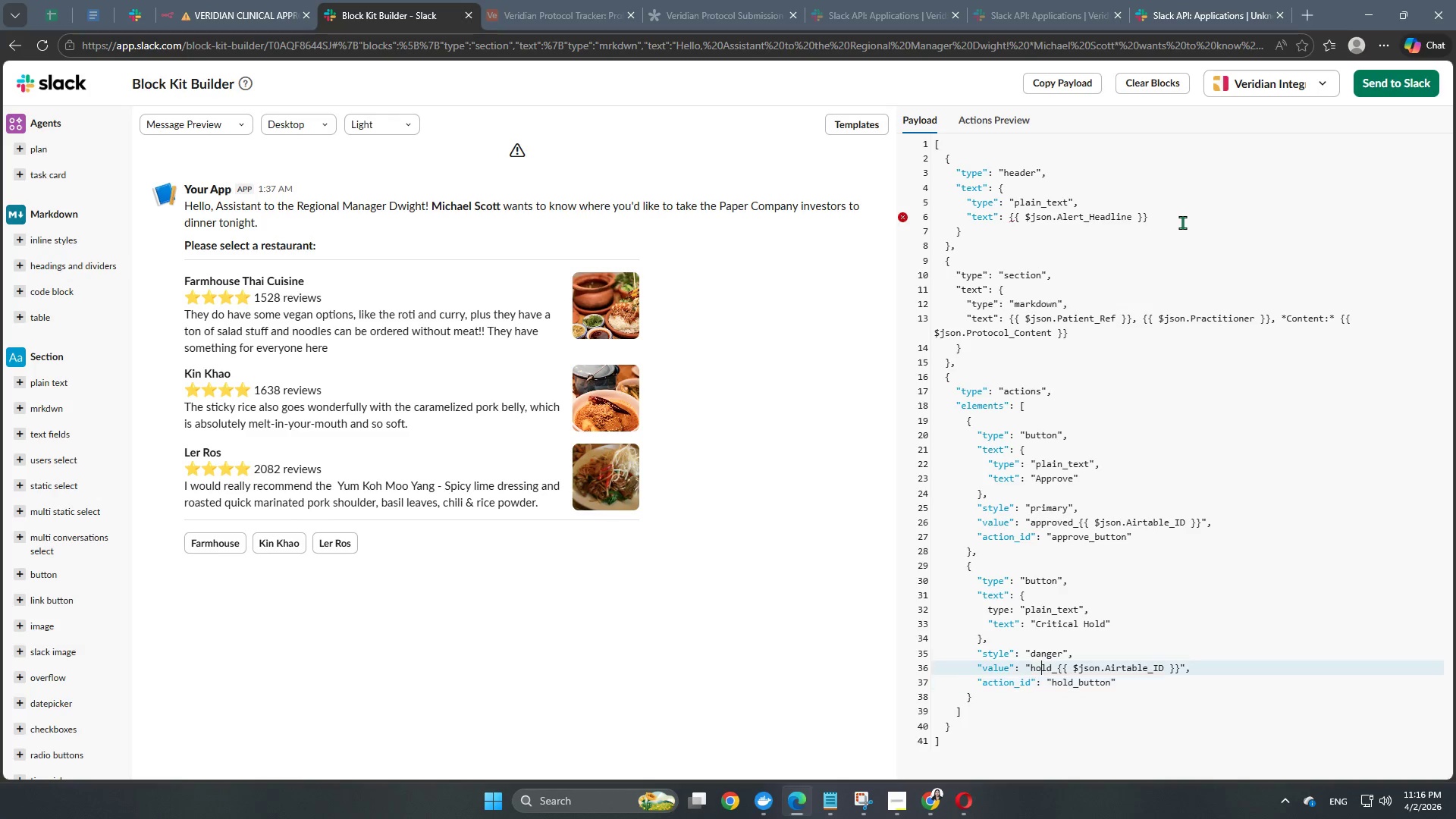 
key(ArrowUp)
 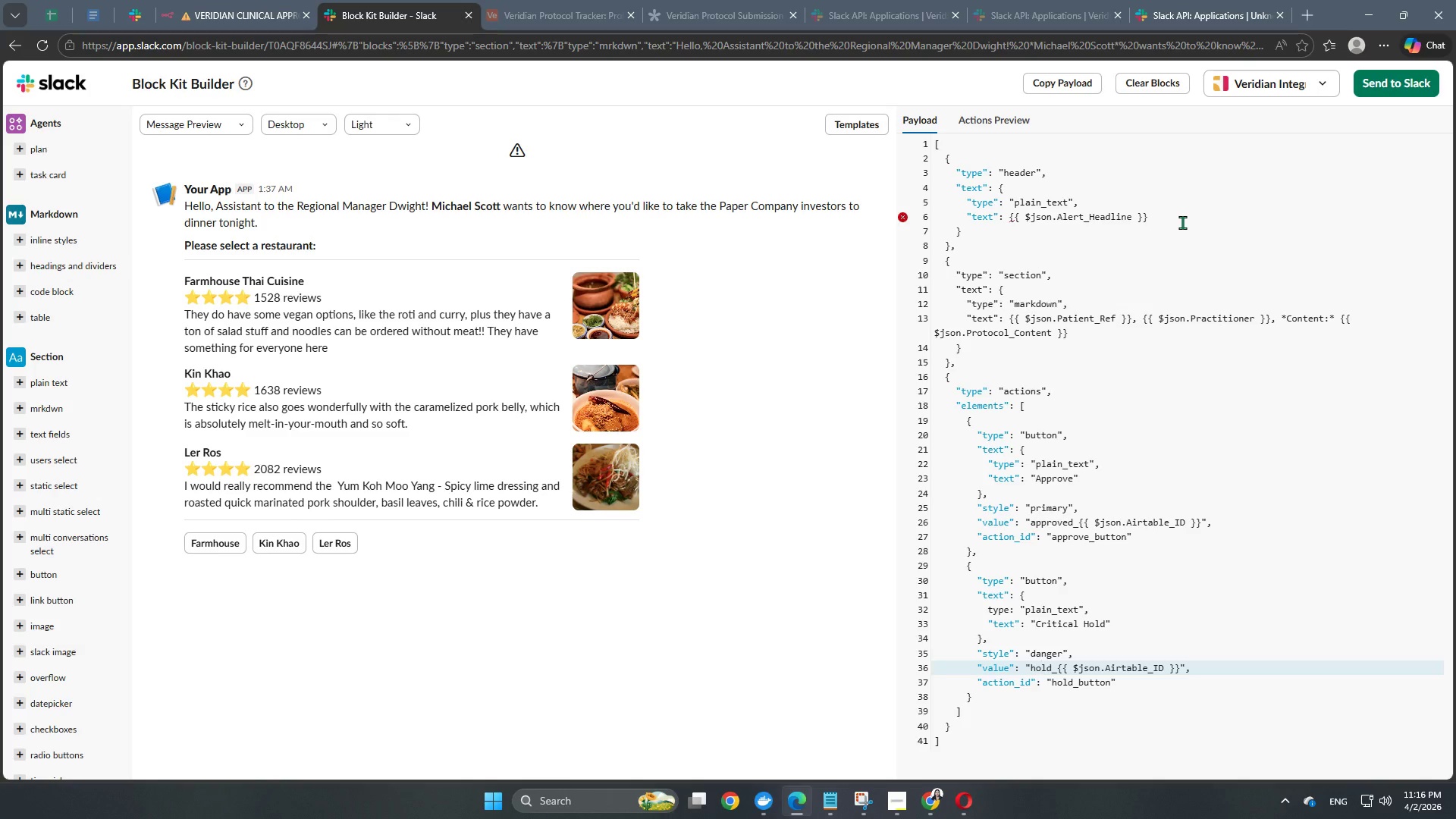 
hold_key(key=ArrowRight, duration=0.52)
 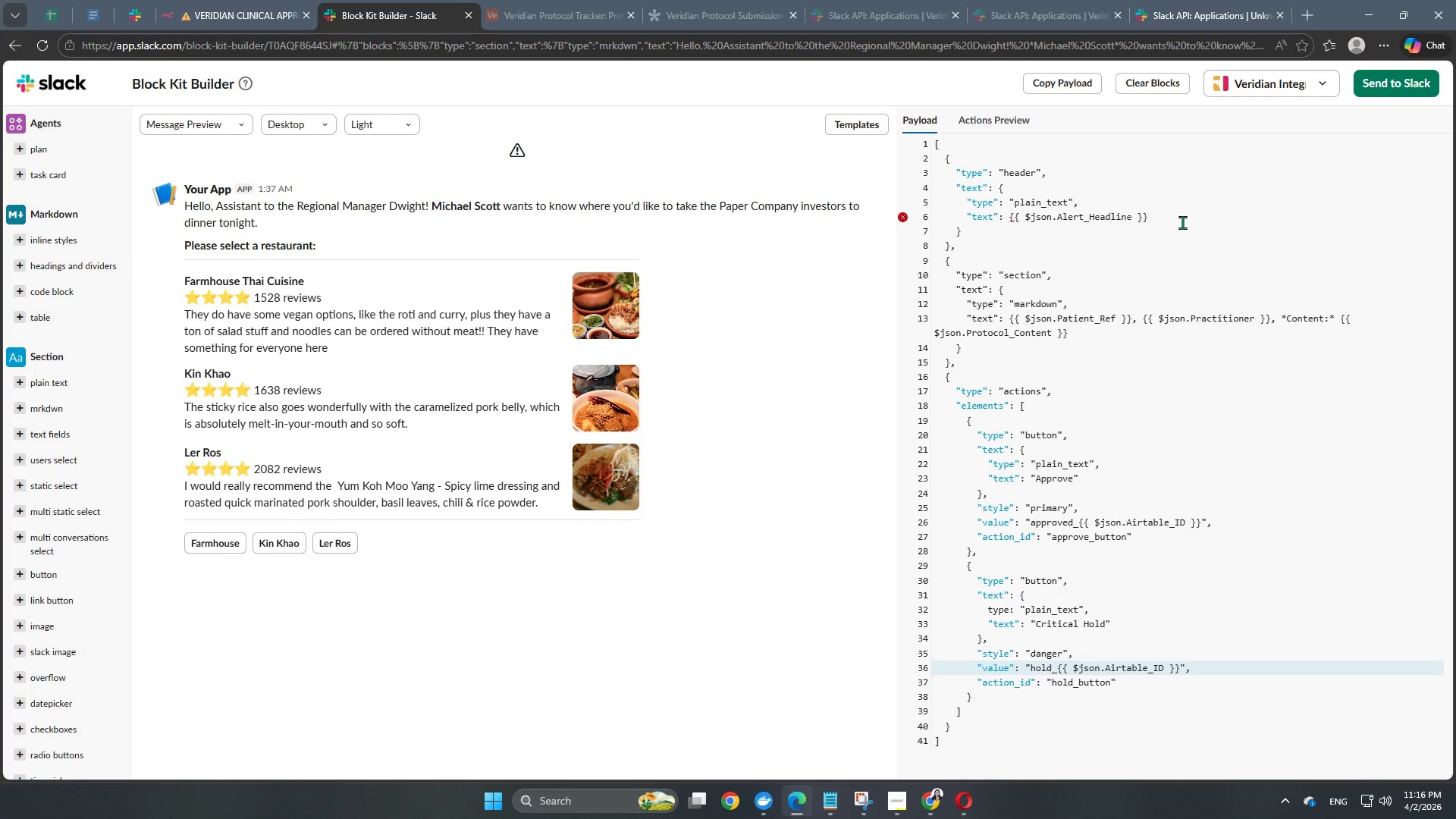 
key(ArrowUp)
 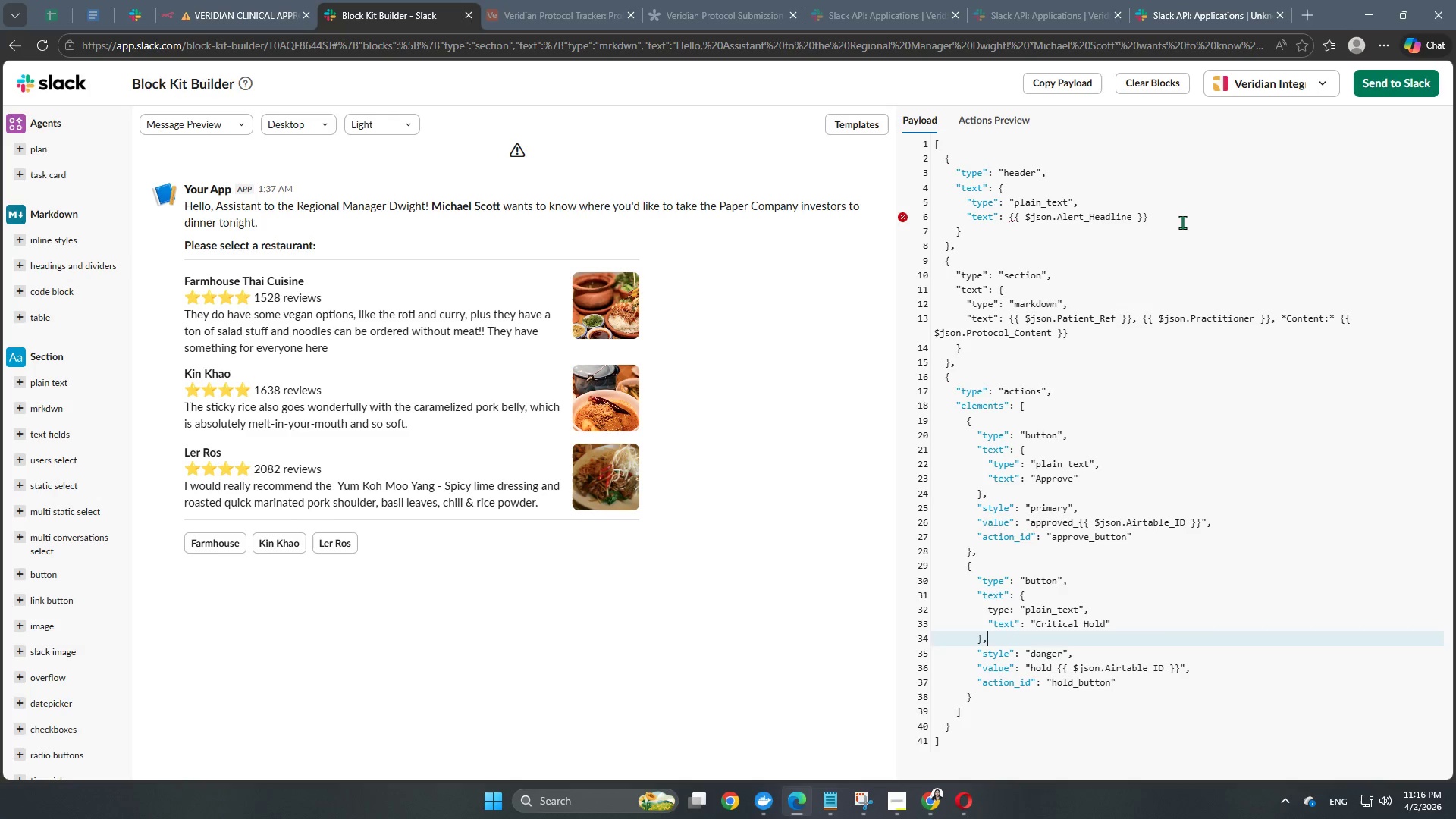 
key(ArrowUp)
 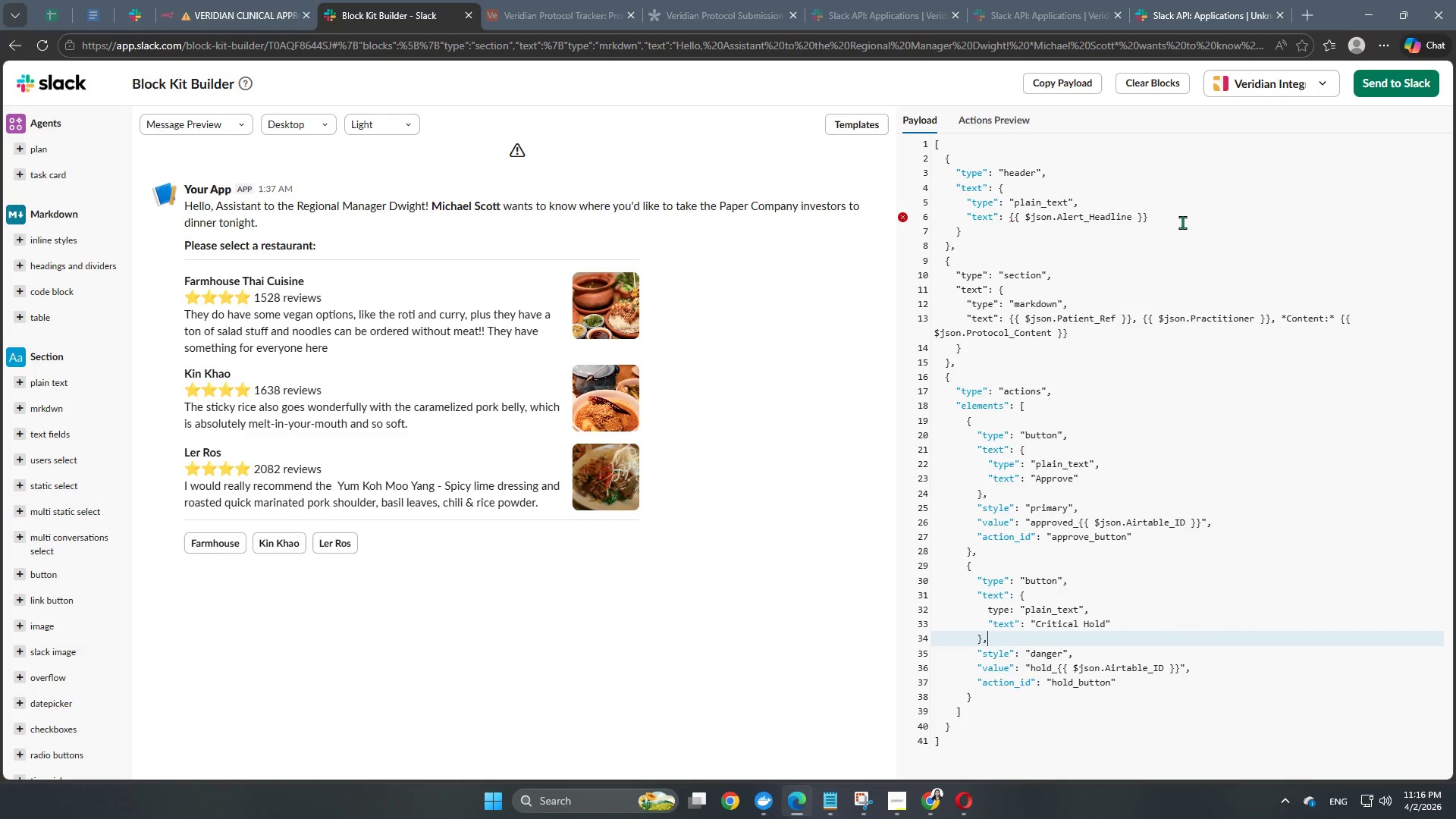 
key(ArrowUp)
 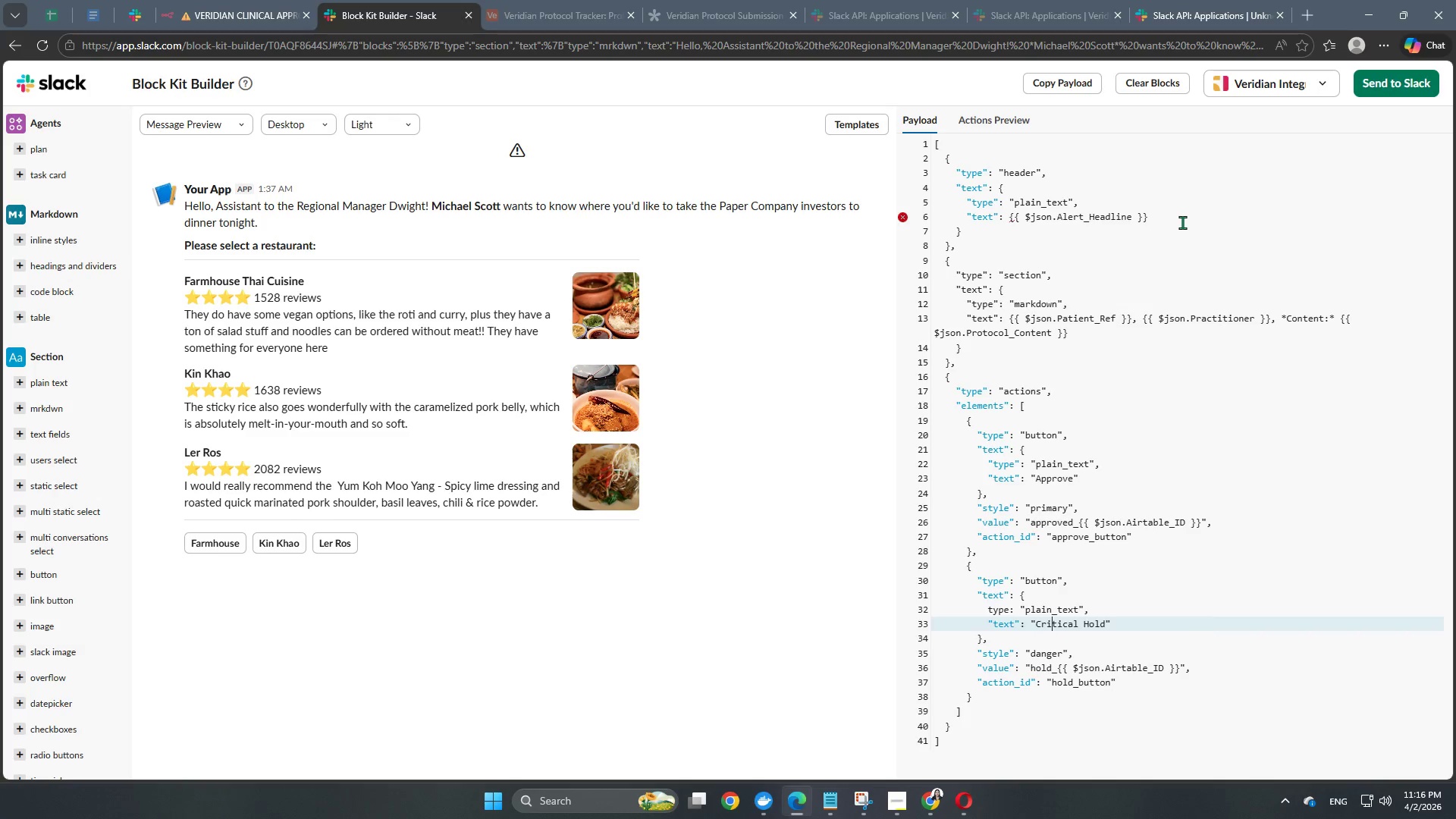 
key(ArrowUp)
 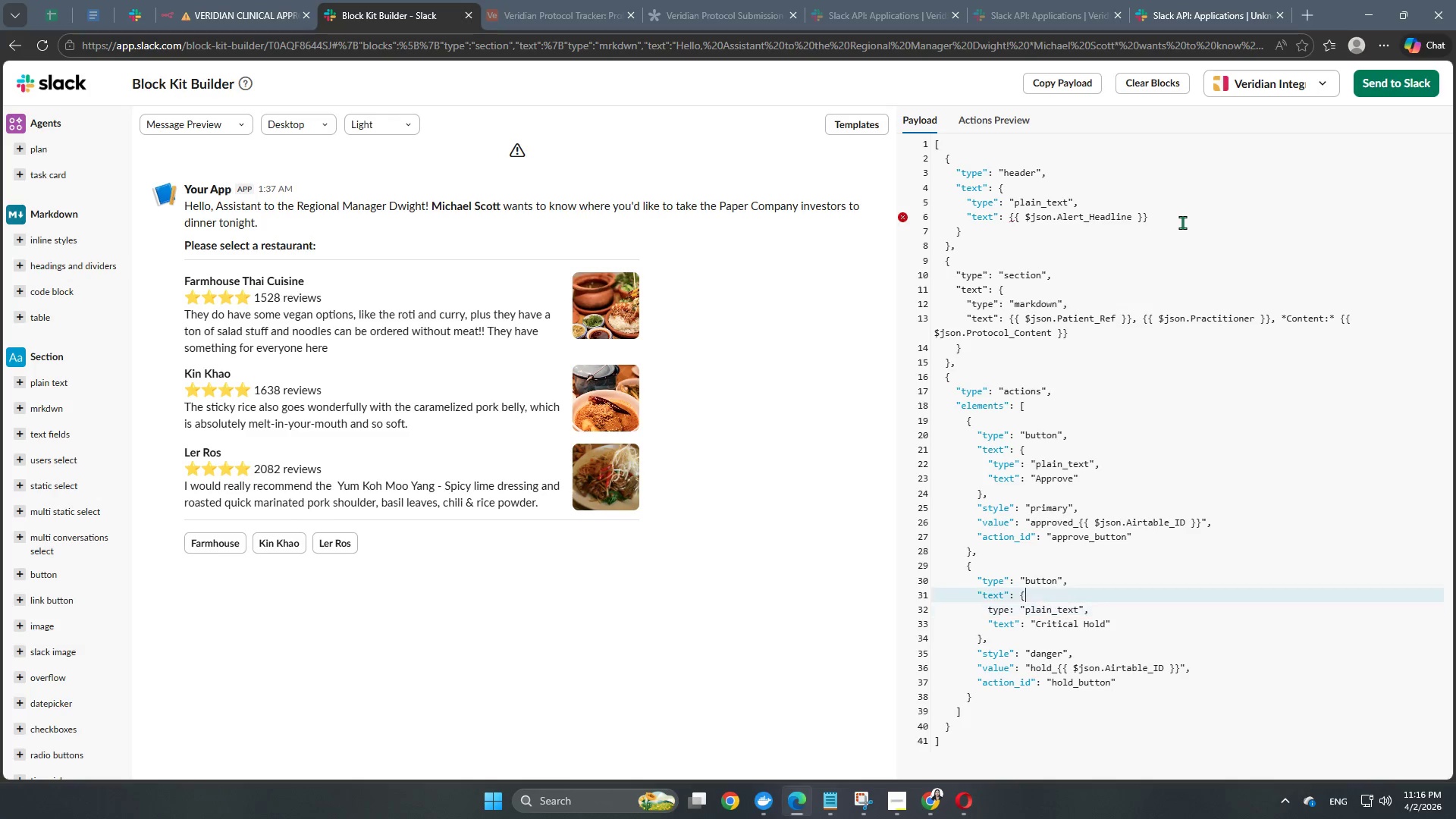 
key(ArrowUp)
 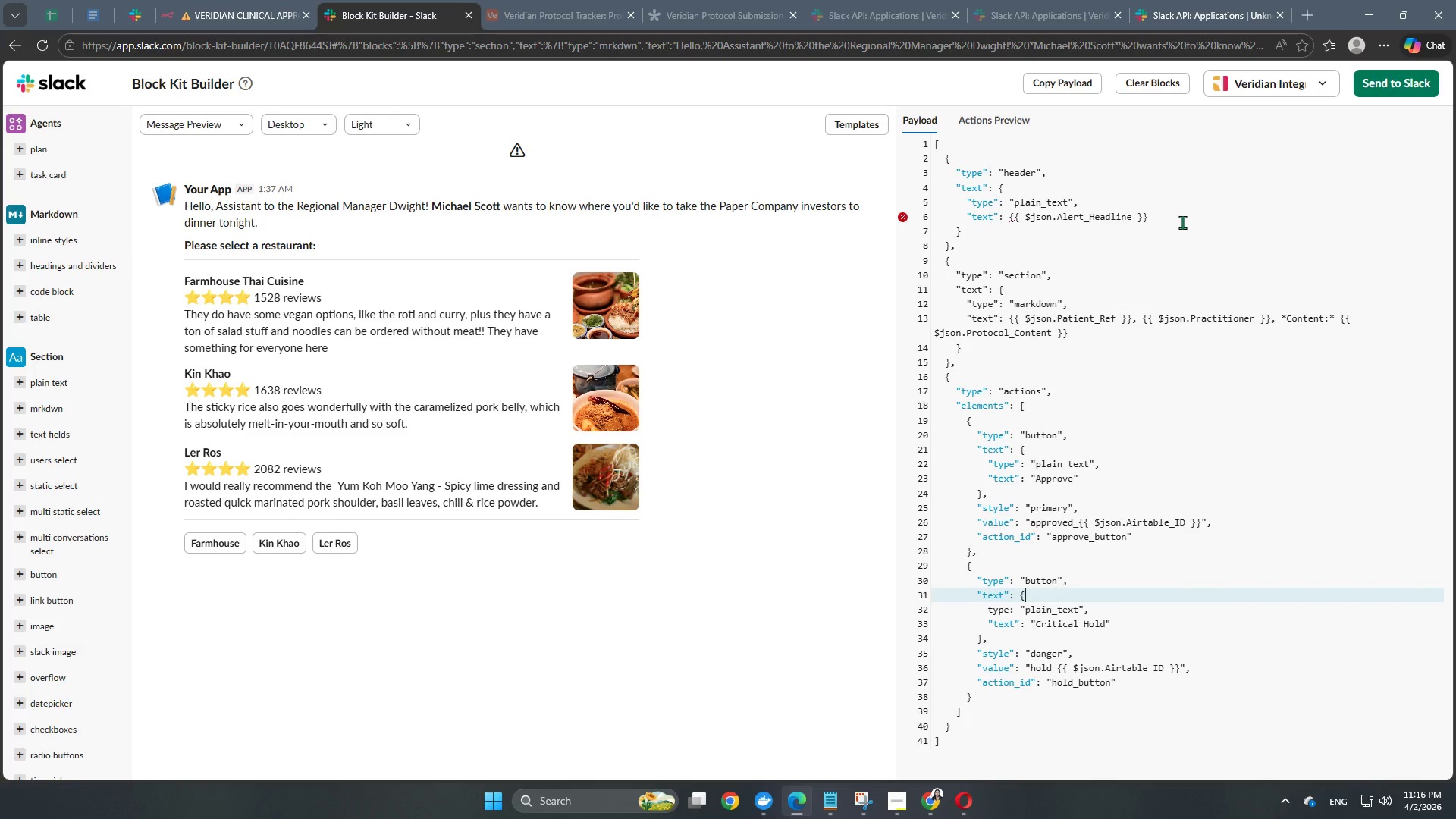 
key(ArrowUp)
 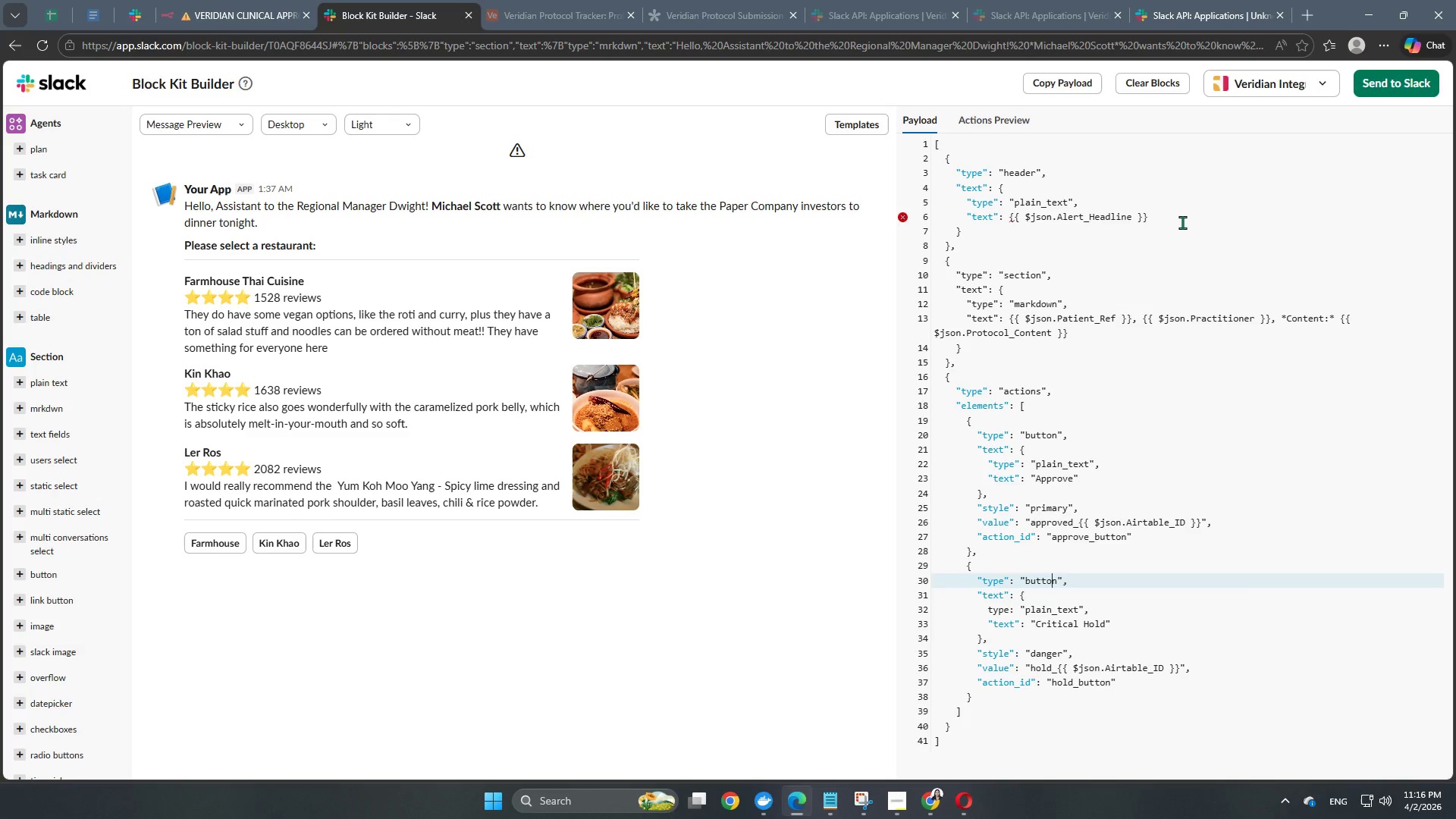 
key(ArrowUp)
 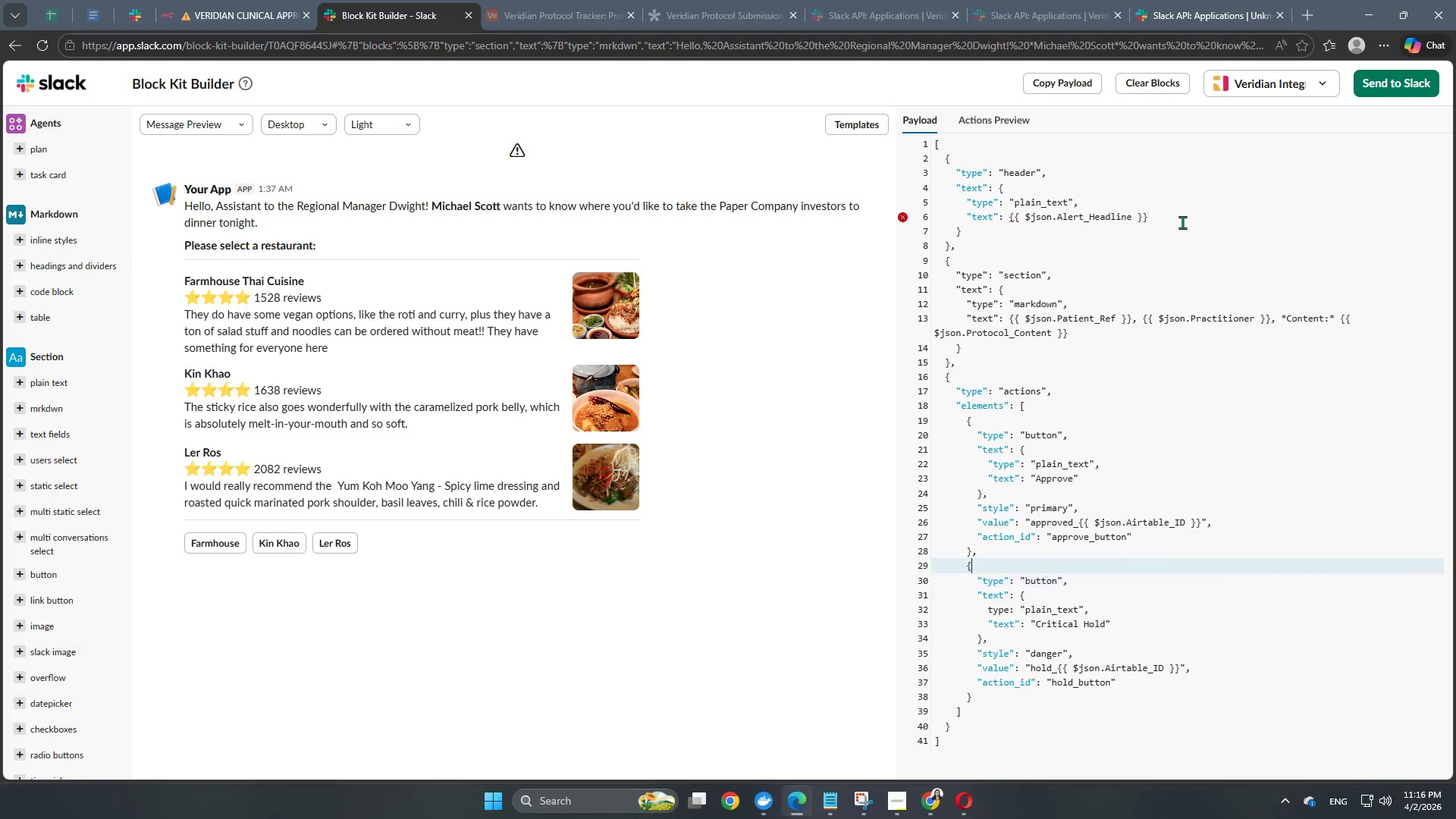 
key(ArrowUp)
 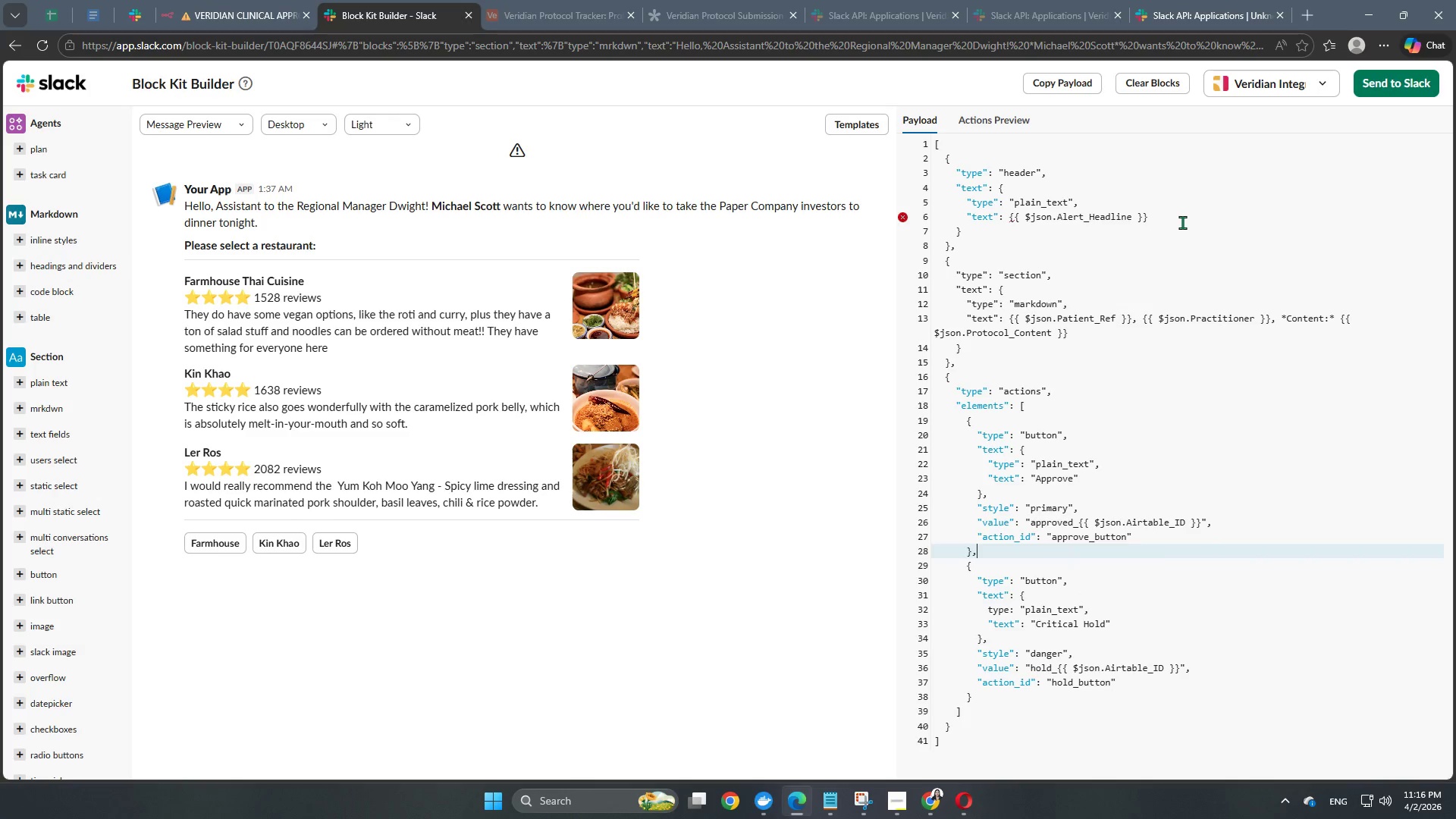 
key(ArrowUp)
 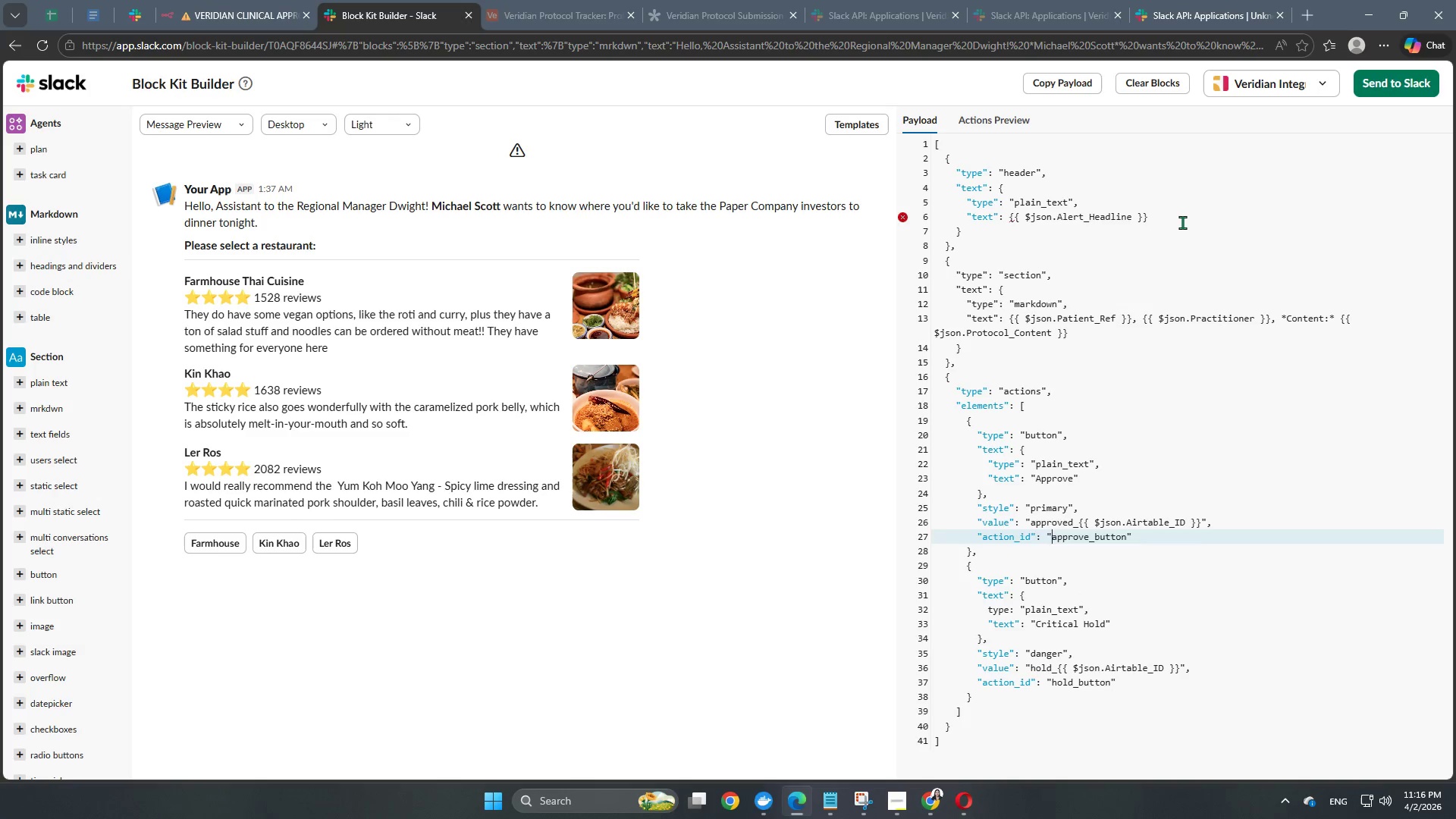 
key(ArrowUp)
 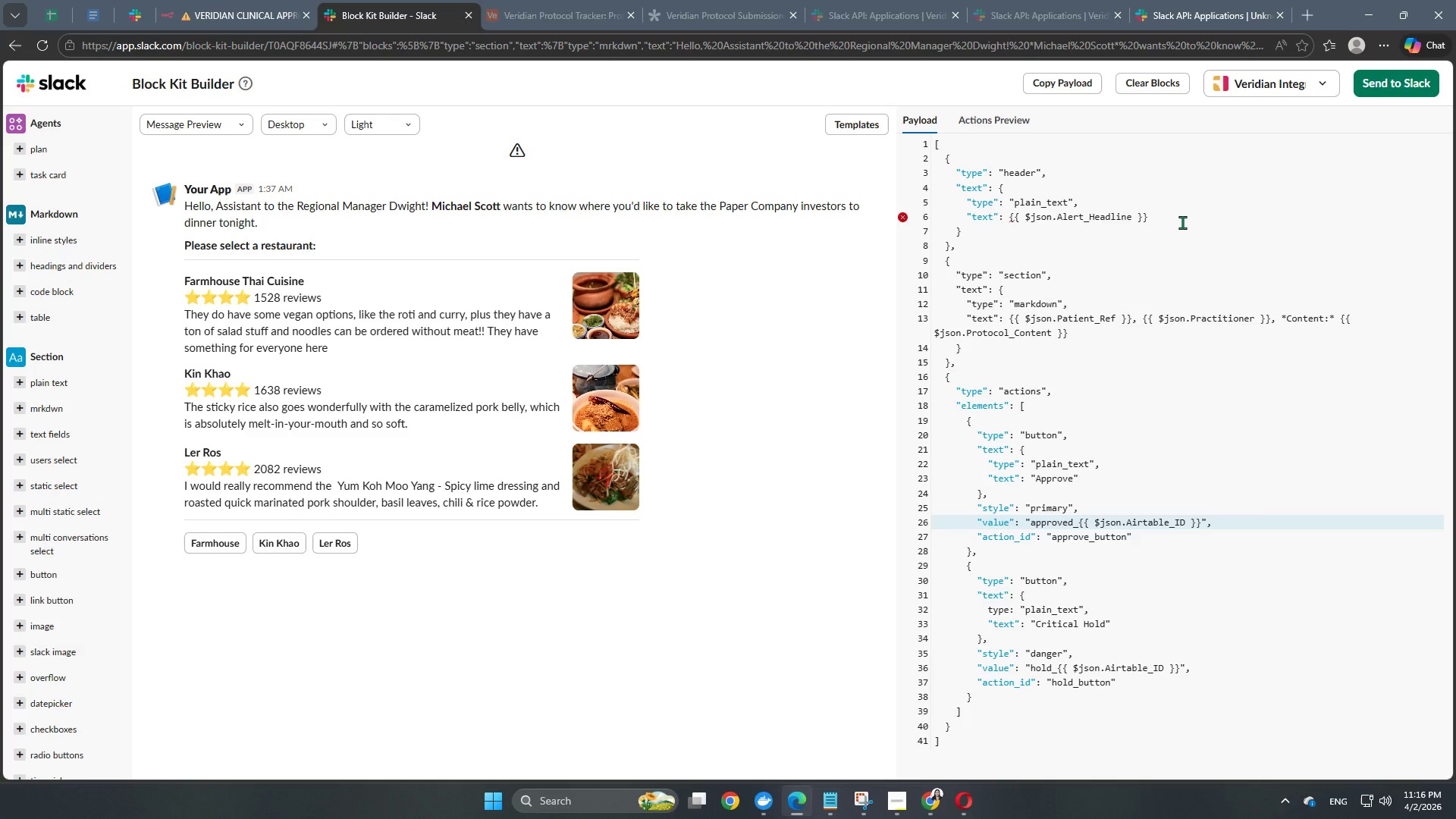 
key(ArrowUp)
 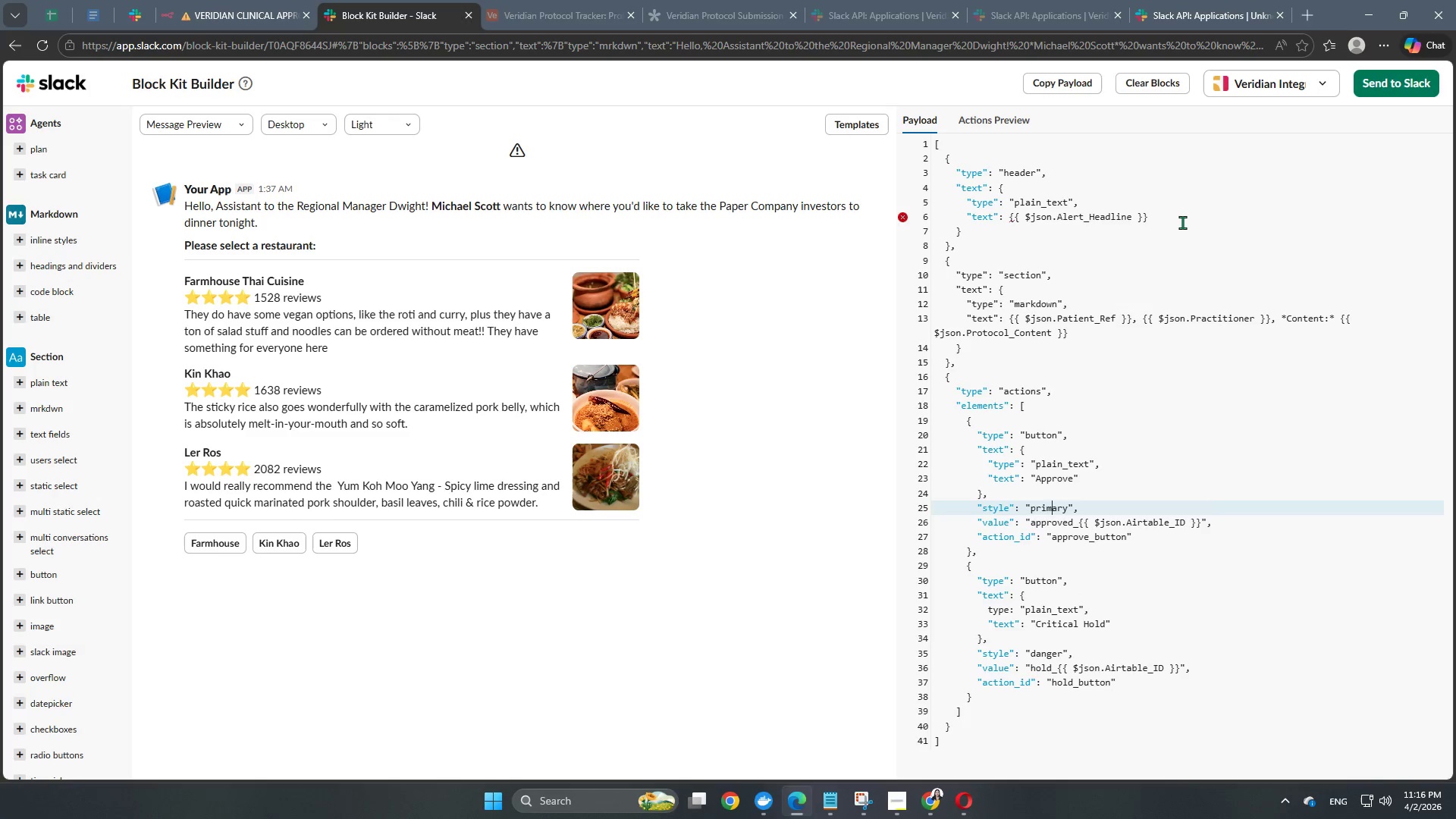 
key(ArrowUp)
 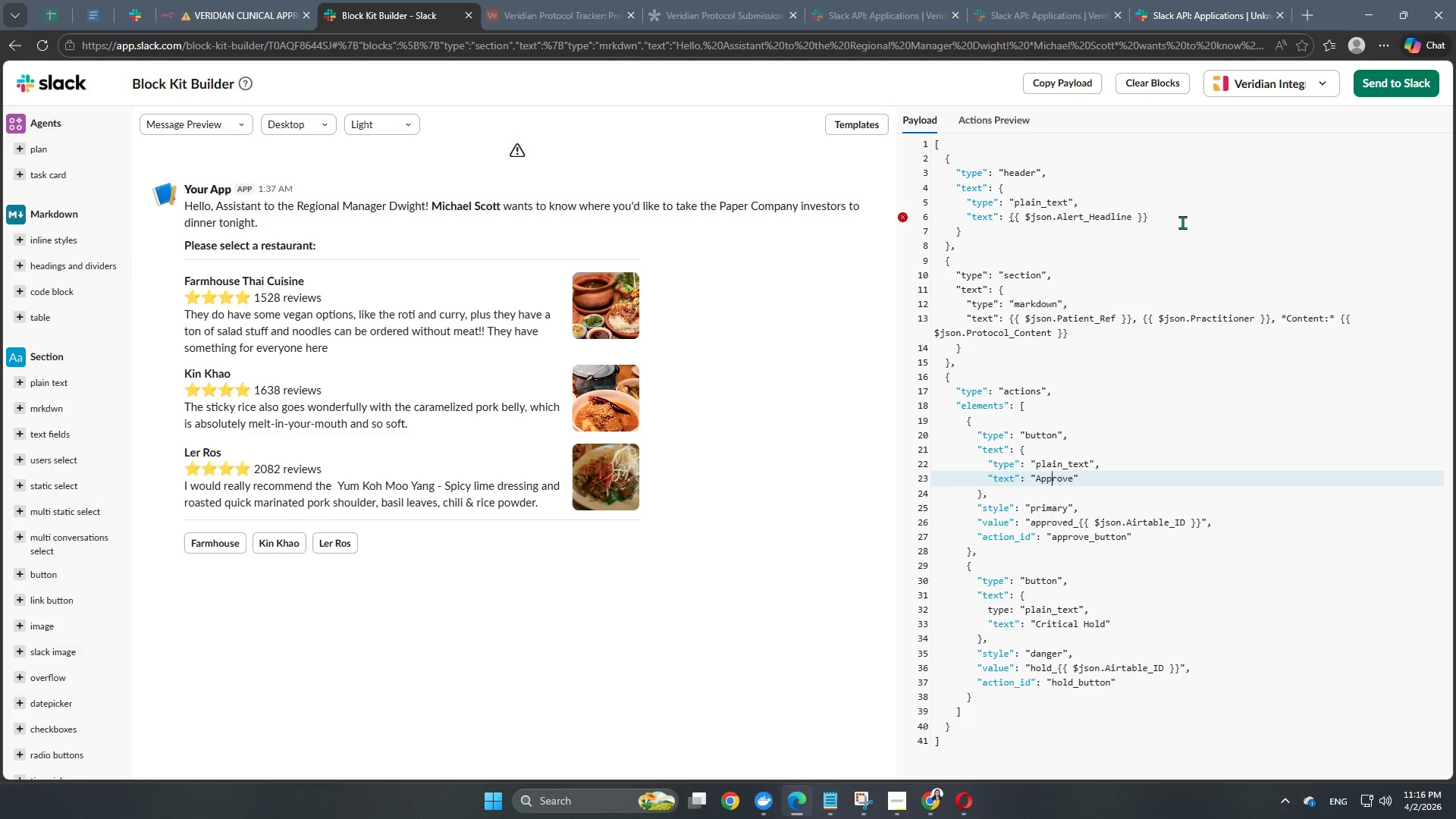 
key(ArrowUp)
 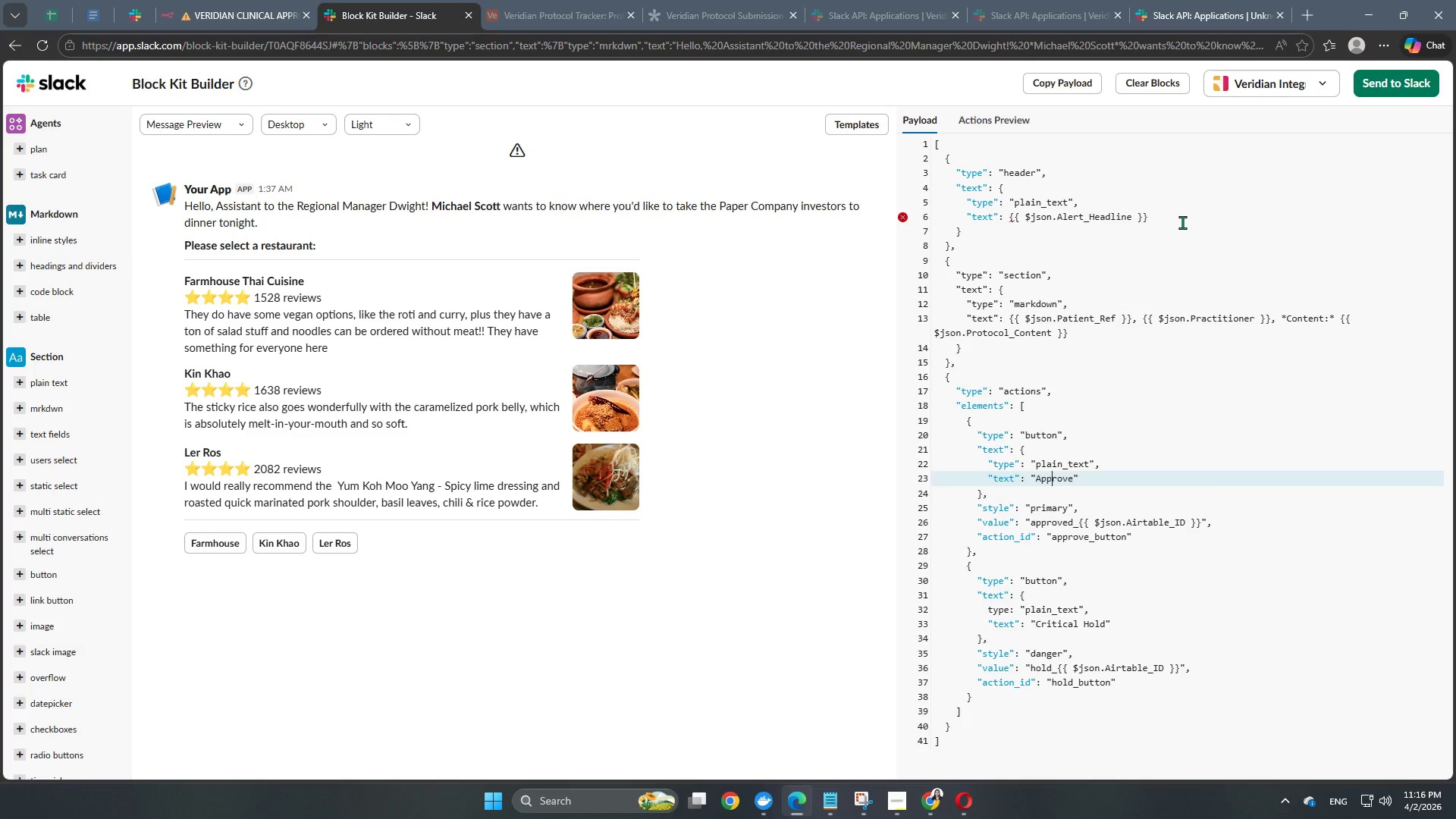 
key(ArrowUp)
 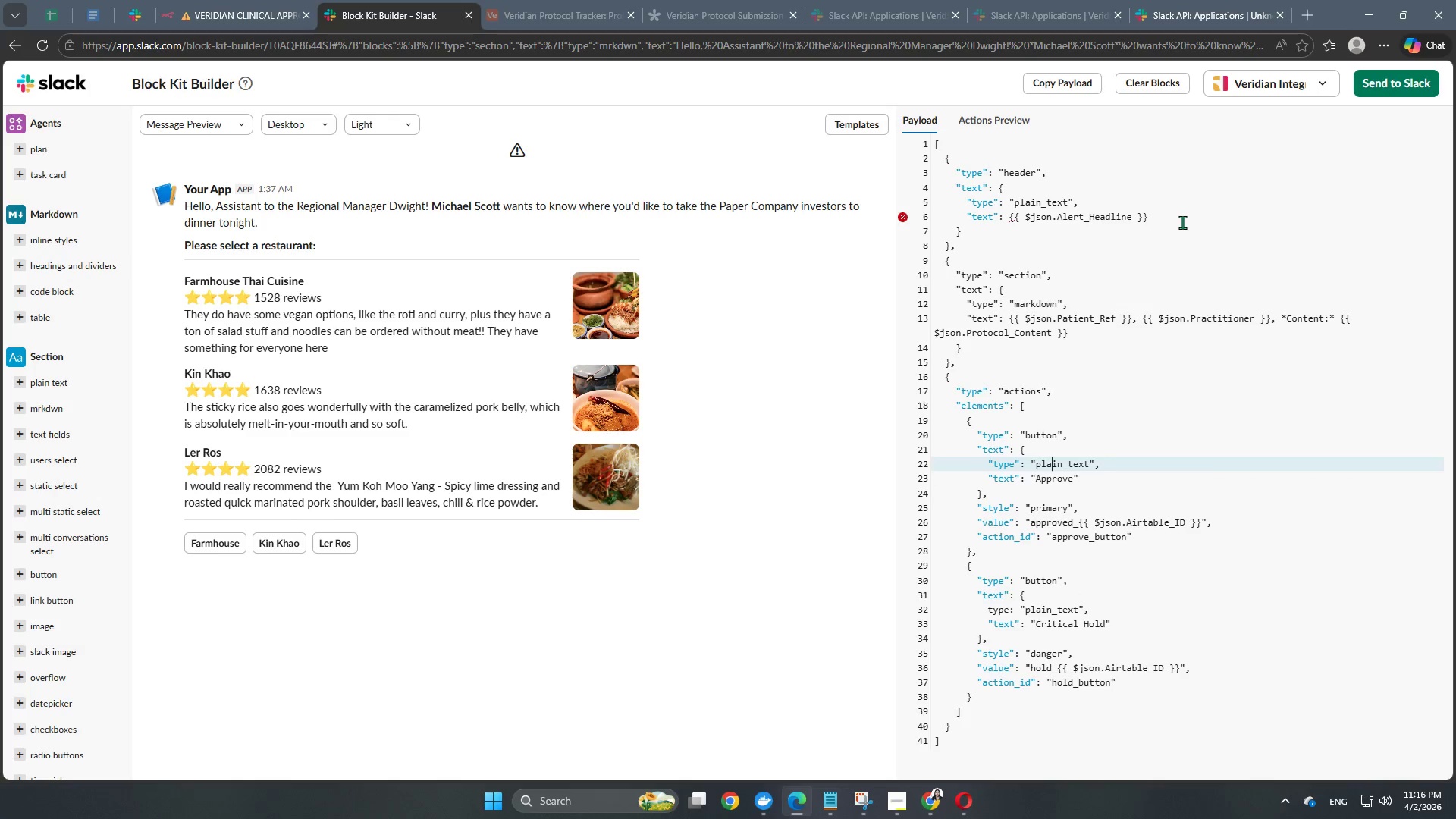 
key(ArrowUp)
 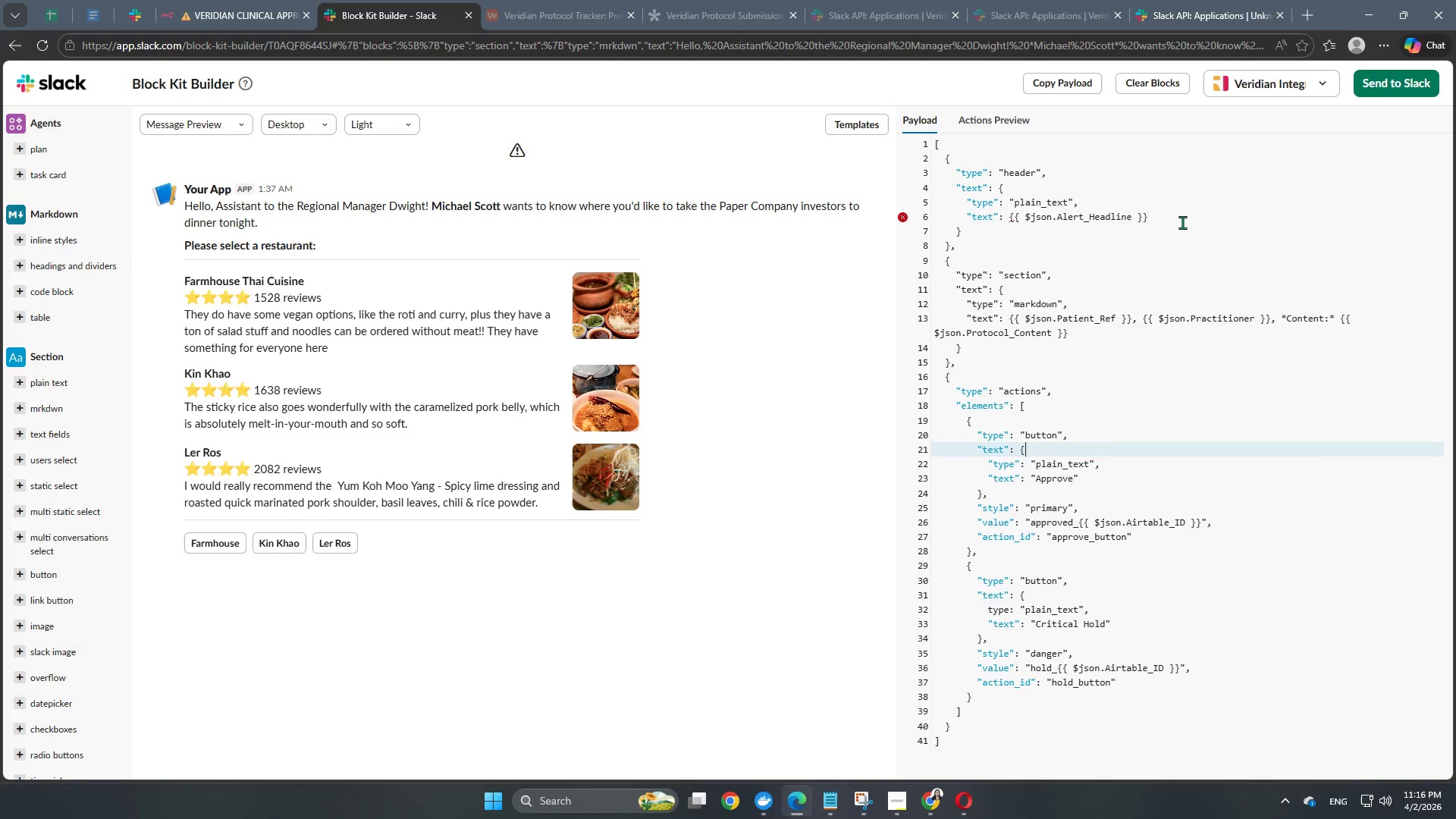 
key(ArrowUp)
 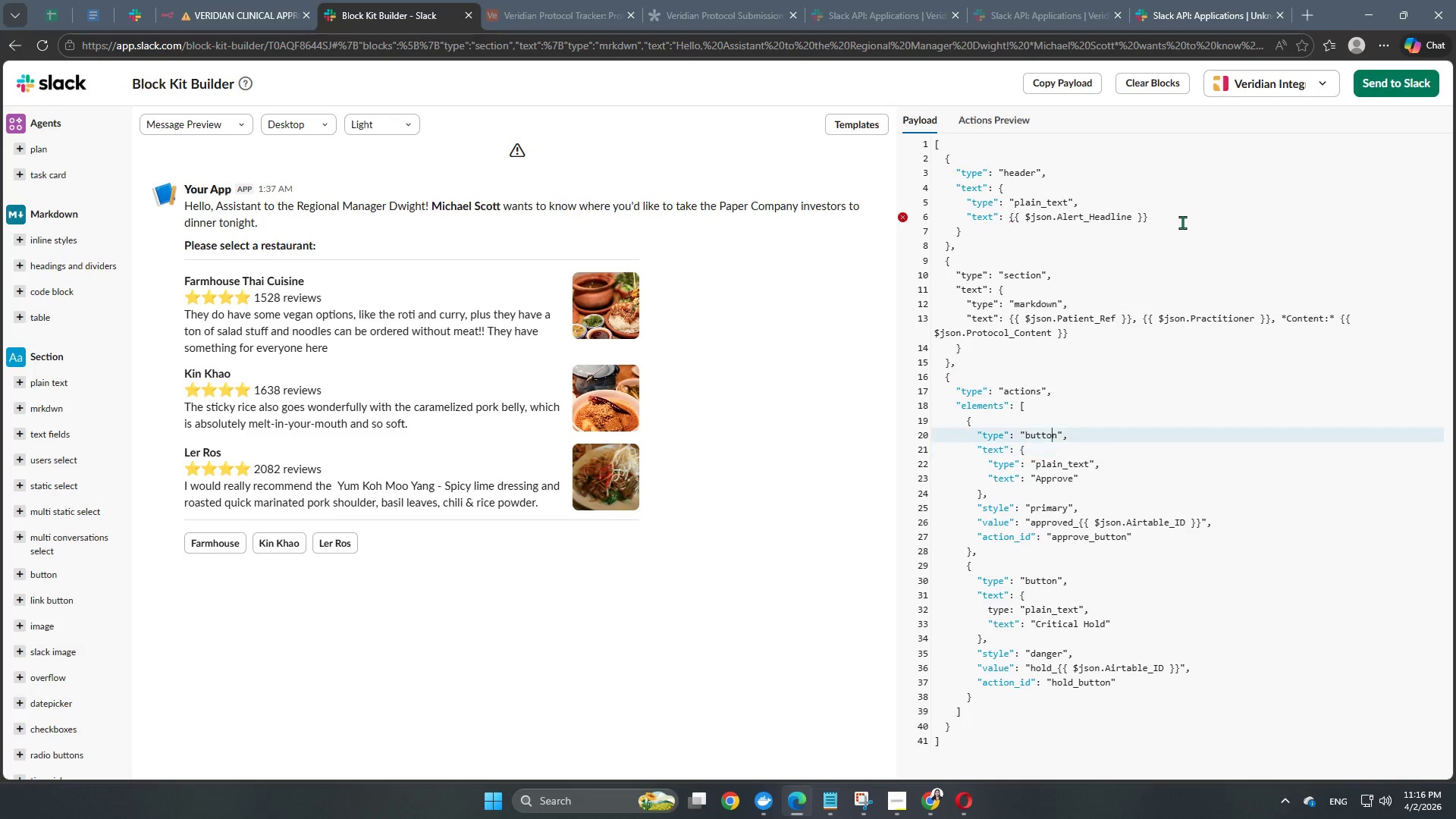 
key(ArrowUp)
 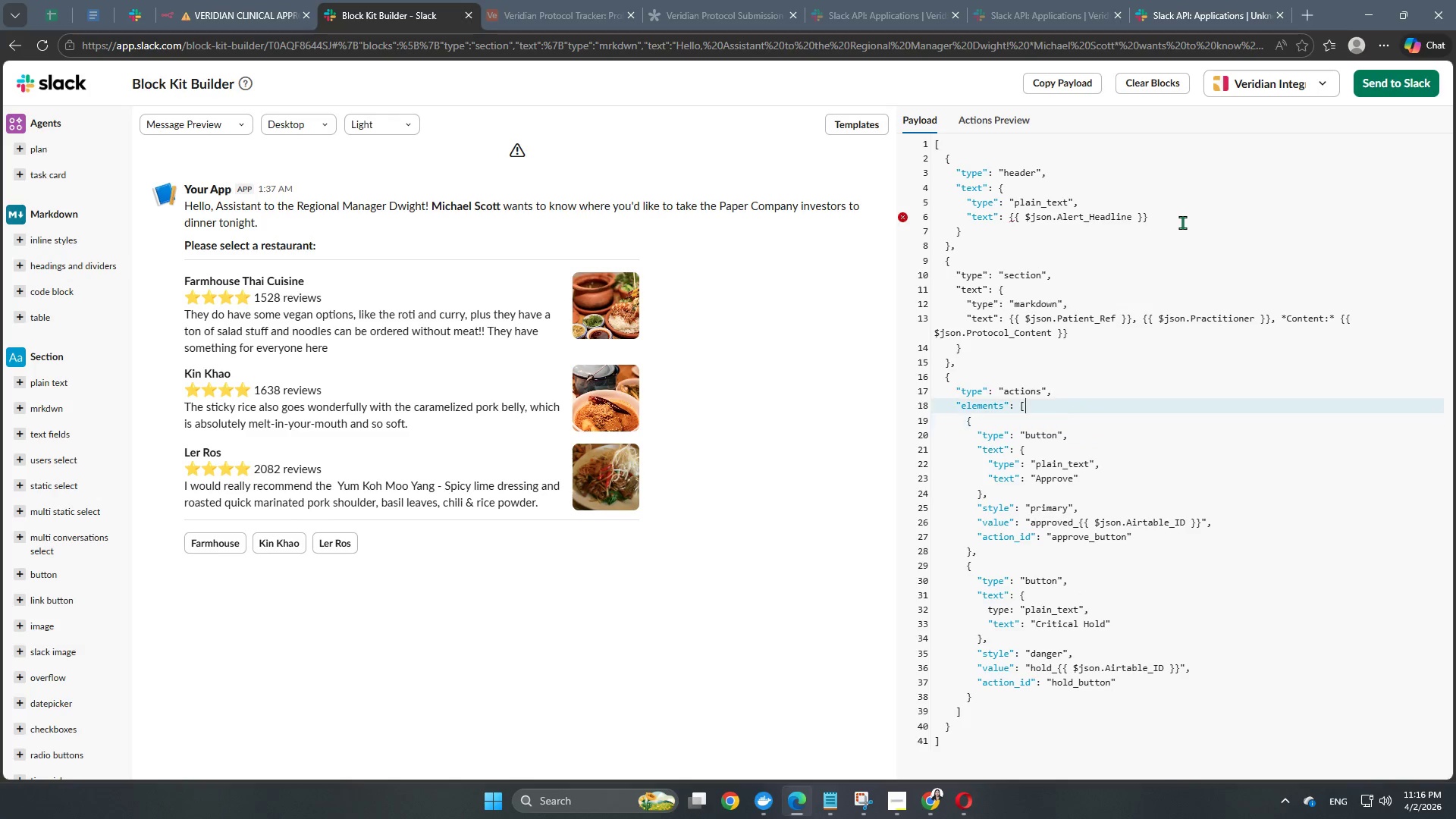 
key(ArrowUp)
 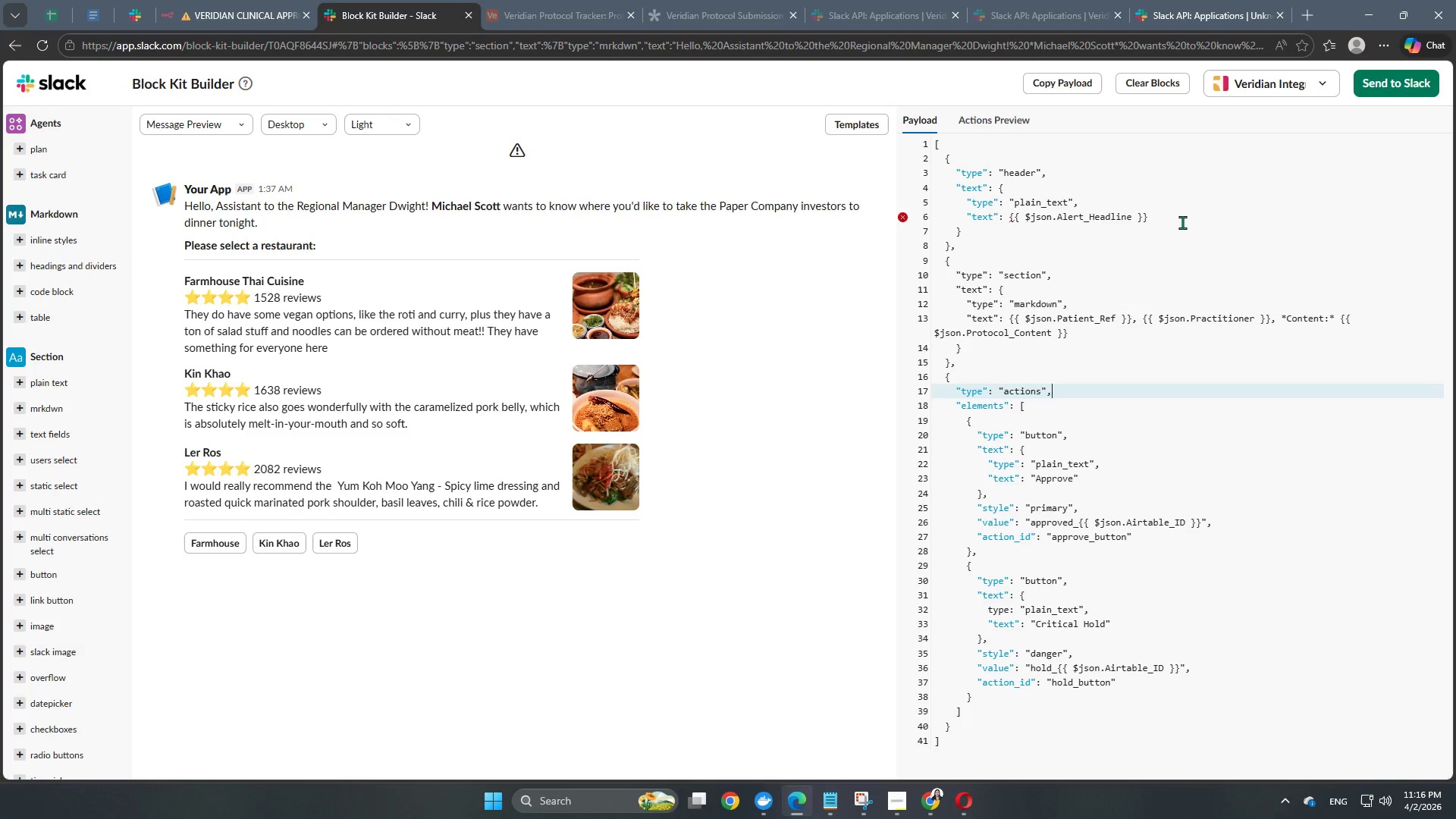 
key(ArrowUp)
 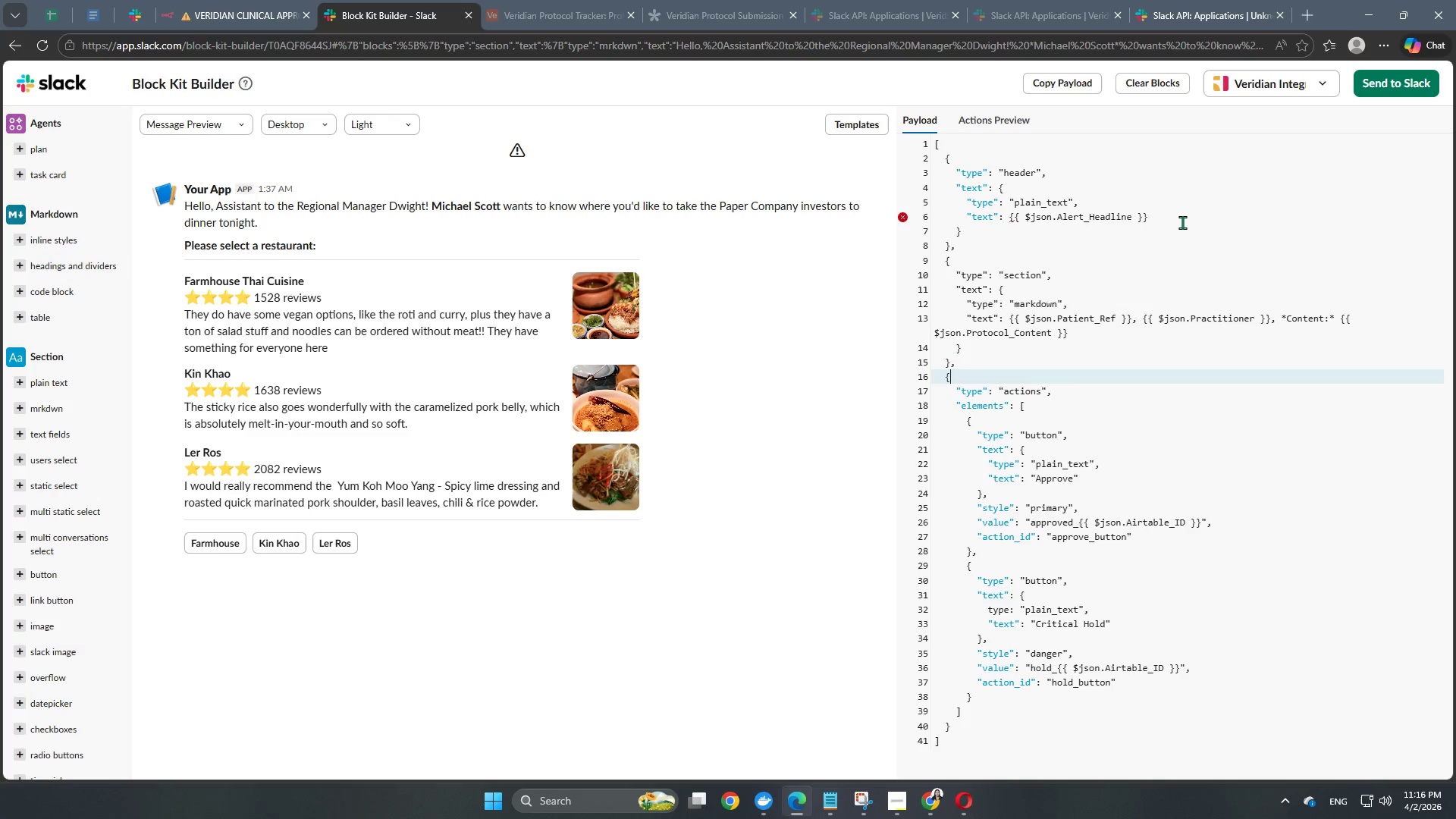 
key(ArrowUp)
 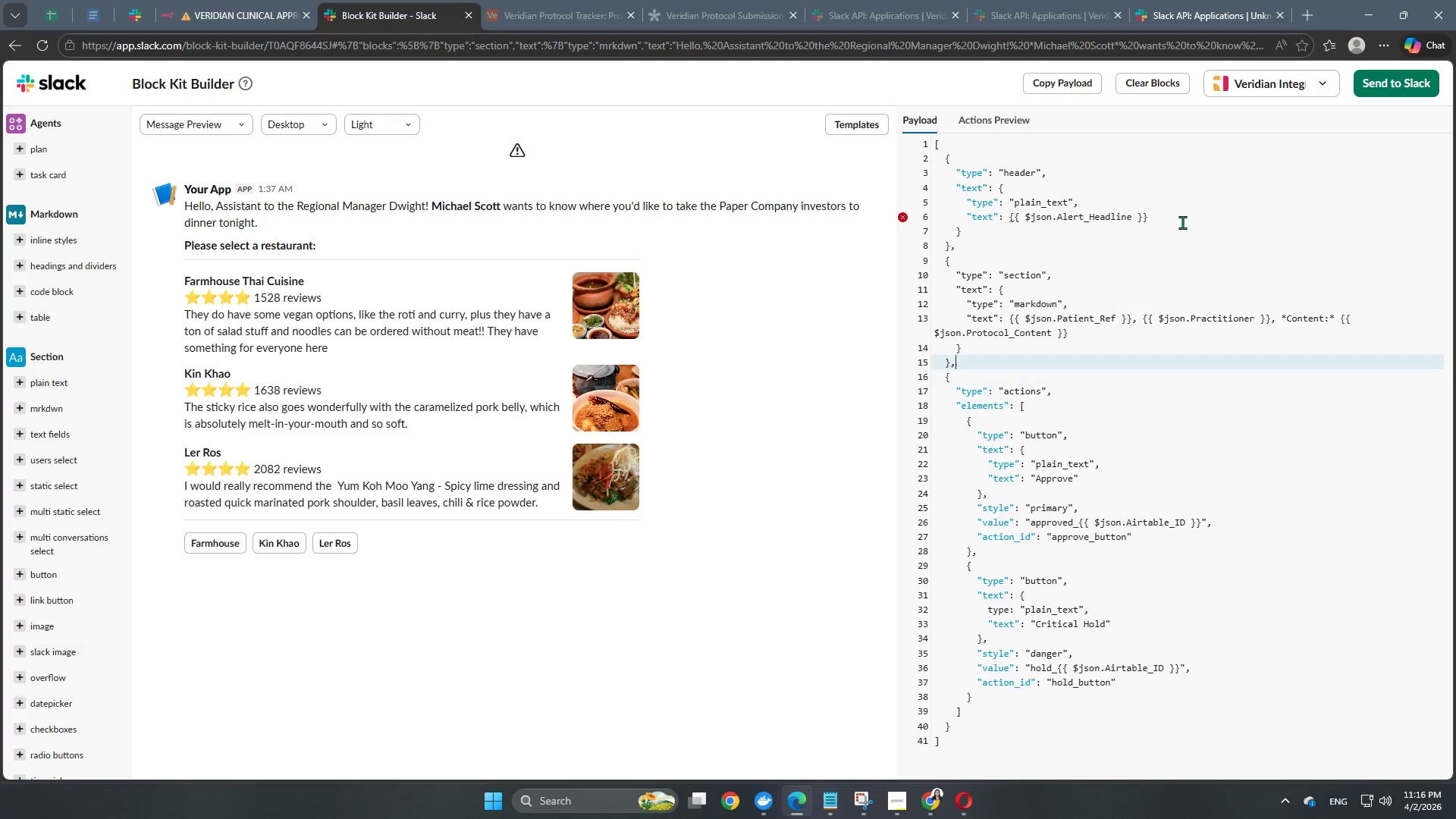 
key(ArrowUp)
 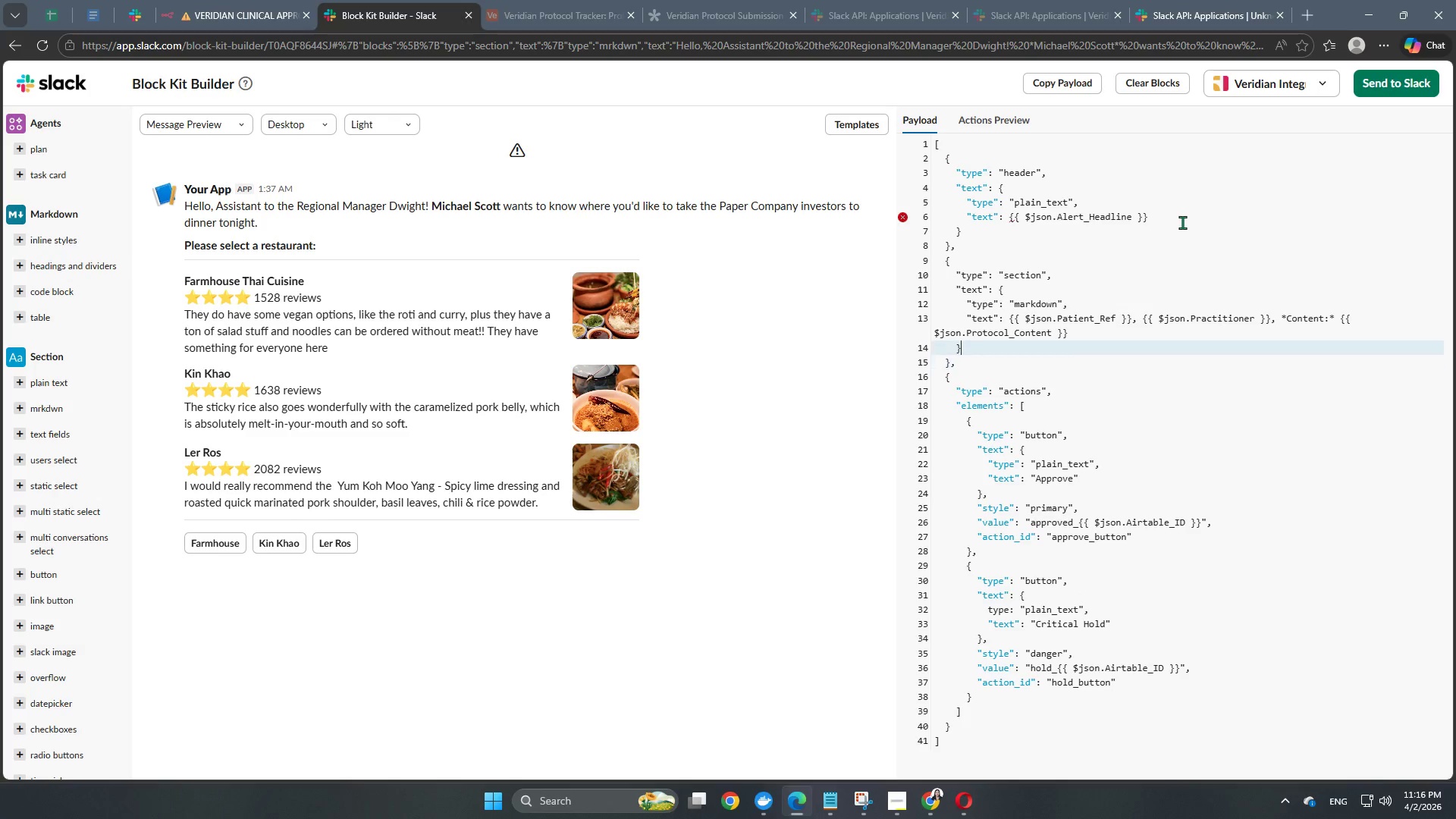 
key(ArrowUp)
 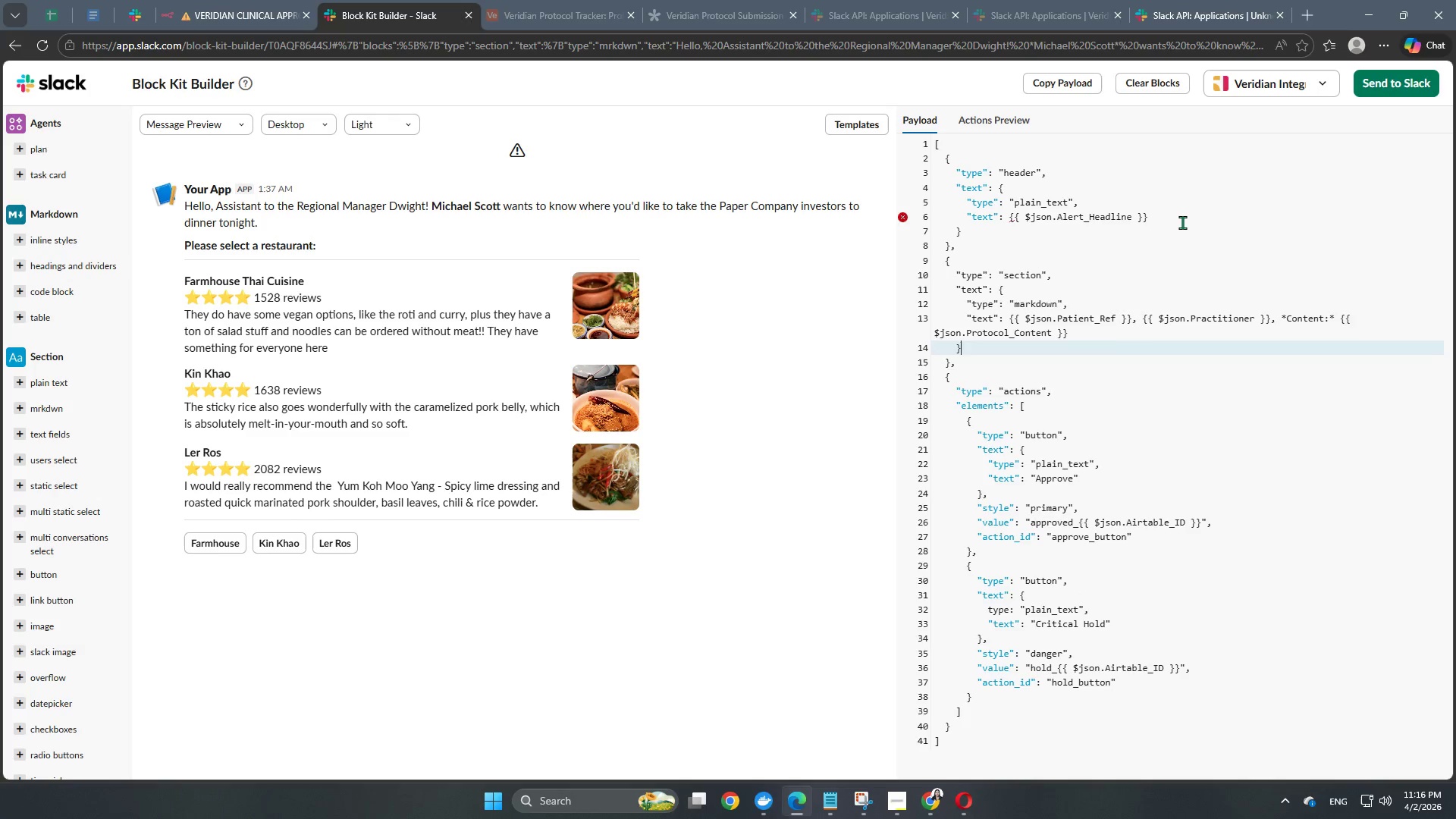 
key(ArrowUp)
 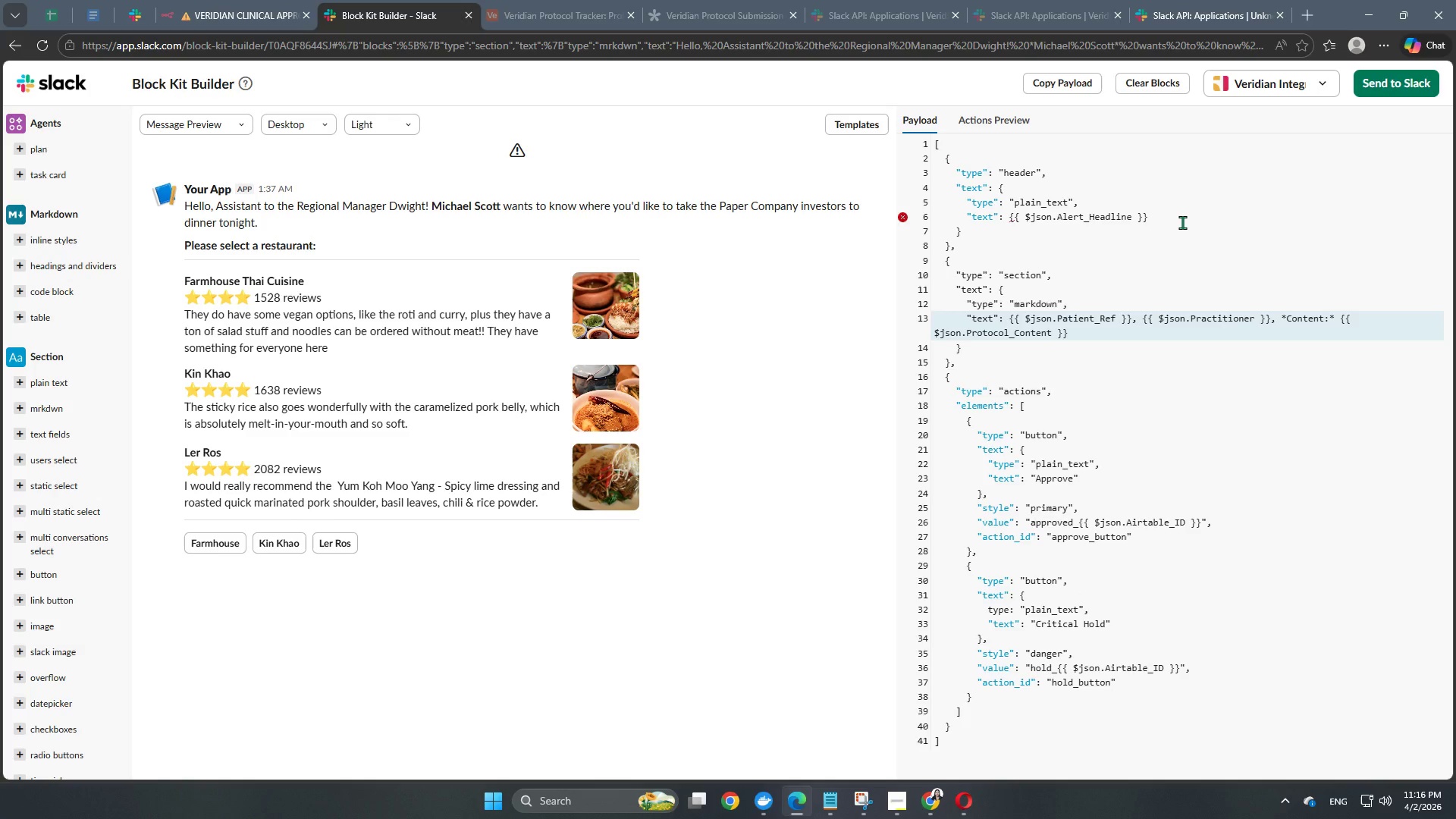 
hold_key(key=ArrowUp, duration=0.92)
 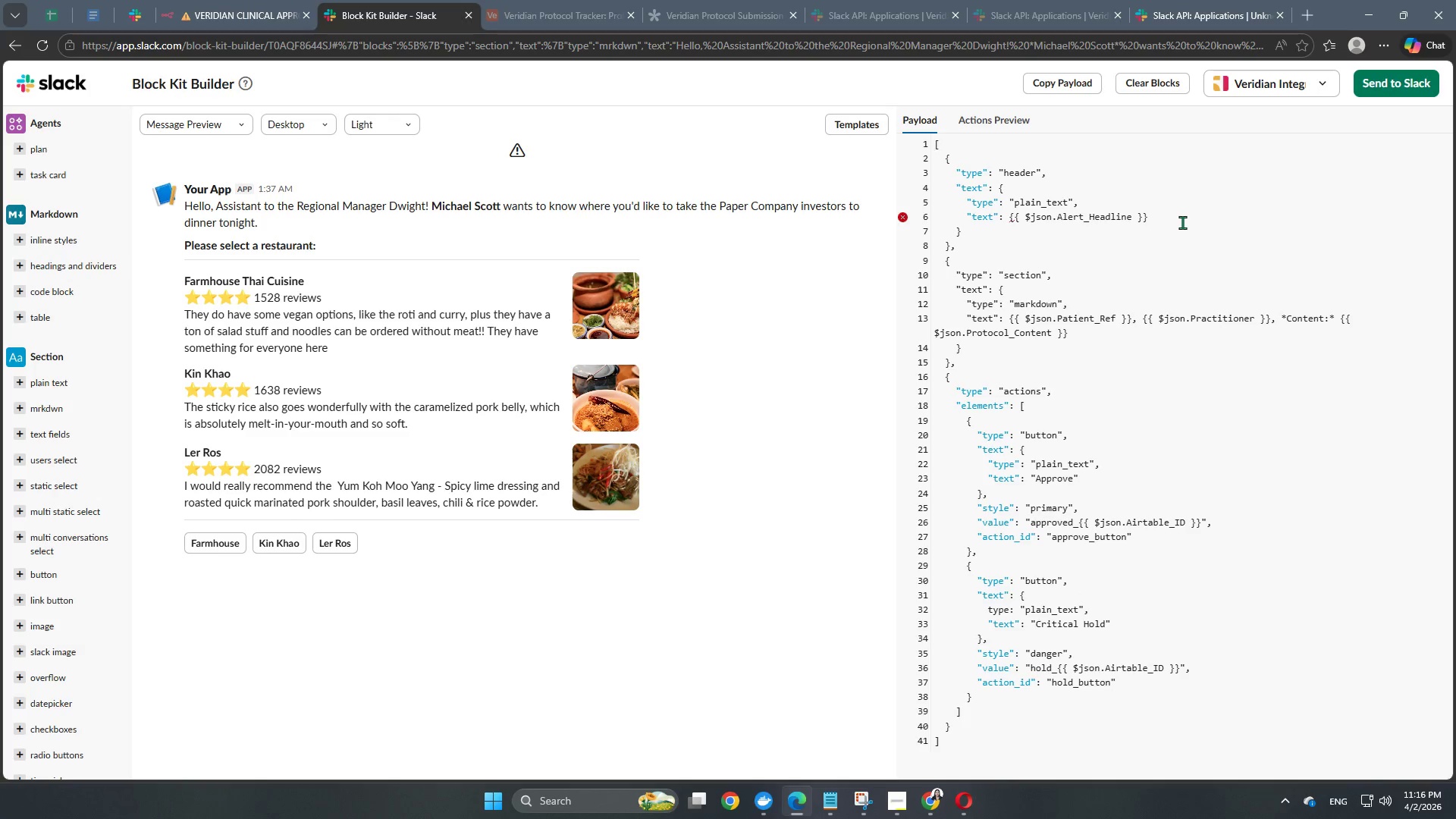 
key(ArrowUp)
 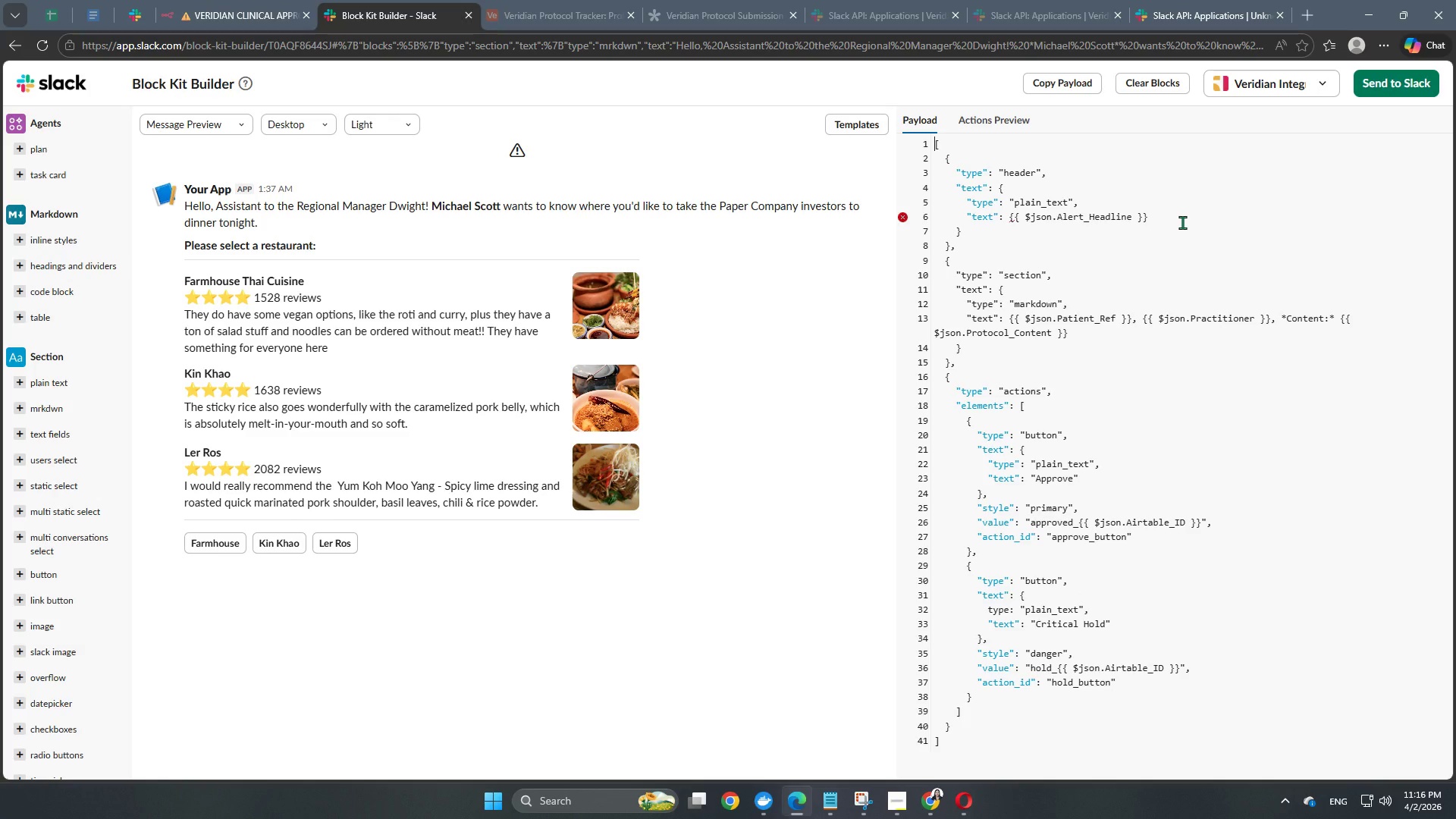 
key(ArrowUp)
 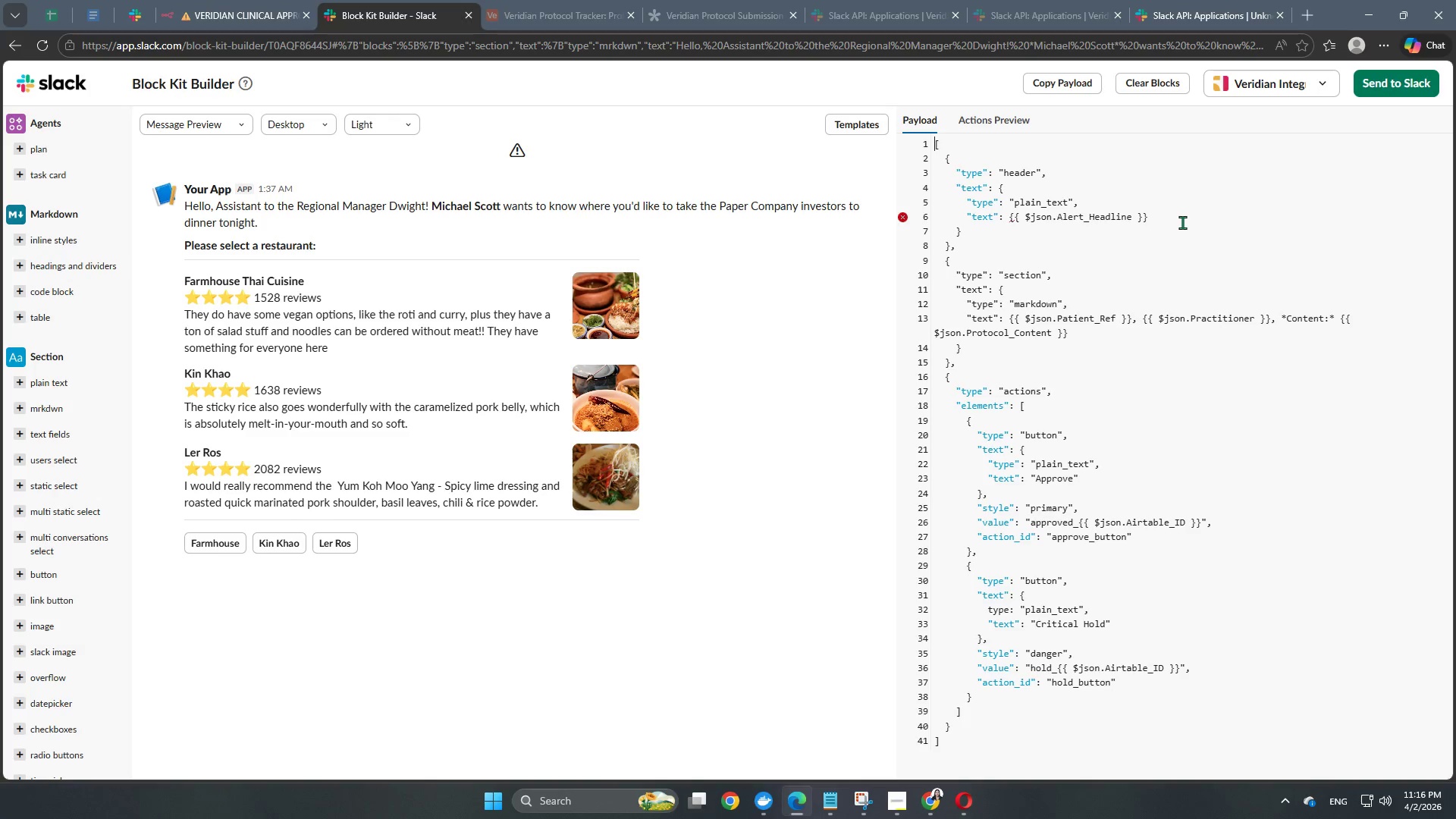 
key(ArrowDown)
 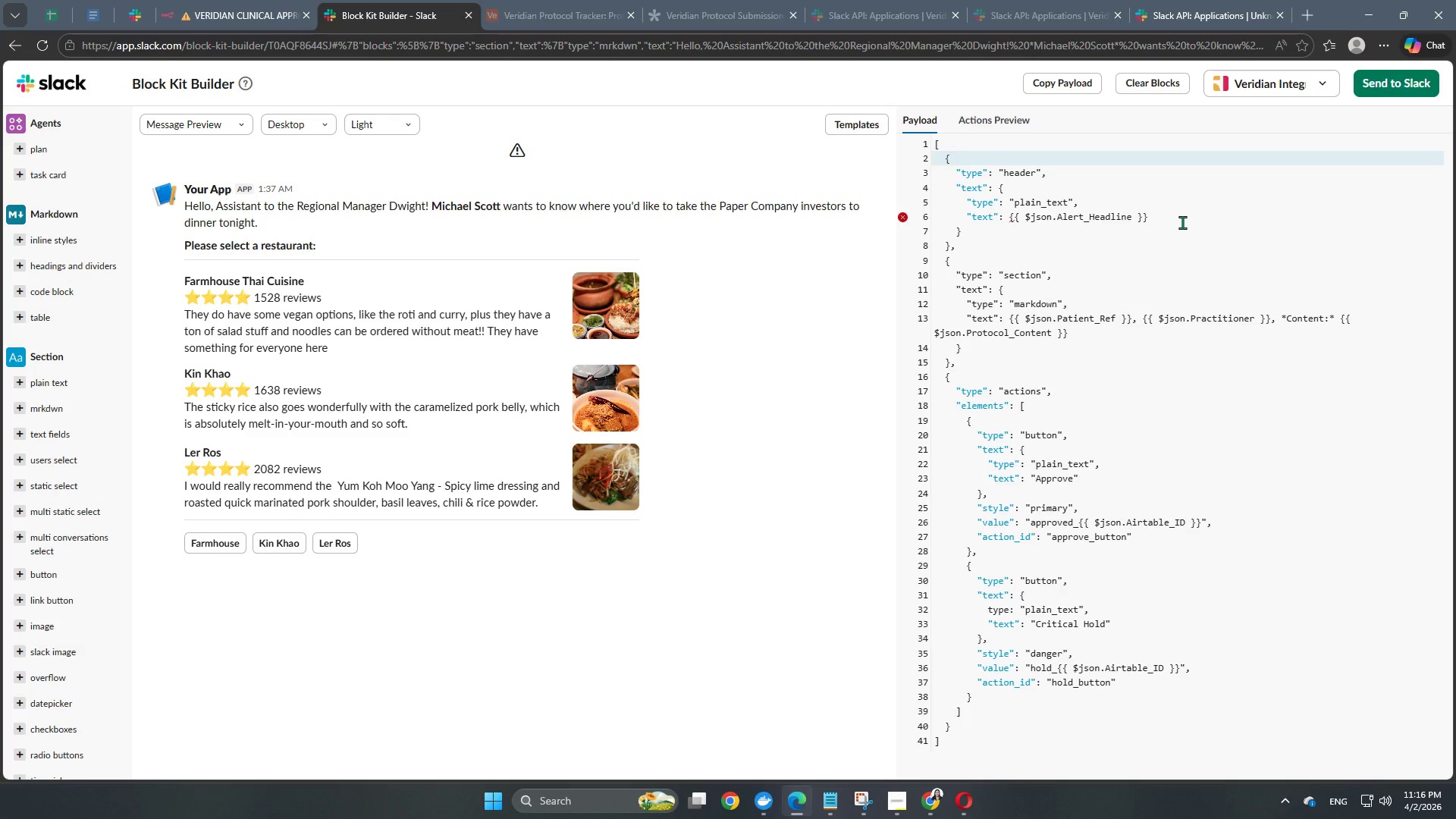 
key(ArrowUp)
 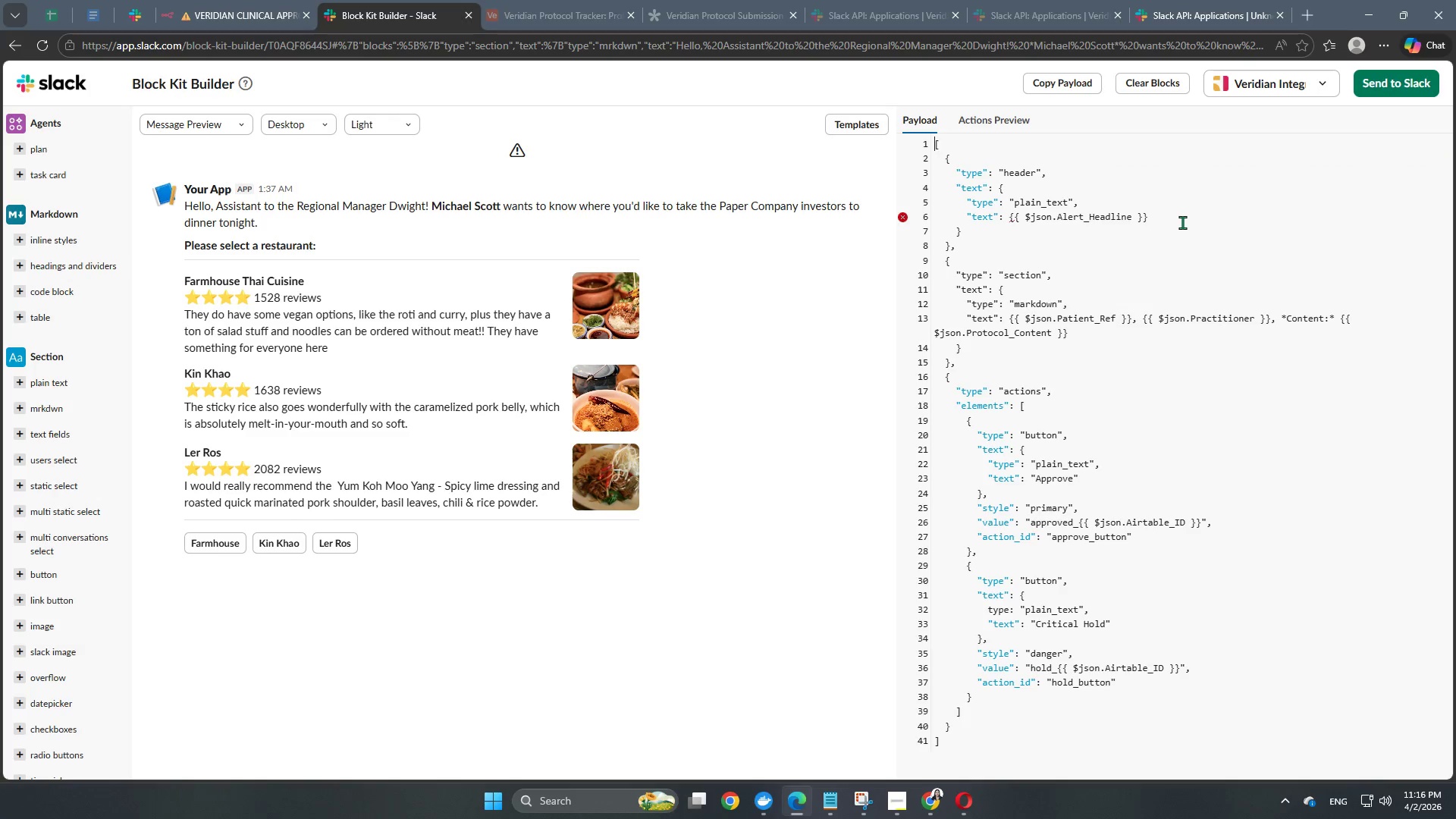 
key(ArrowUp)
 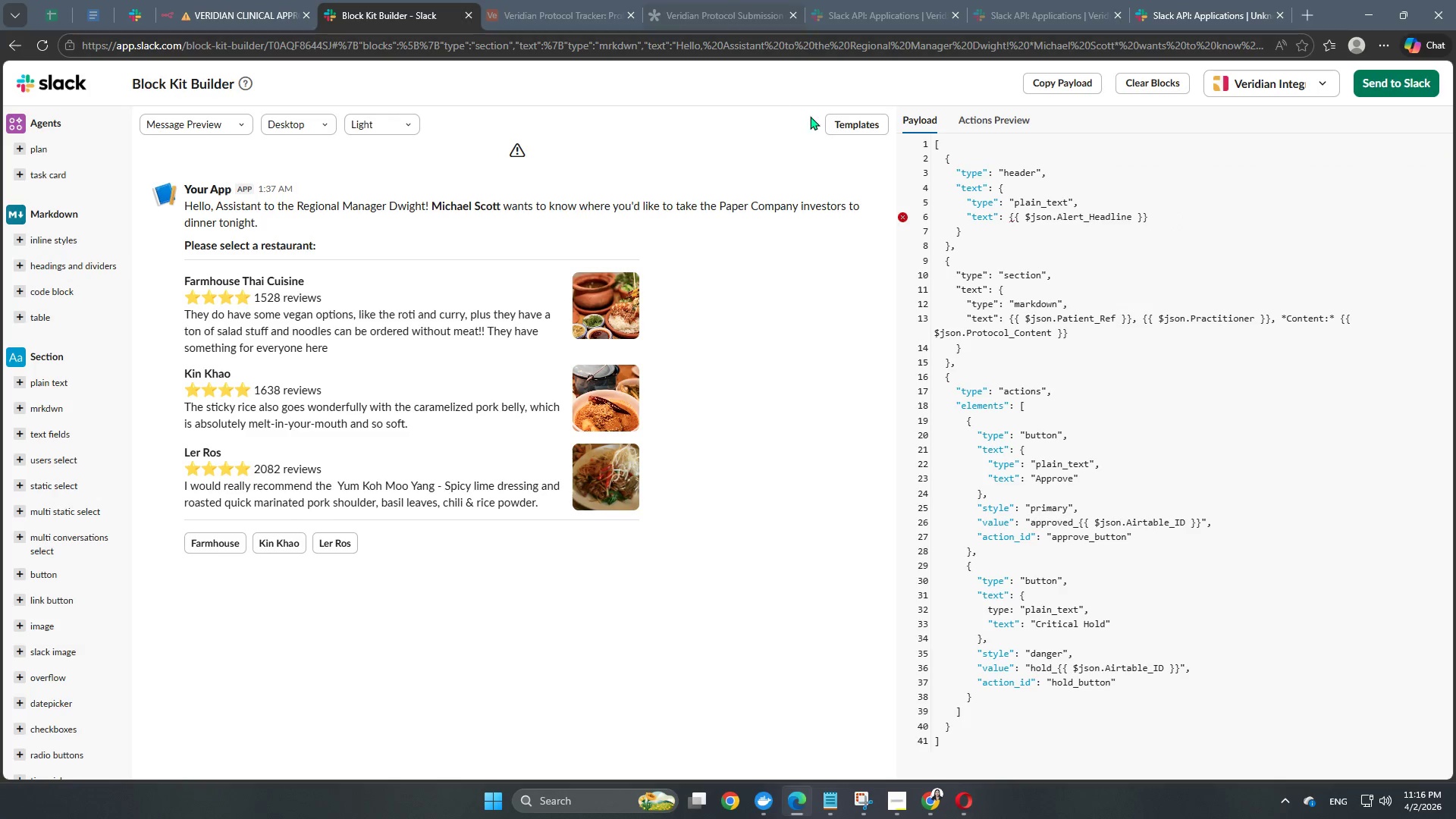 
left_click([1018, 115])
 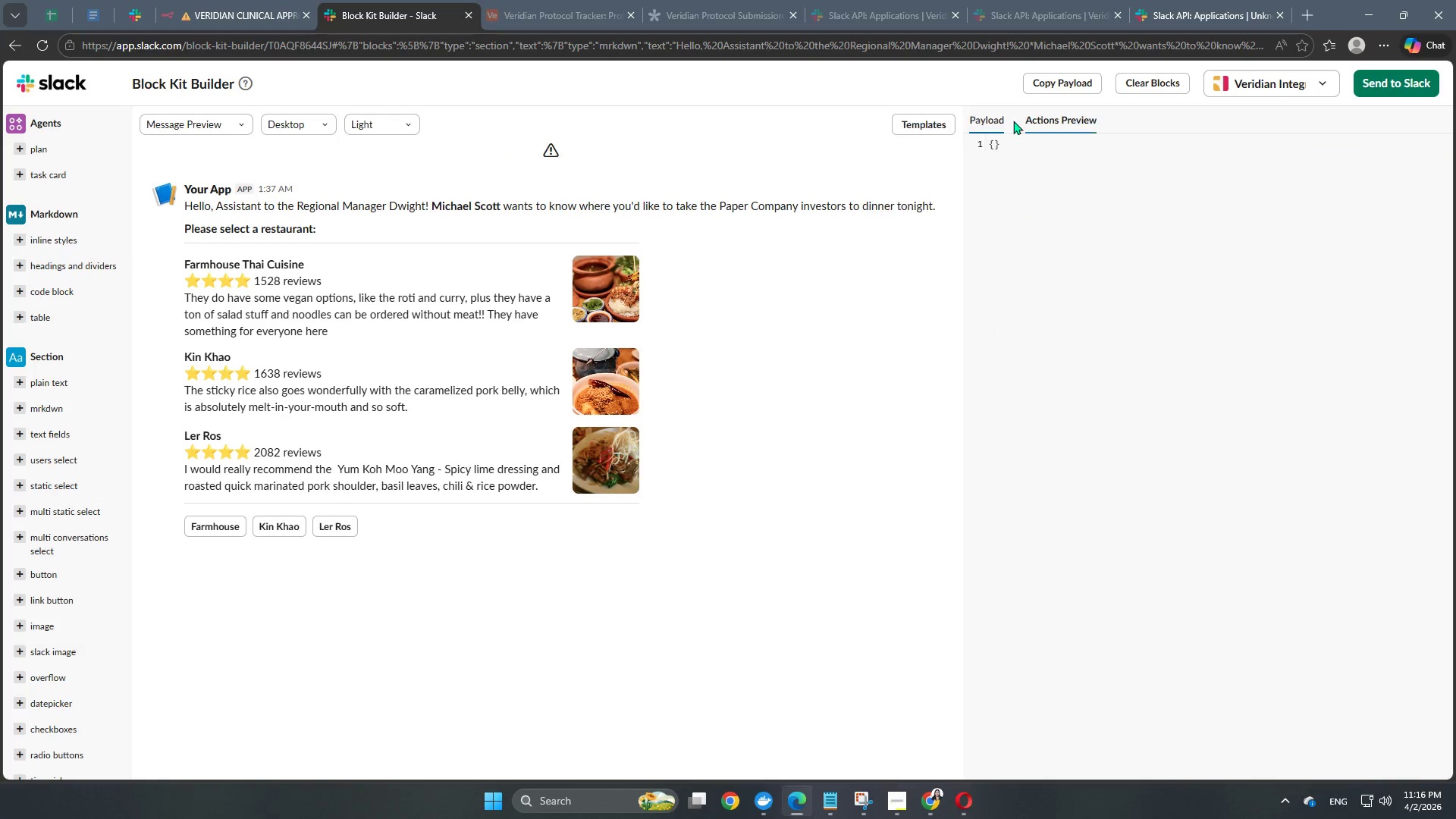 
left_click([1006, 123])
 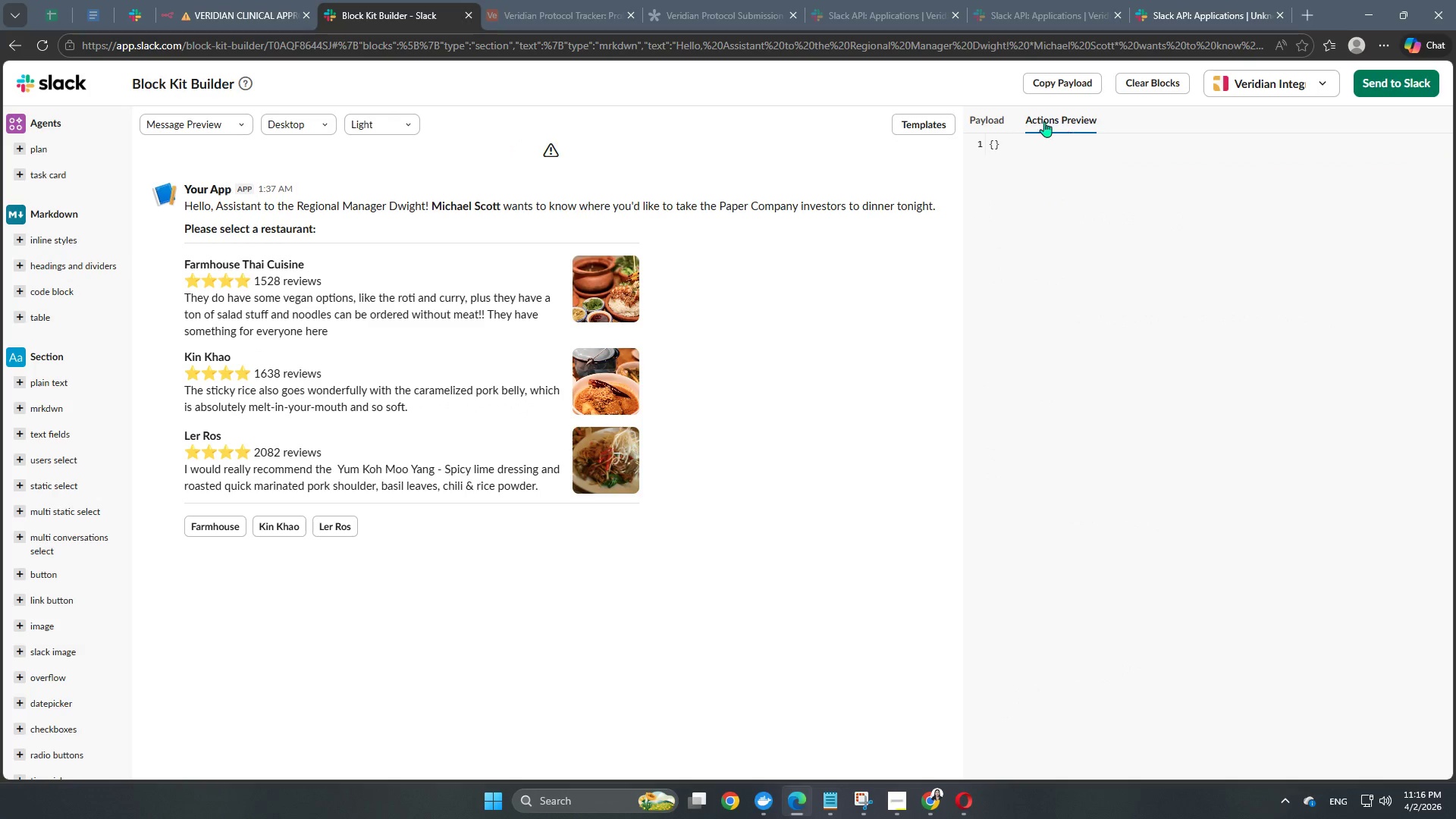 
double_click([981, 118])
 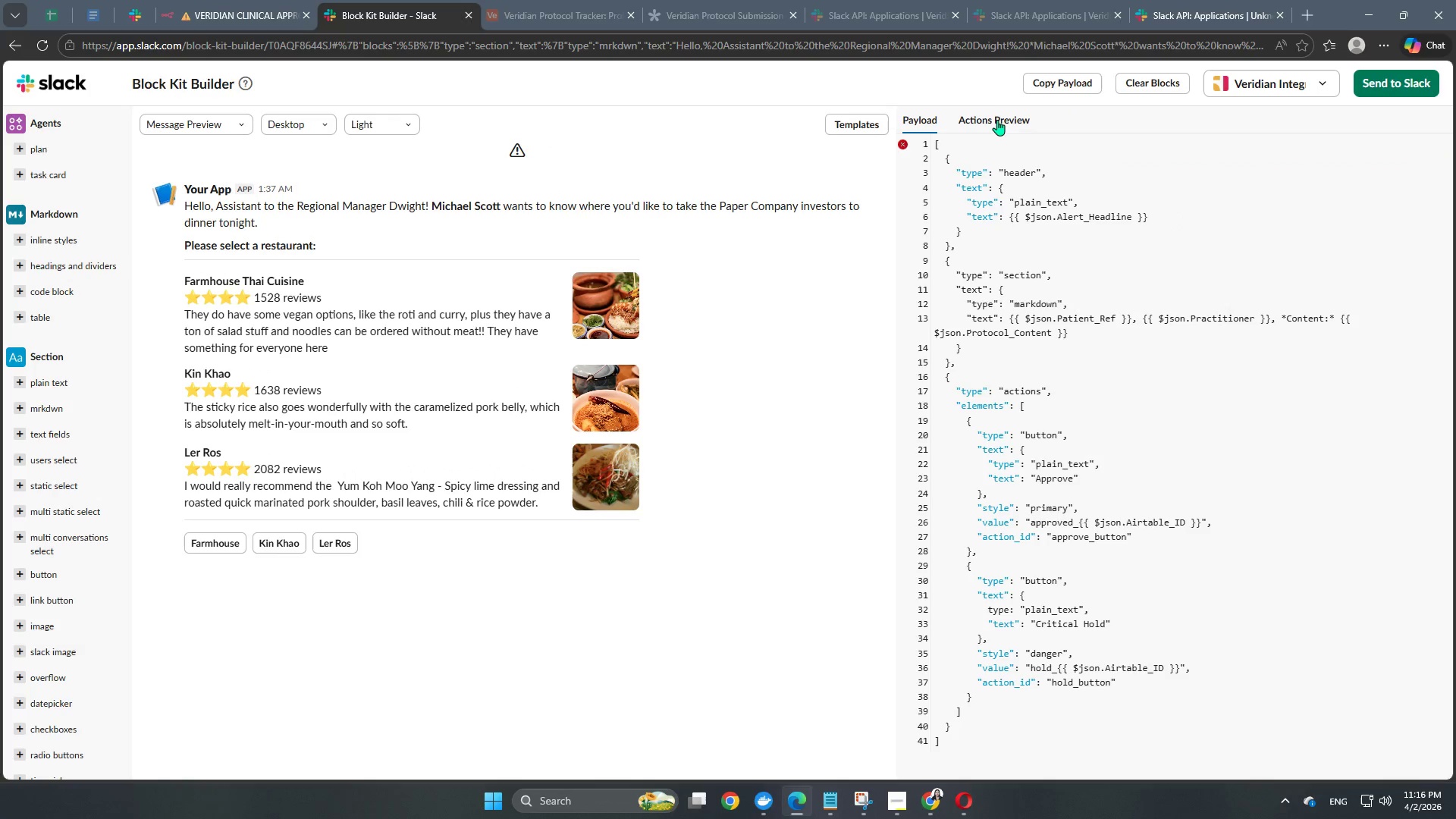 
left_click([1018, 121])
 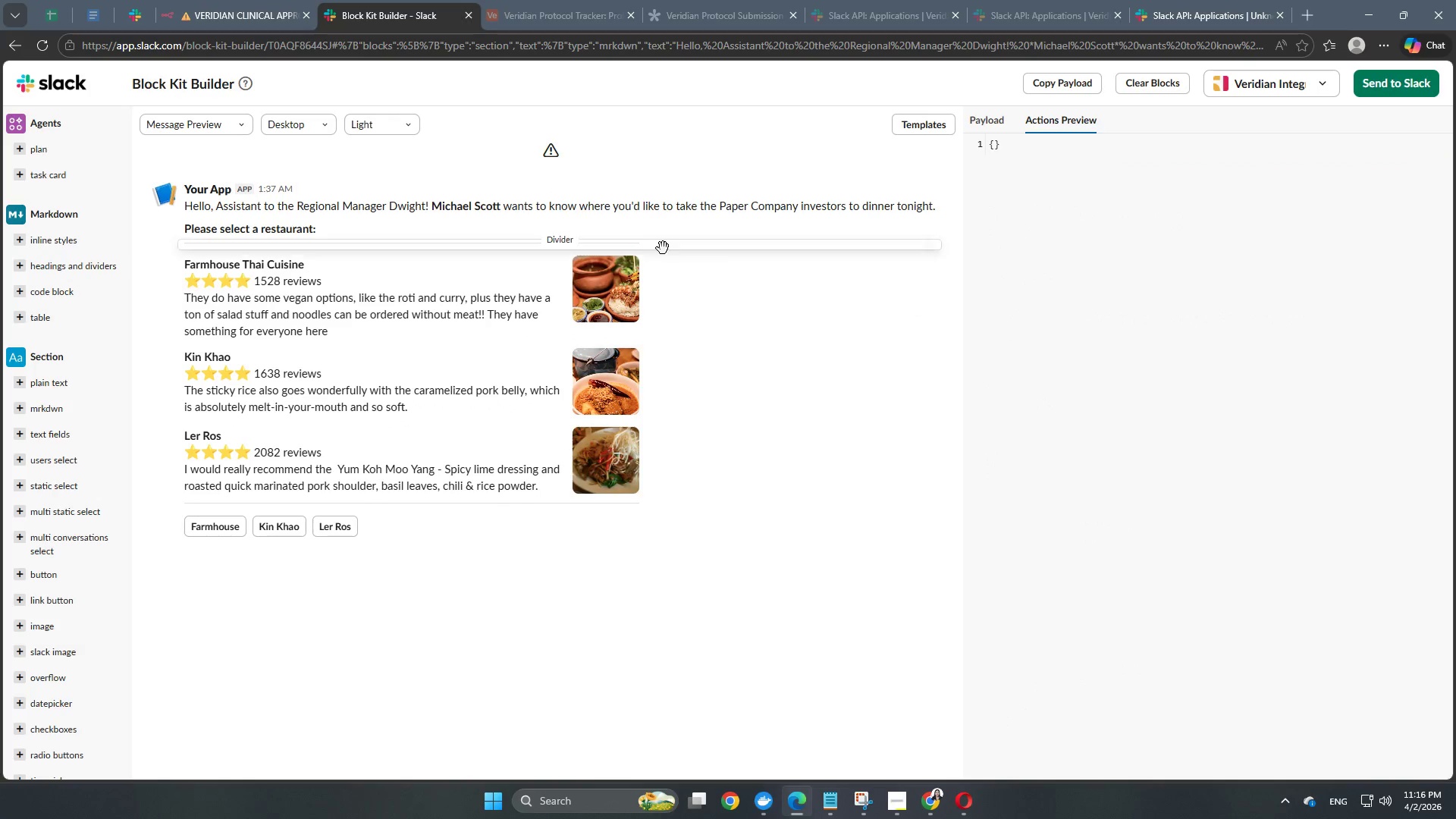 
left_click([1424, 81])
 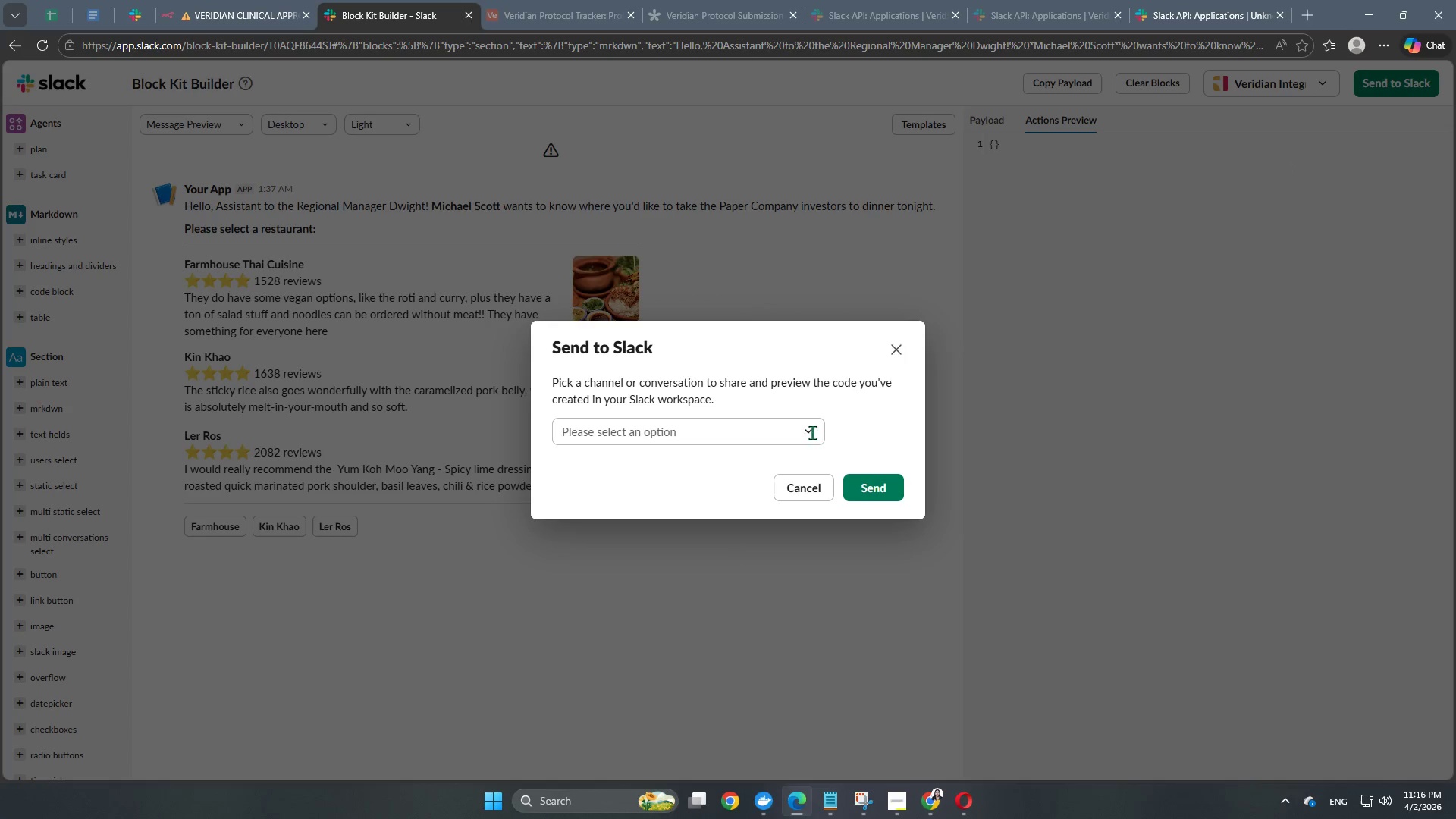 
left_click([740, 431])
 